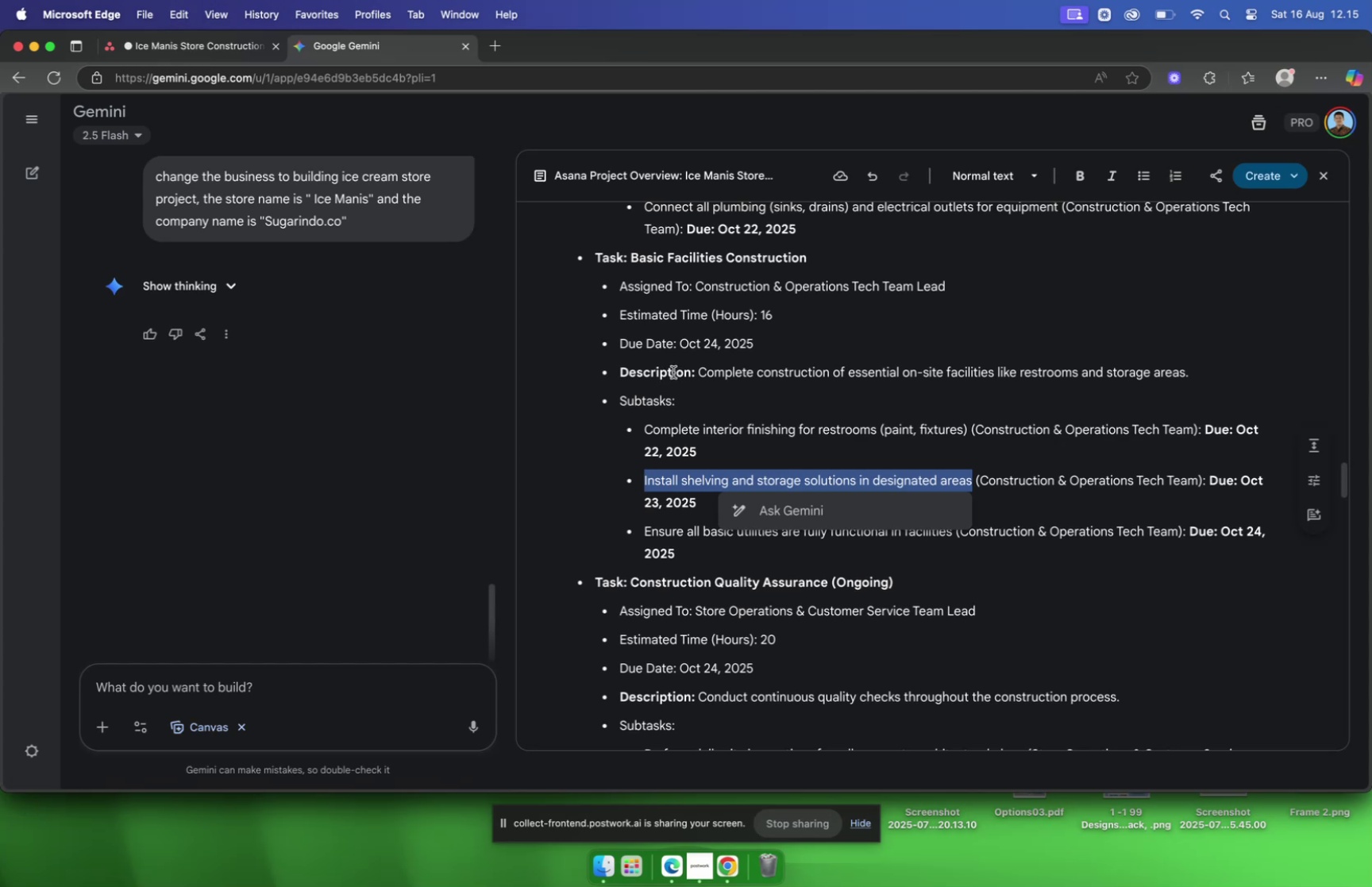 
wait(8.62)
 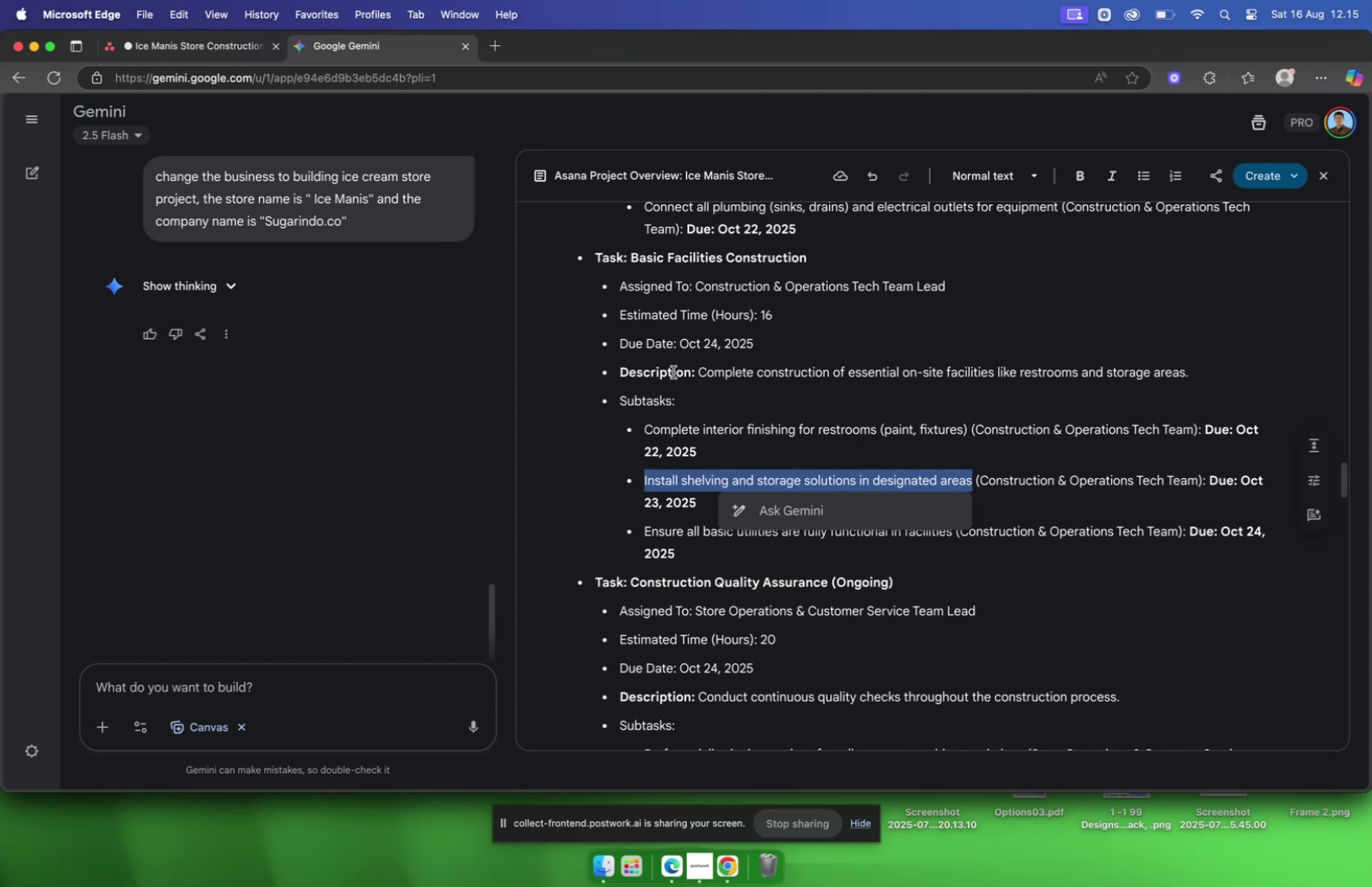 
left_click([185, 56])
 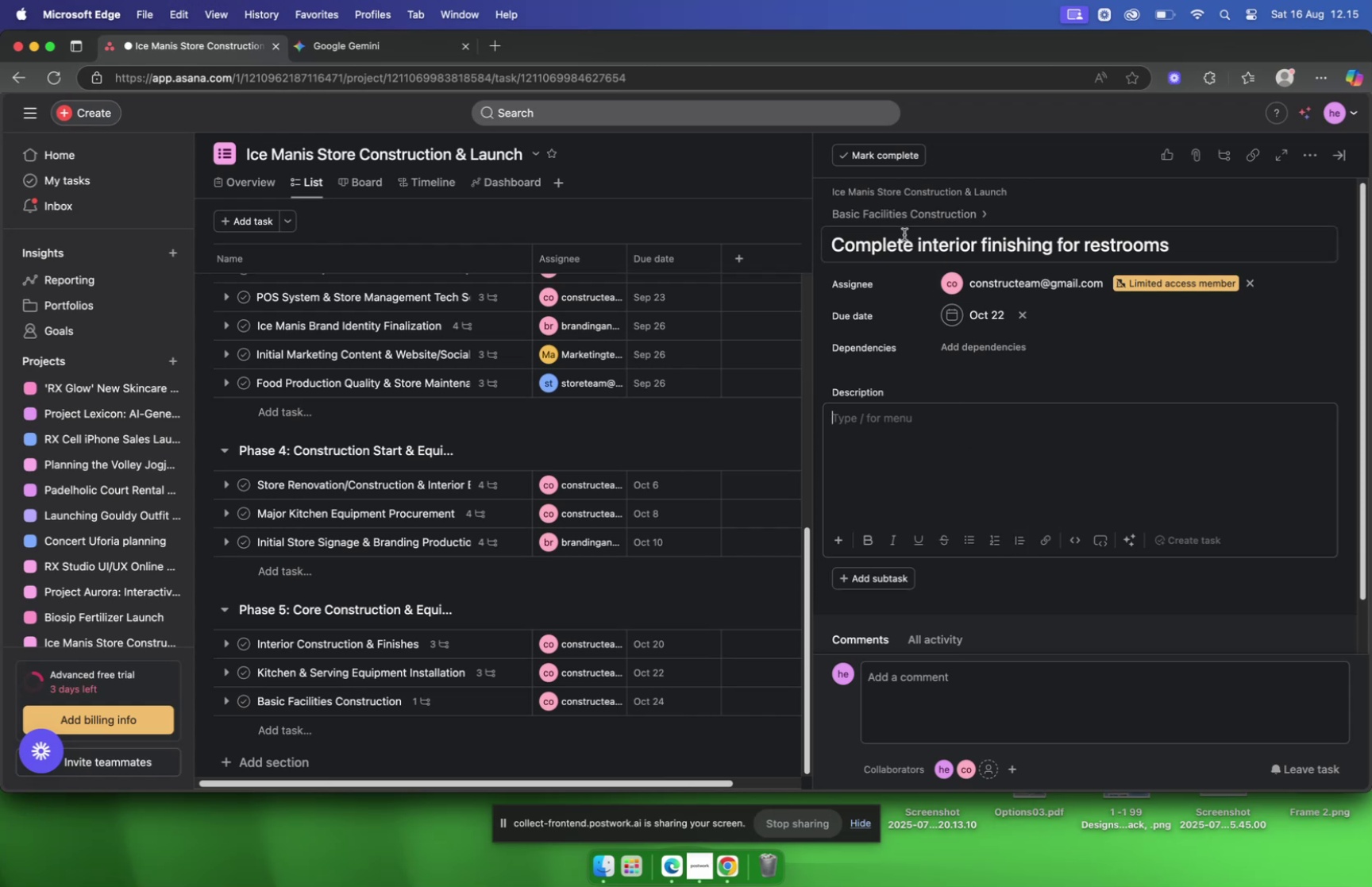 
left_click([904, 220])
 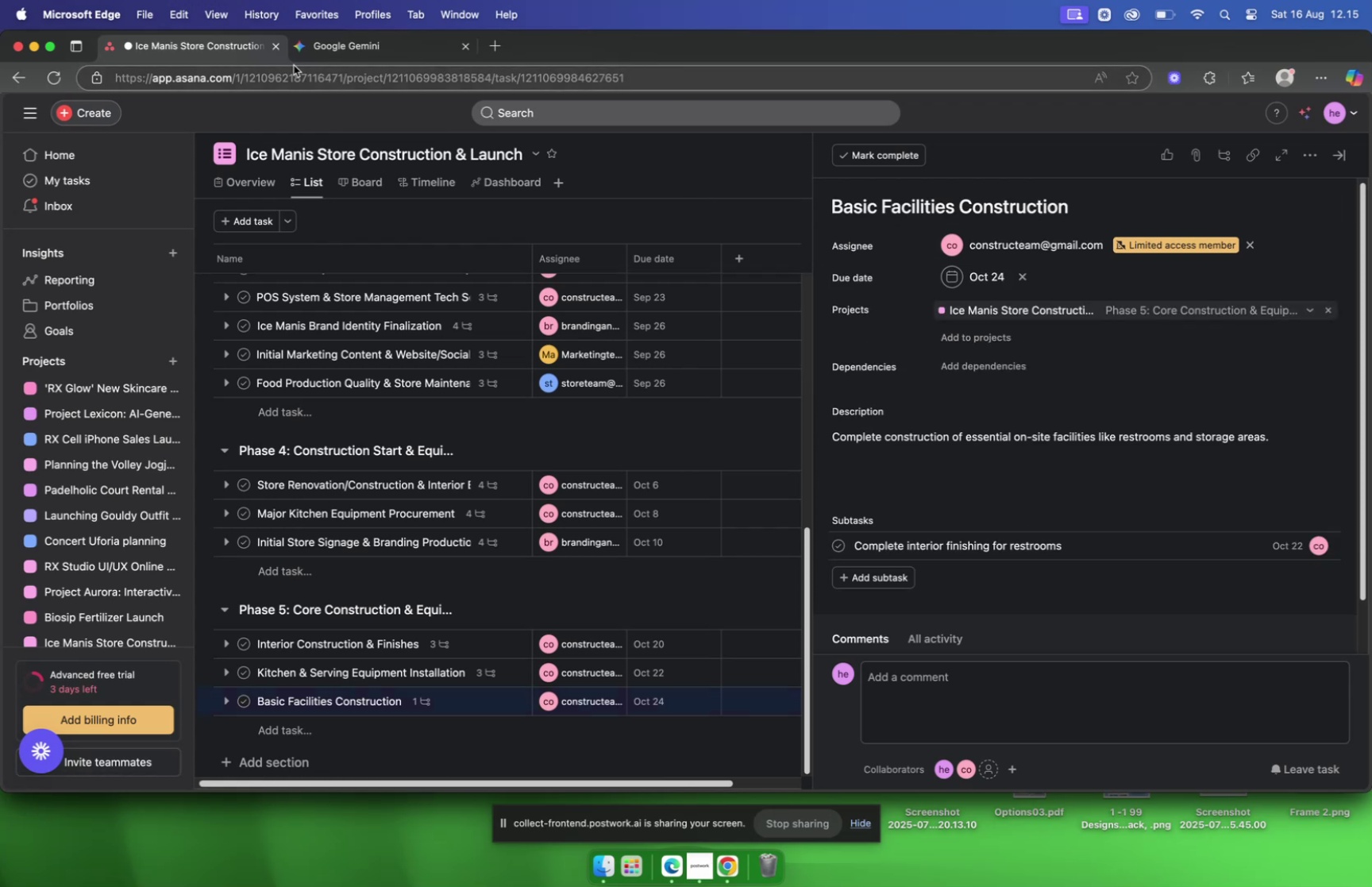 
left_click([318, 50])
 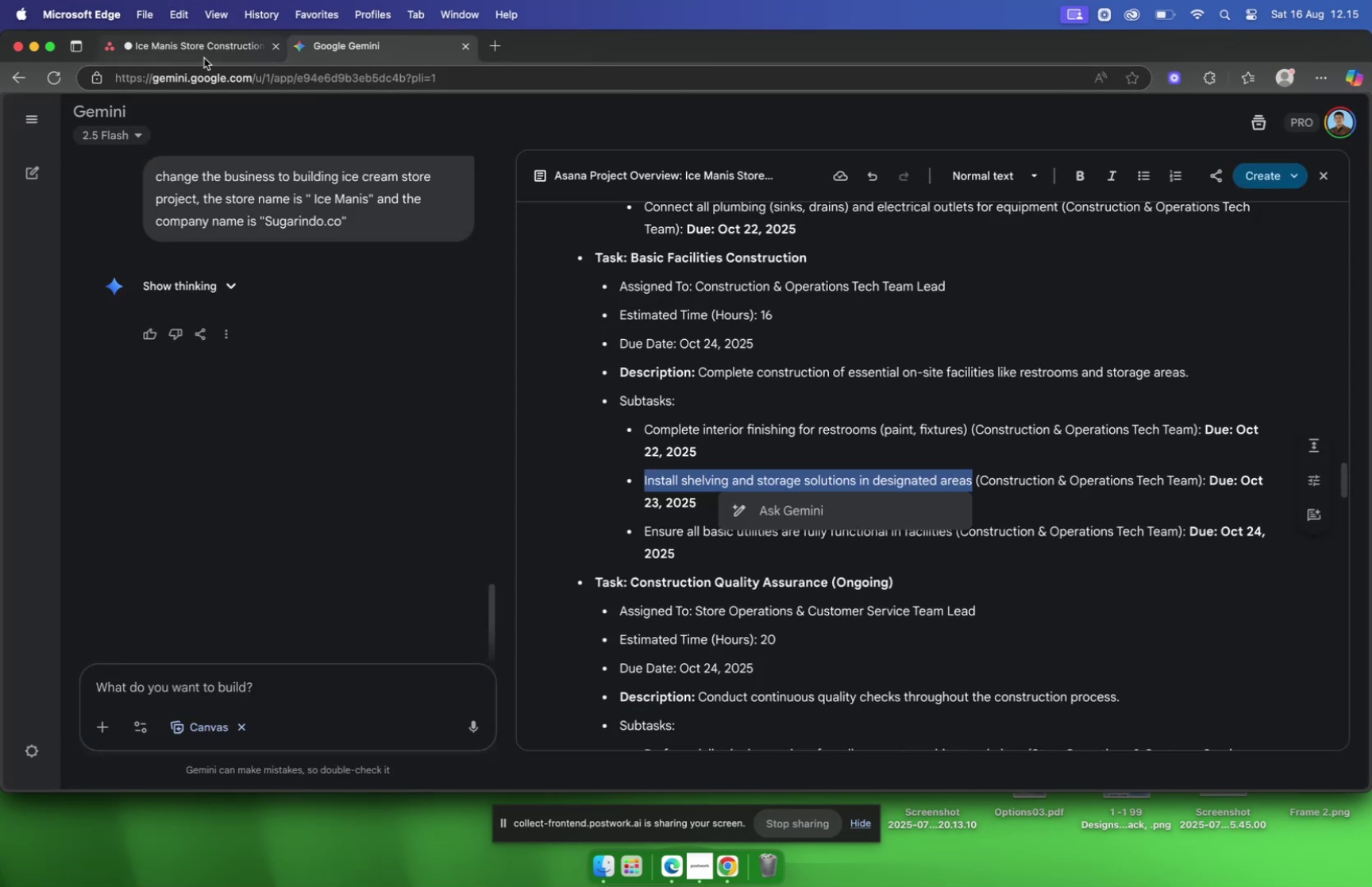 
left_click([191, 51])
 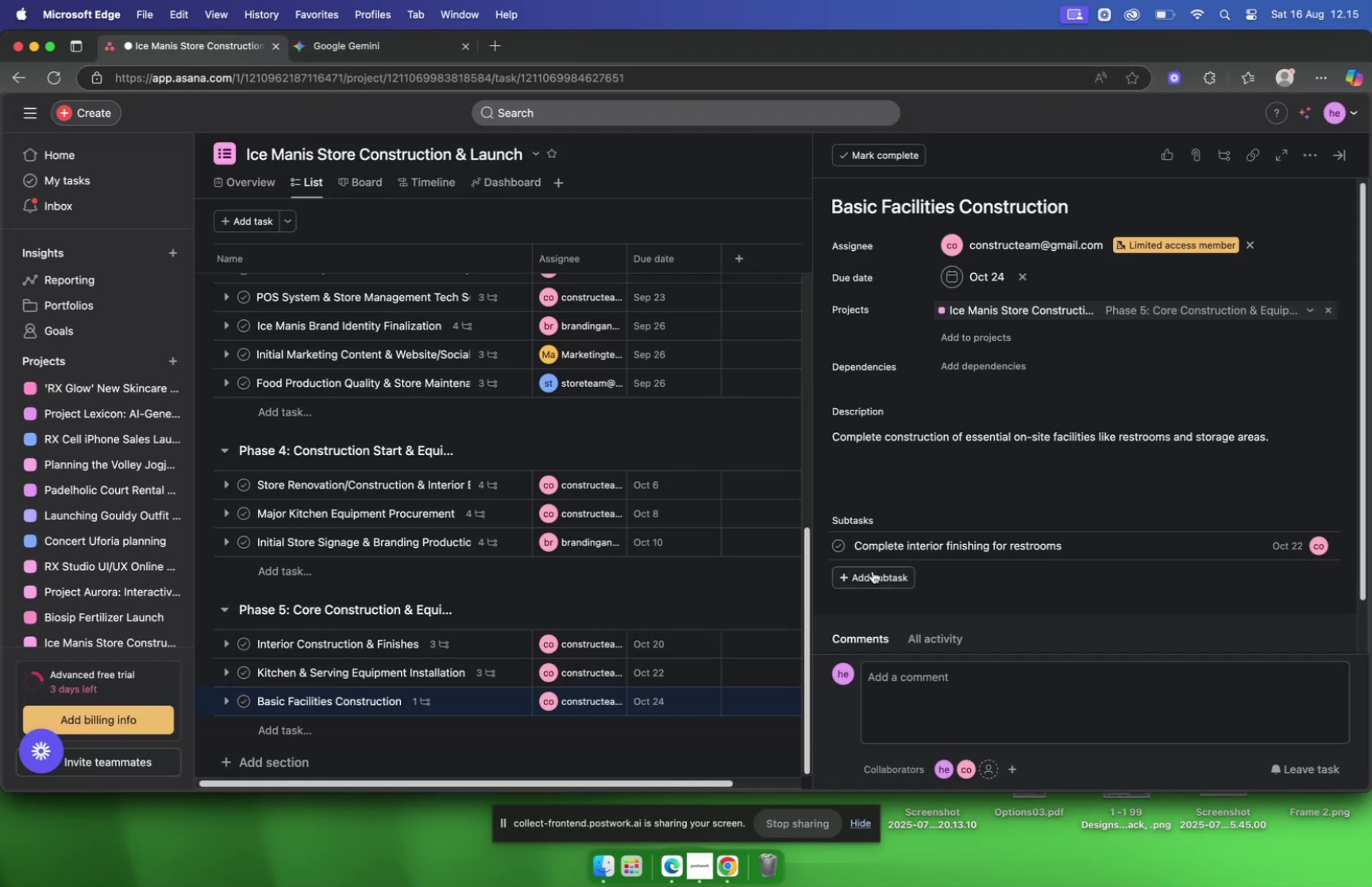 
left_click([869, 571])
 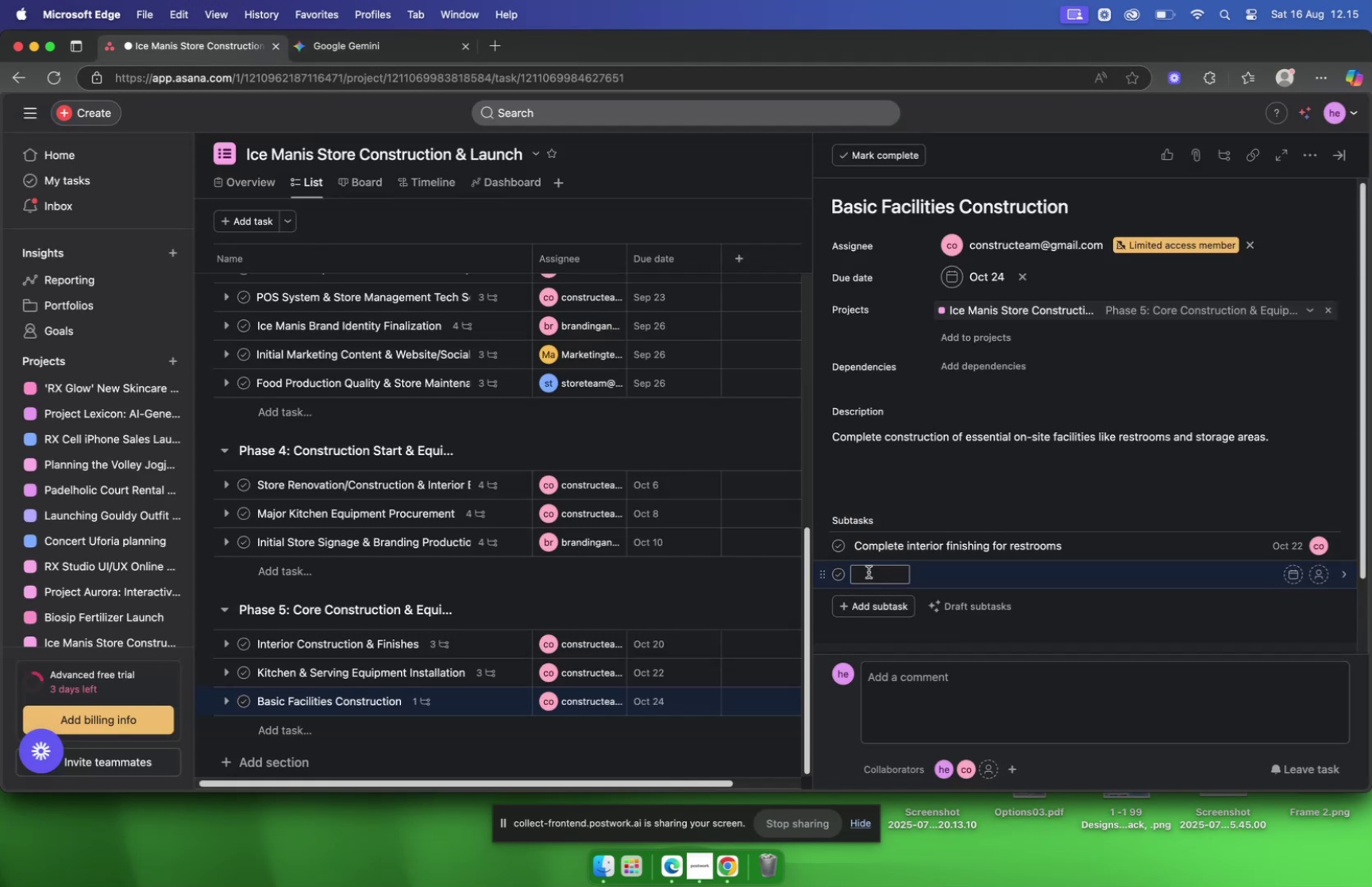 
key(Meta+V)
 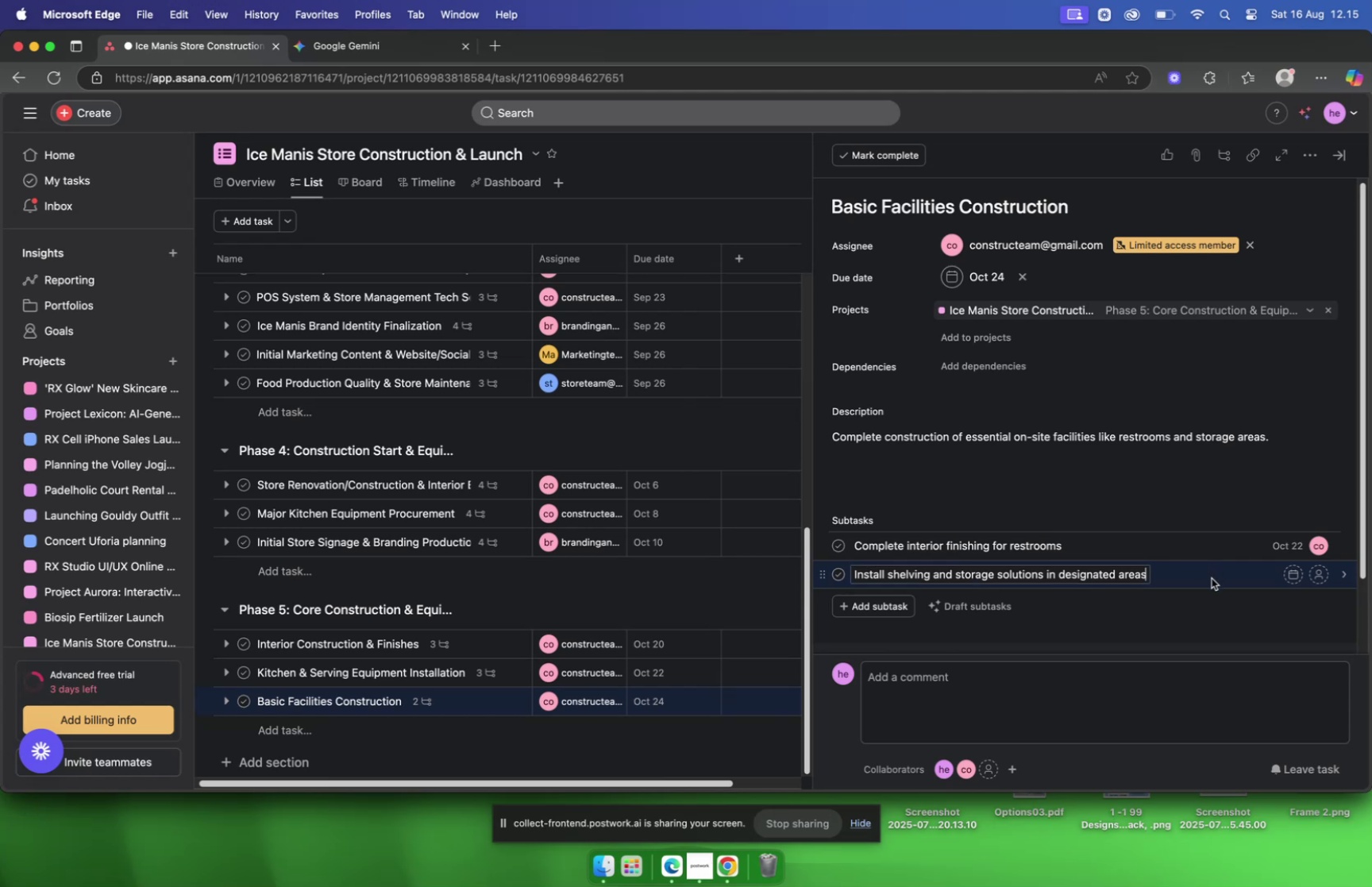 
left_click([1212, 577])
 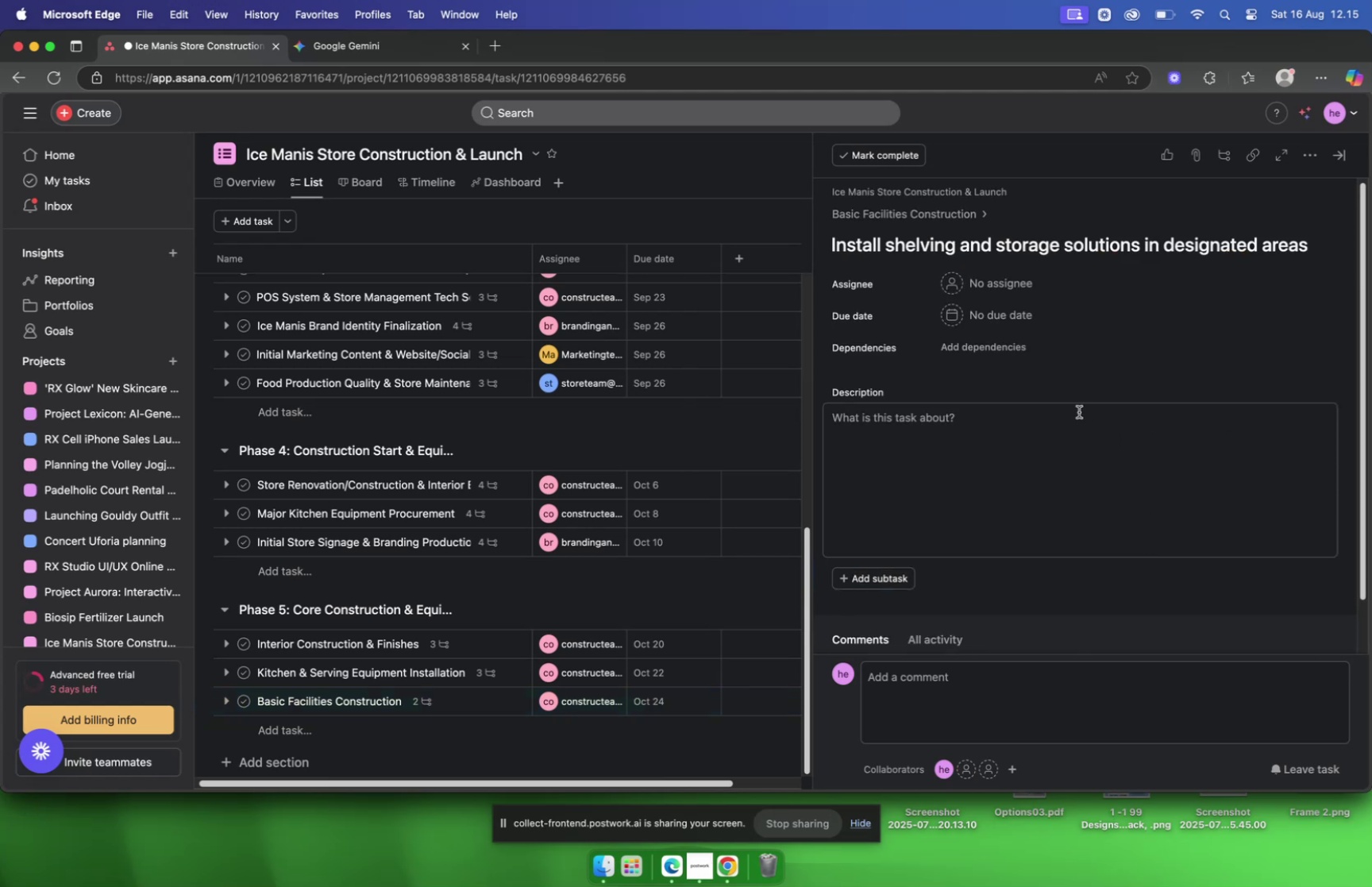 
left_click([972, 316])
 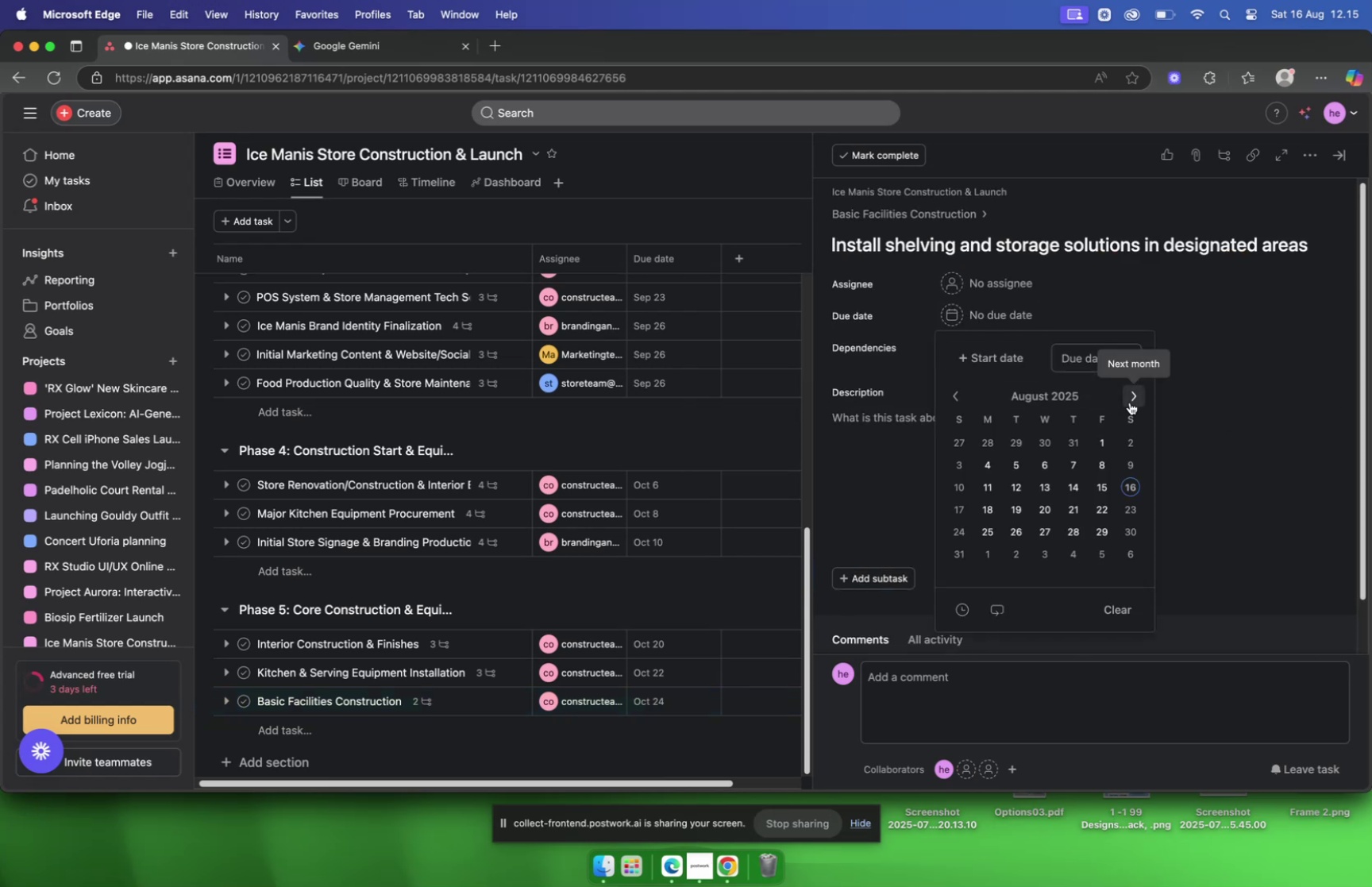 
double_click([1130, 402])
 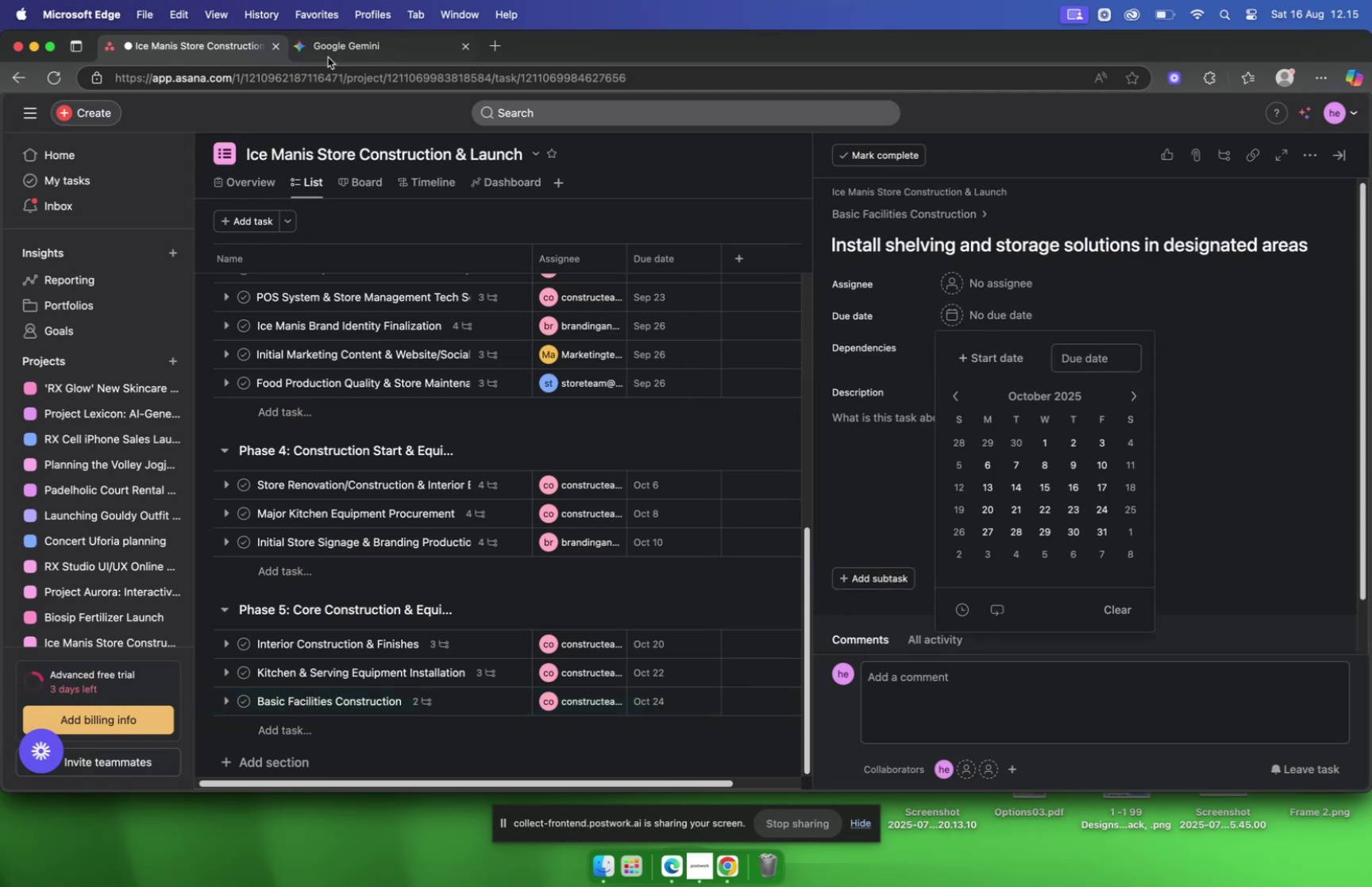 
left_click([334, 47])
 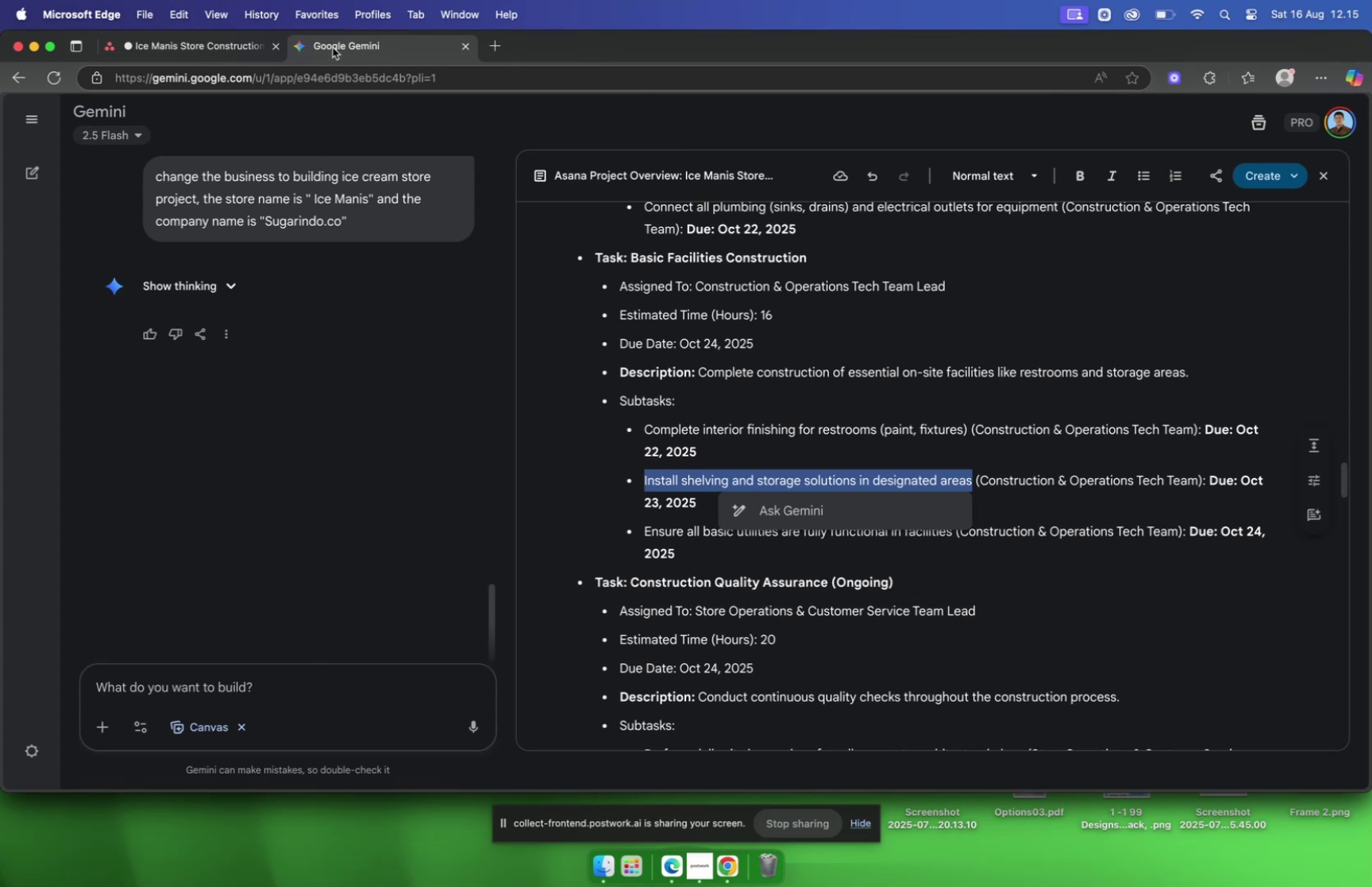 
left_click([185, 43])
 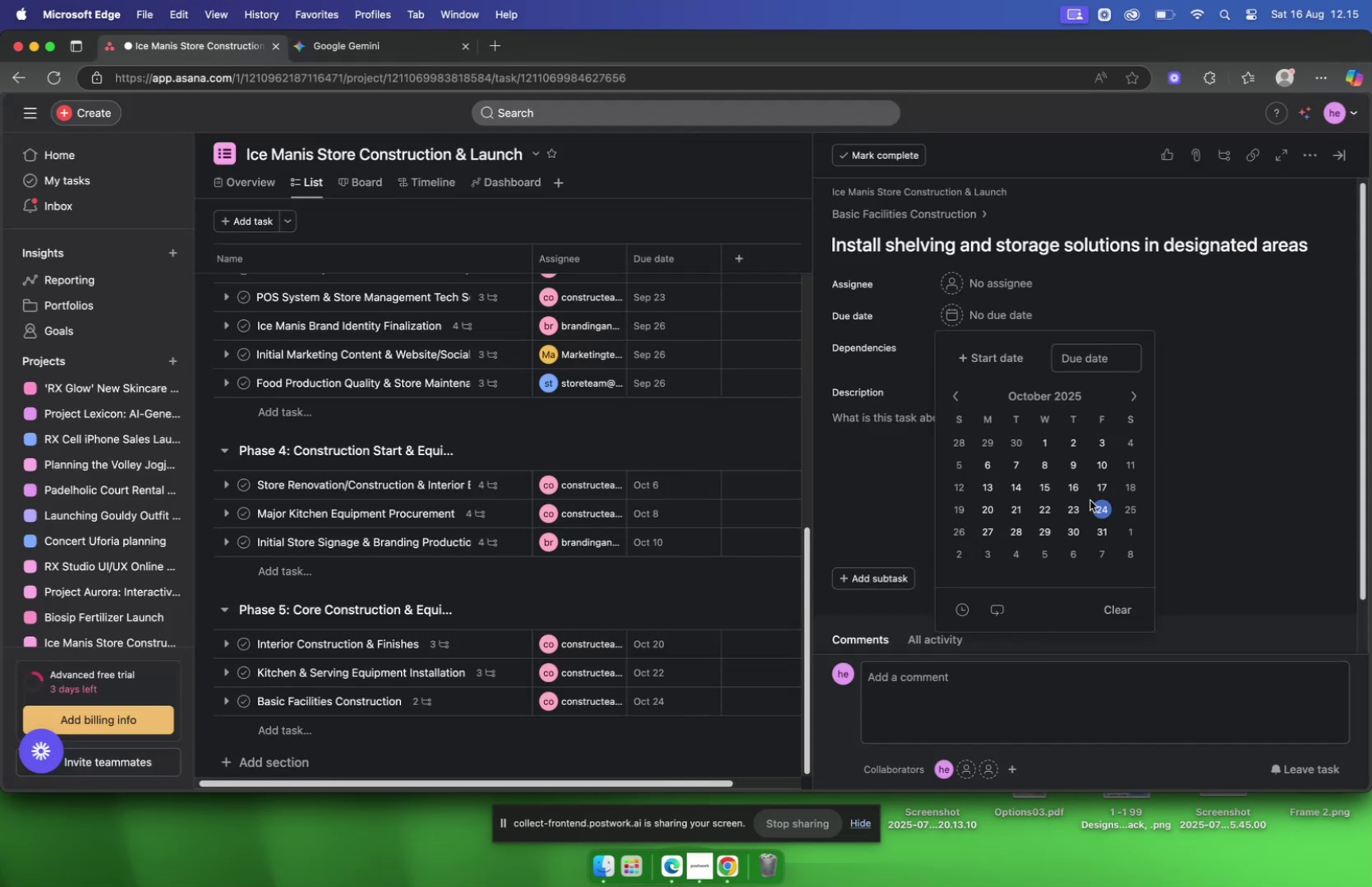 
left_click([1080, 502])
 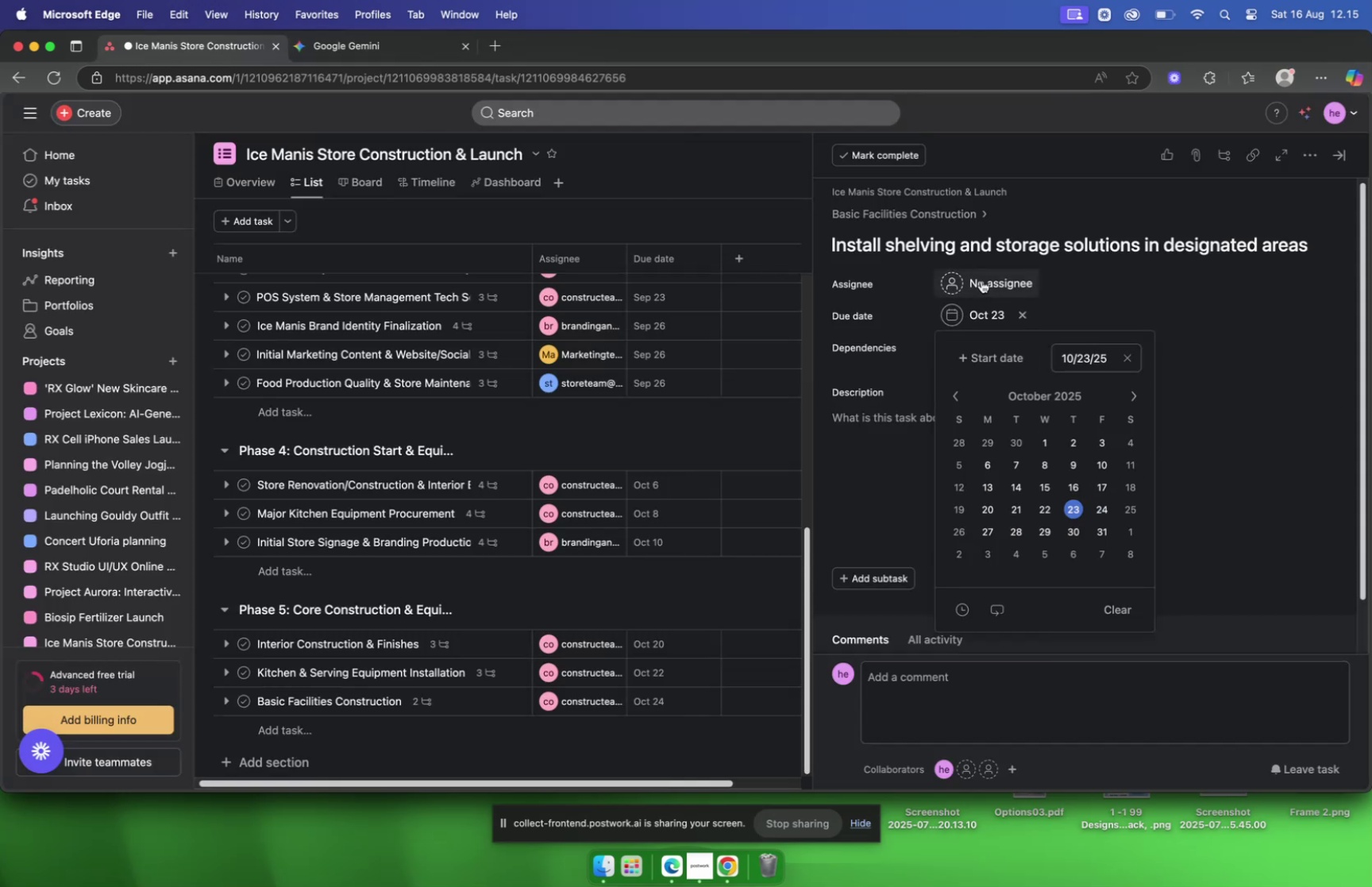 
left_click([981, 280])
 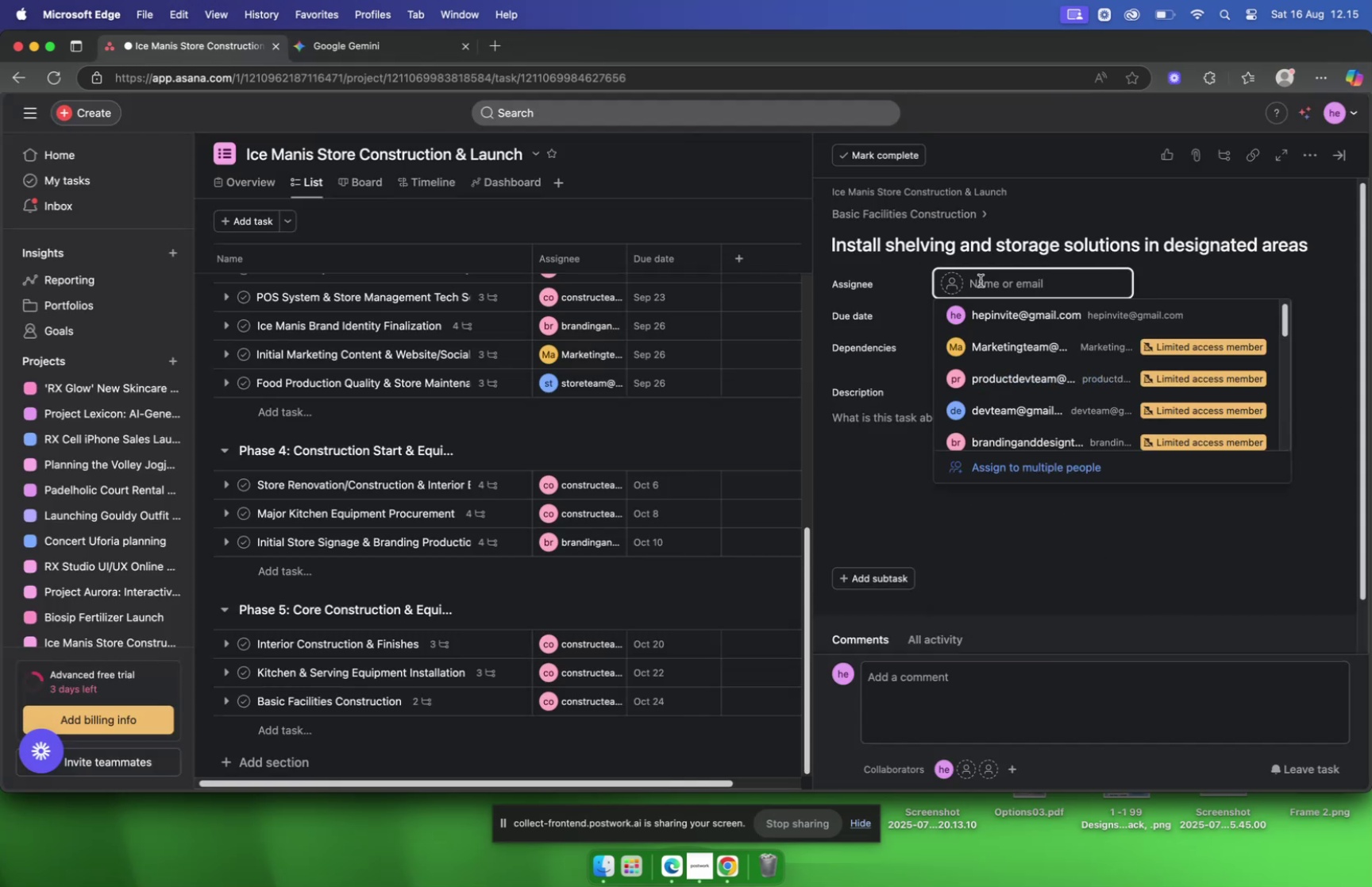 
type(constru)
 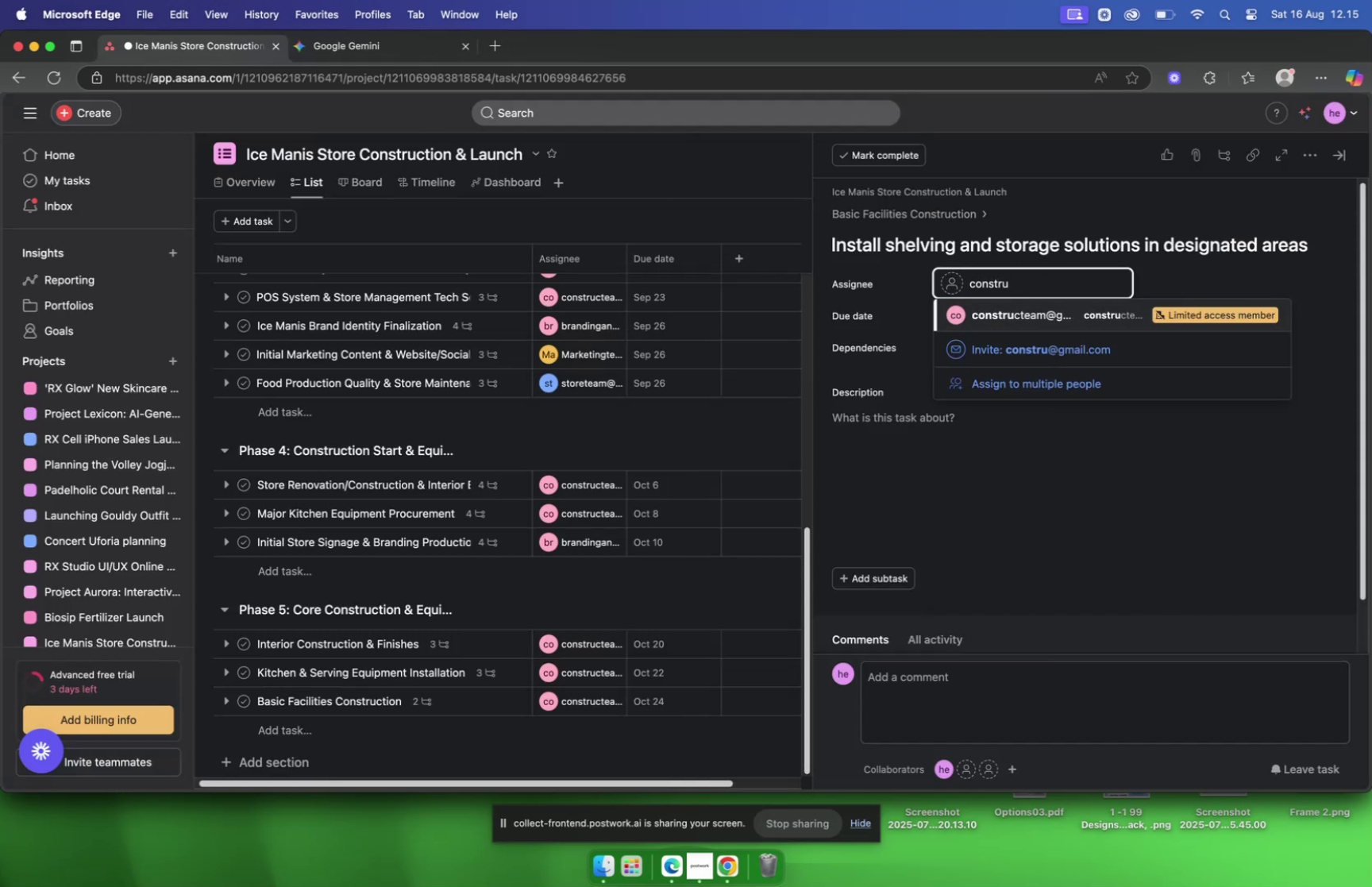 
key(Enter)
 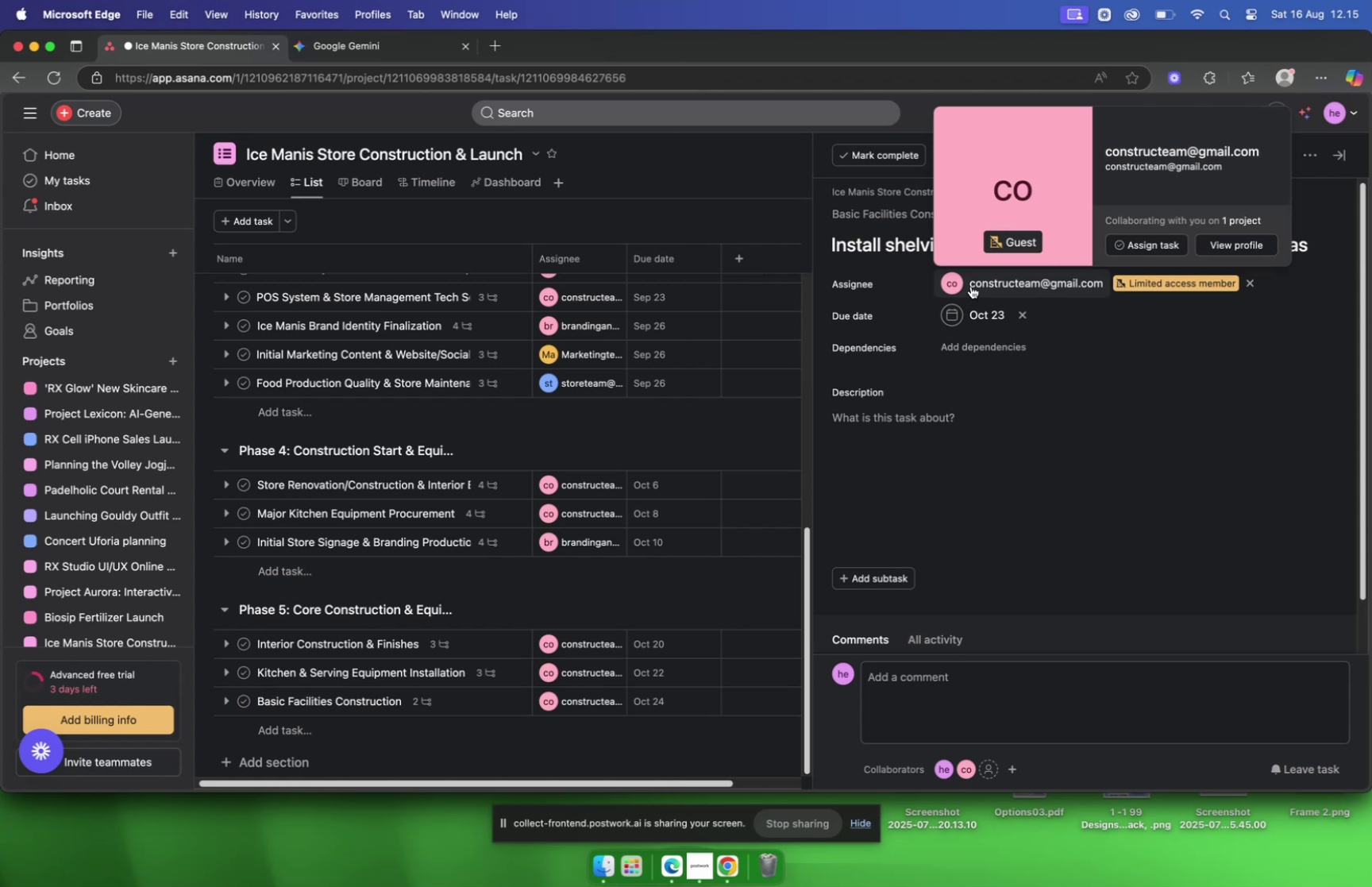 
wait(5.12)
 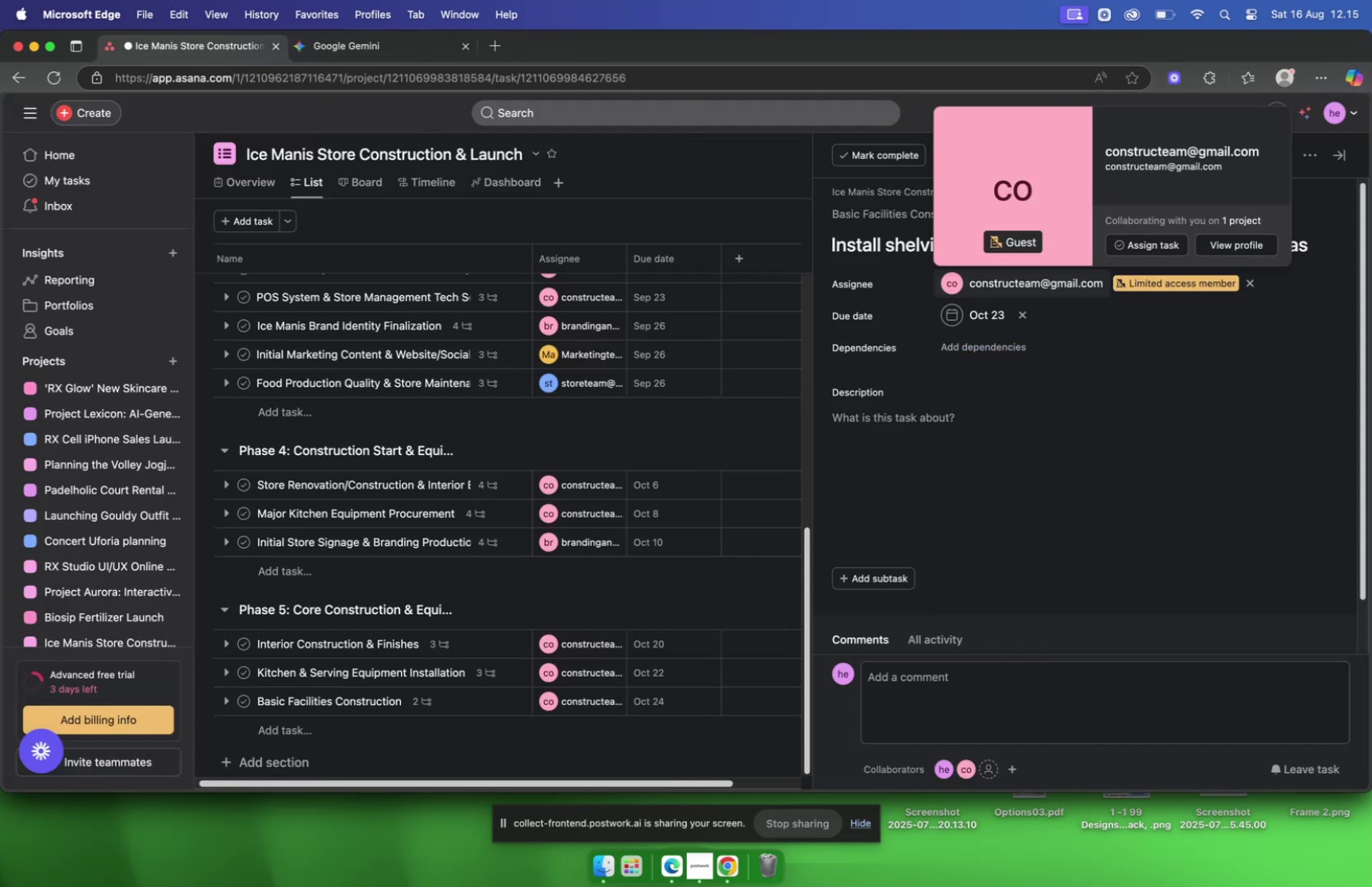 
mouse_move([898, 244])
 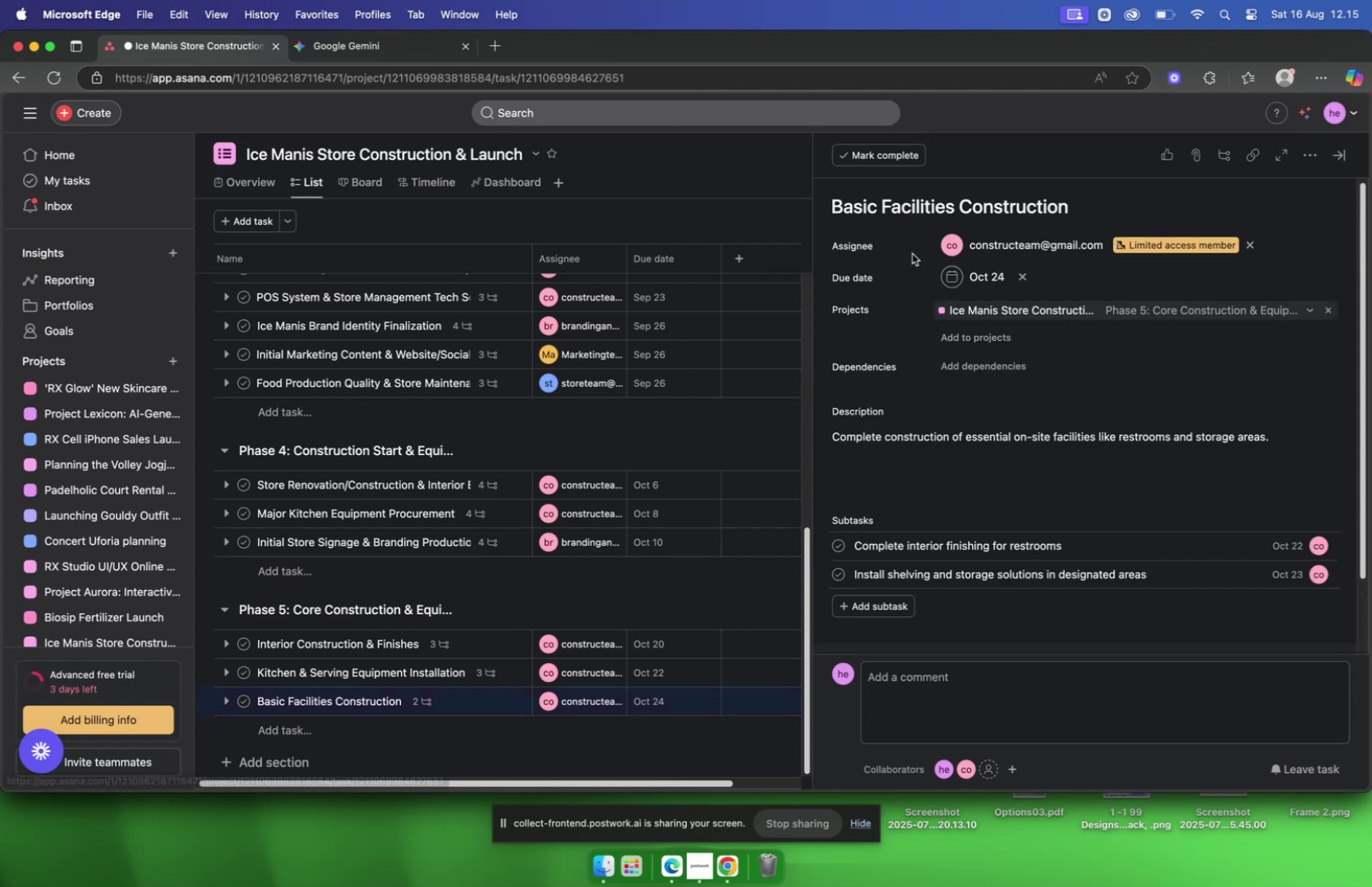 
scroll: coordinate [913, 254], scroll_direction: down, amount: 4.0
 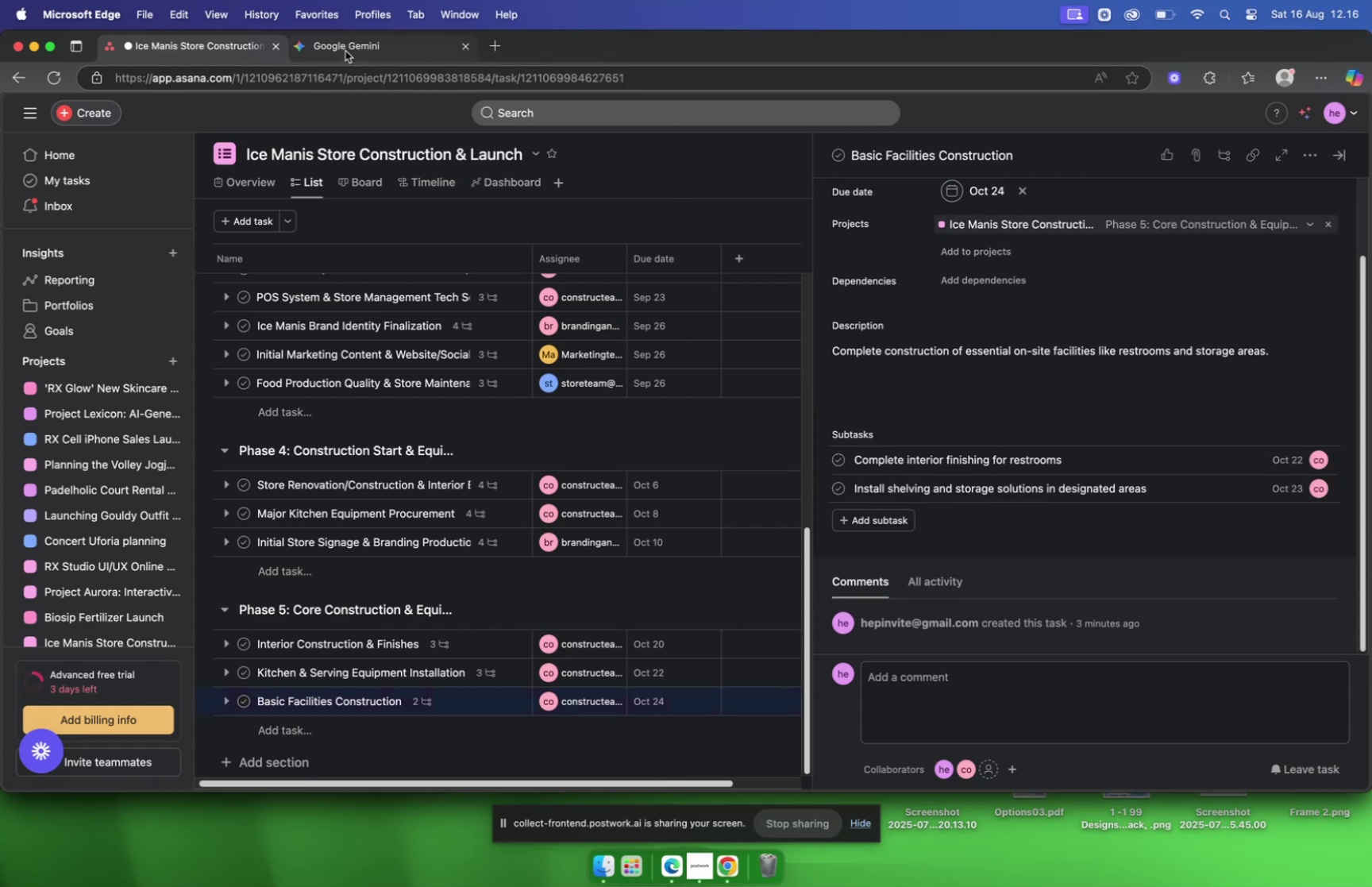 
left_click([345, 51])
 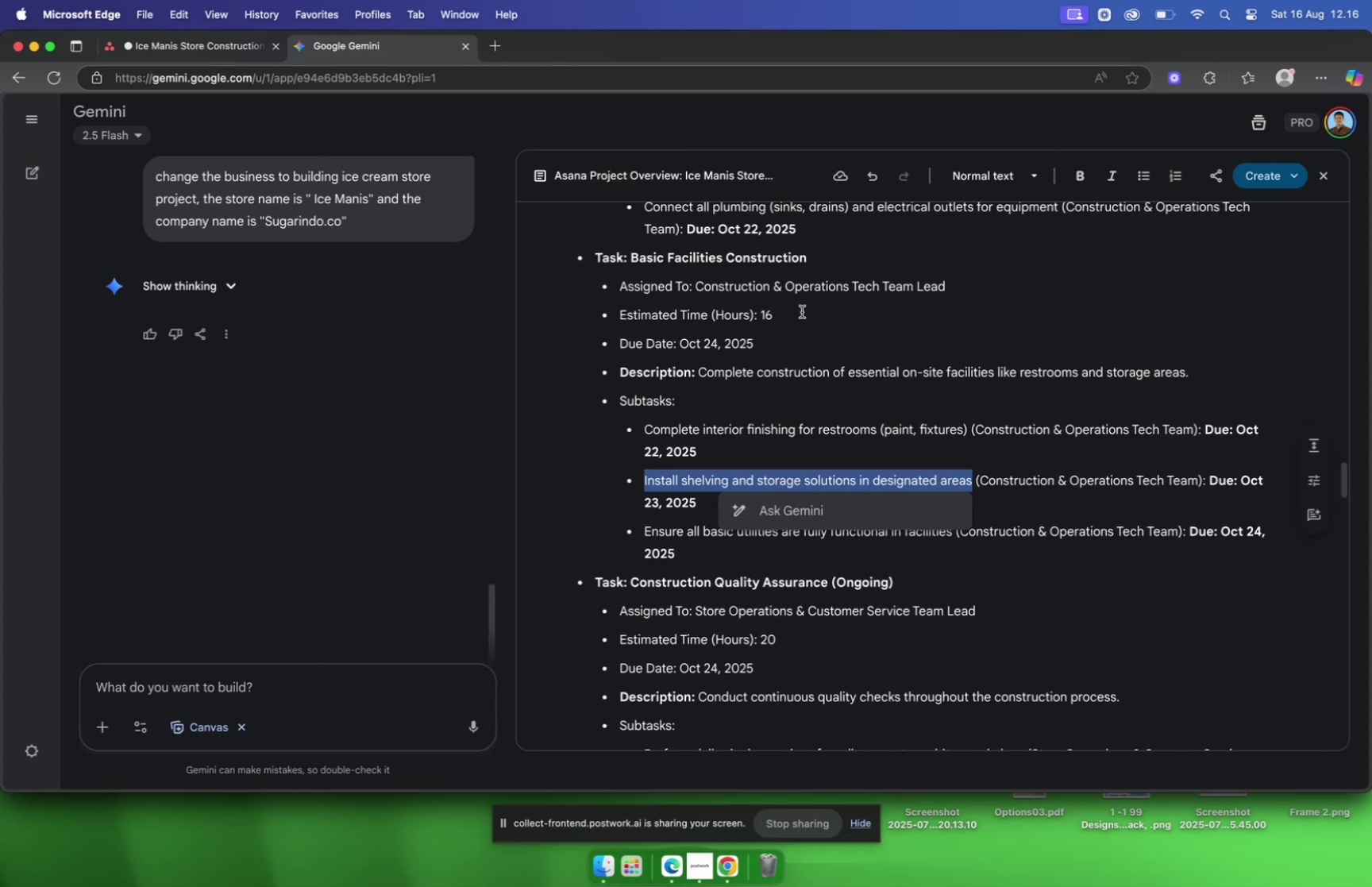 
scroll: coordinate [801, 304], scroll_direction: down, amount: 8.0
 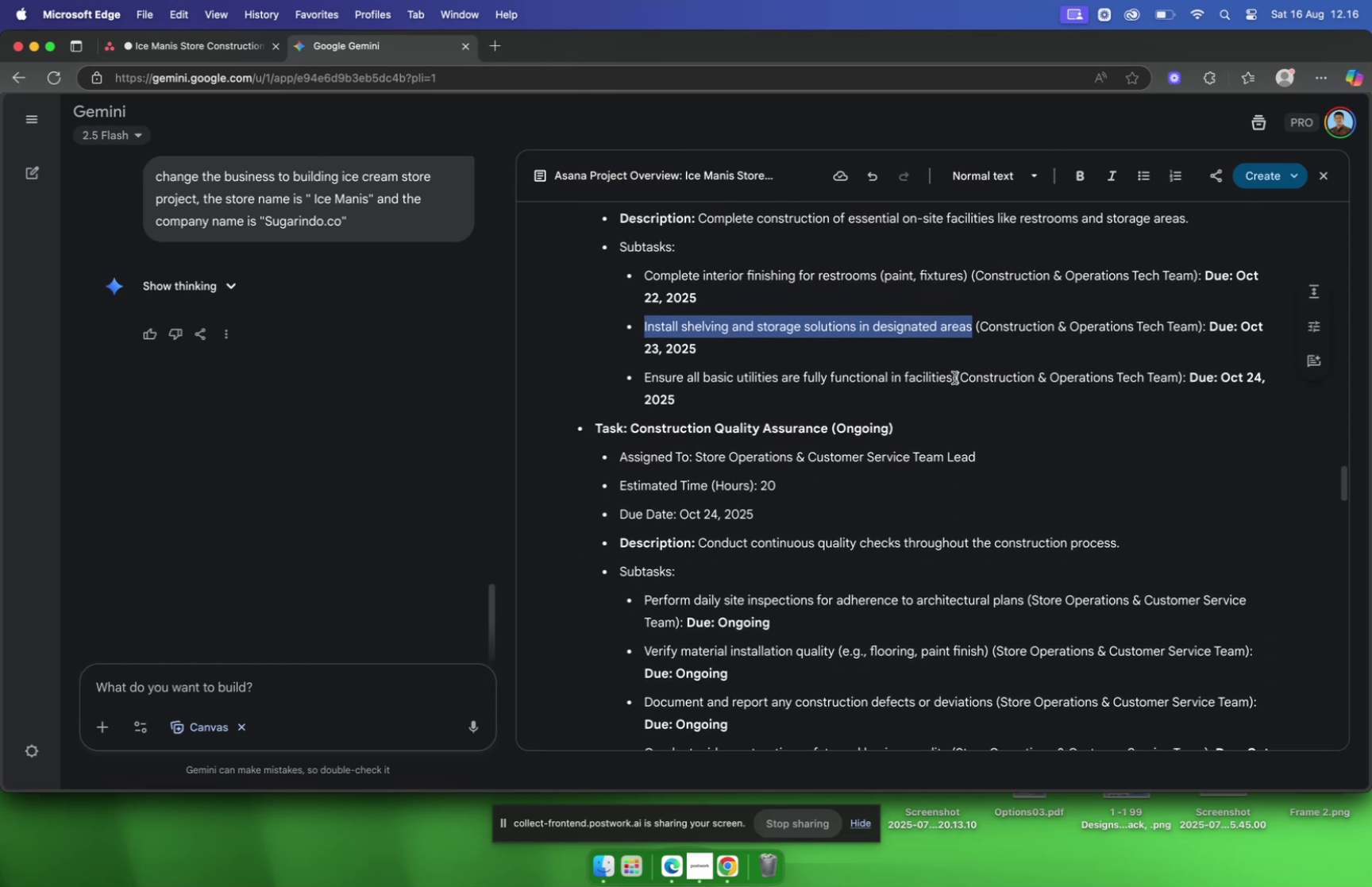 
left_click_drag(start_coordinate=[953, 377], to_coordinate=[644, 374])
 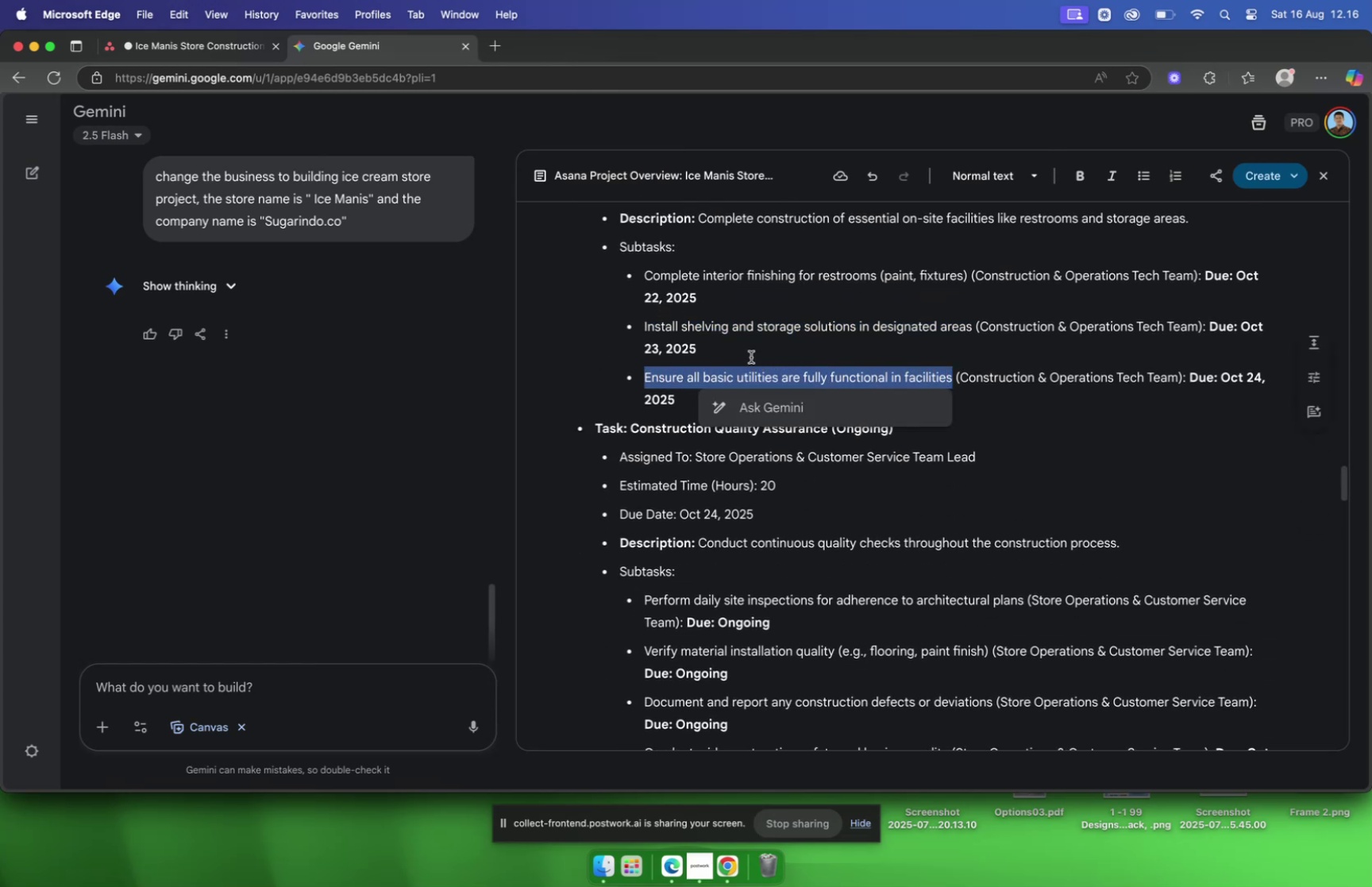 
key(Meta+C)
 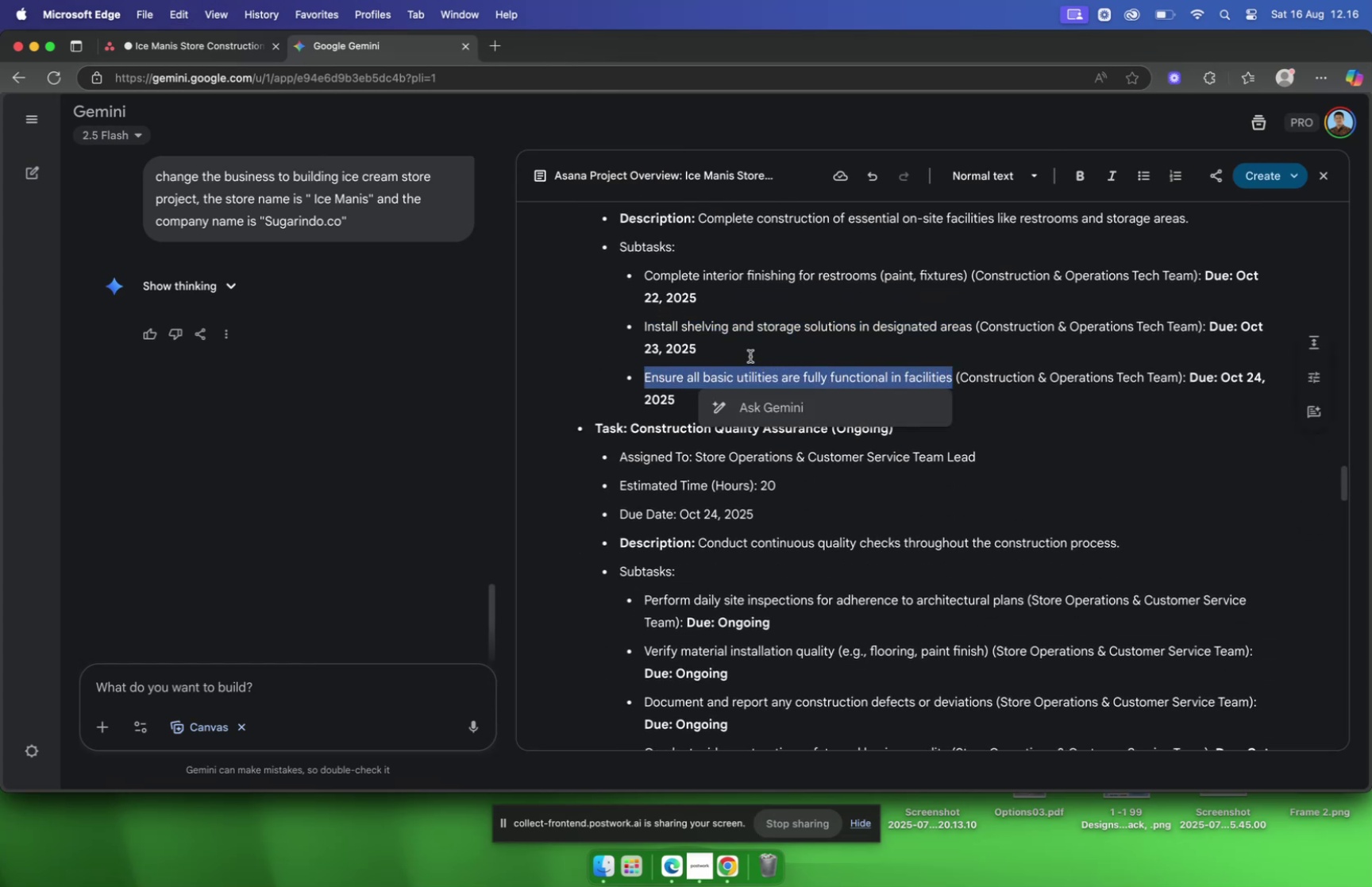 
key(Meta+C)
 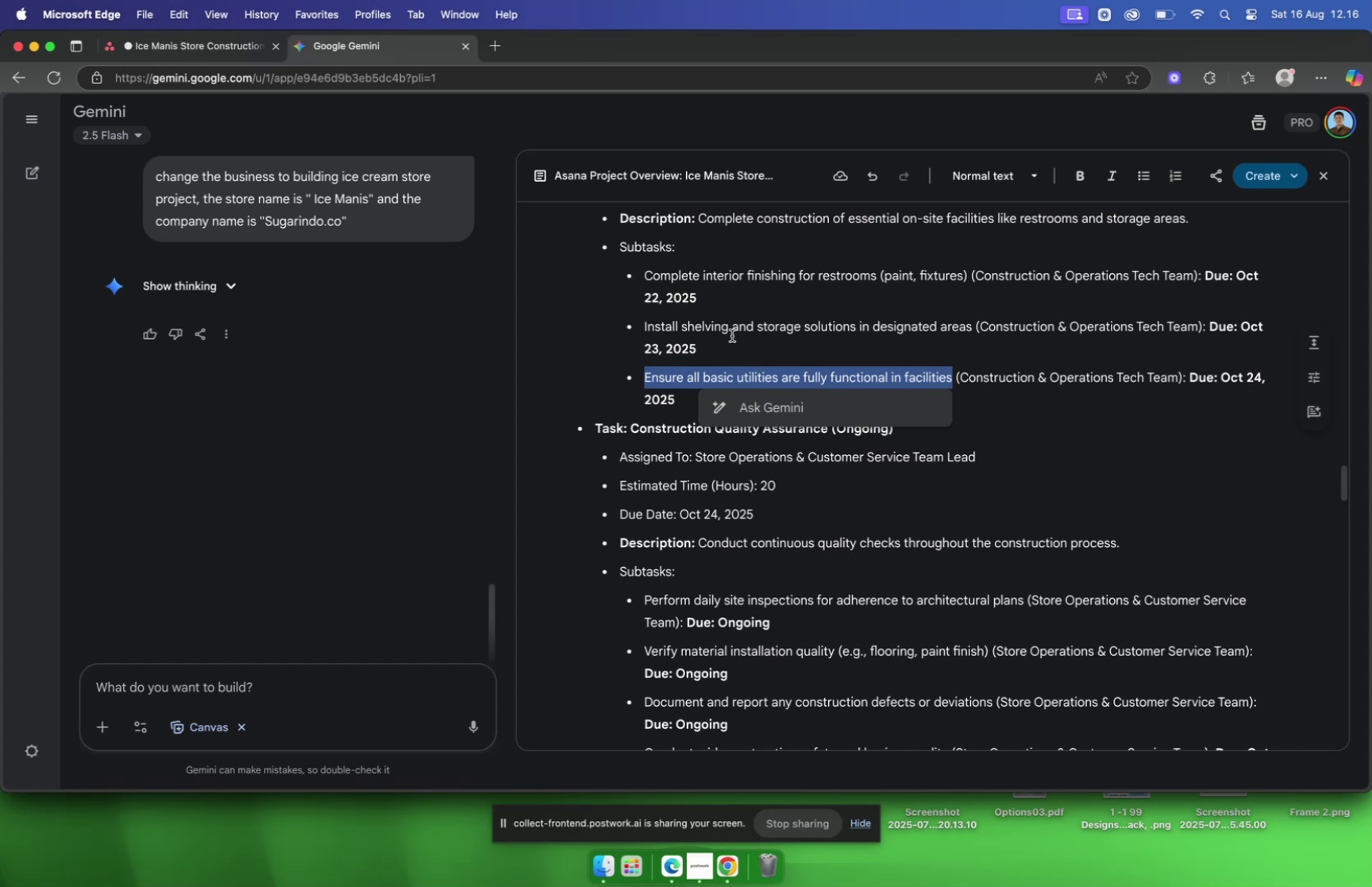 
wait(8.64)
 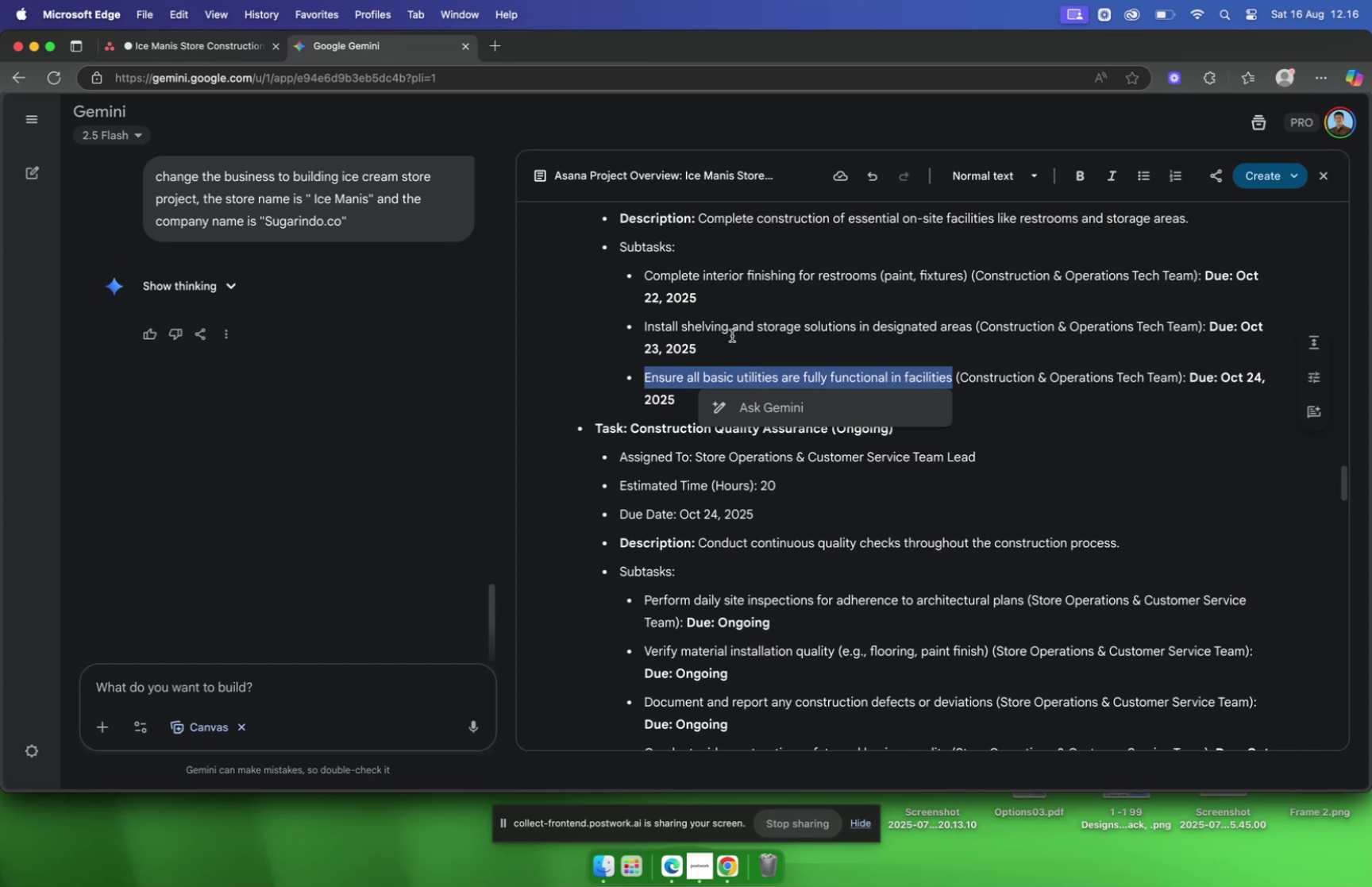 
left_click([177, 55])
 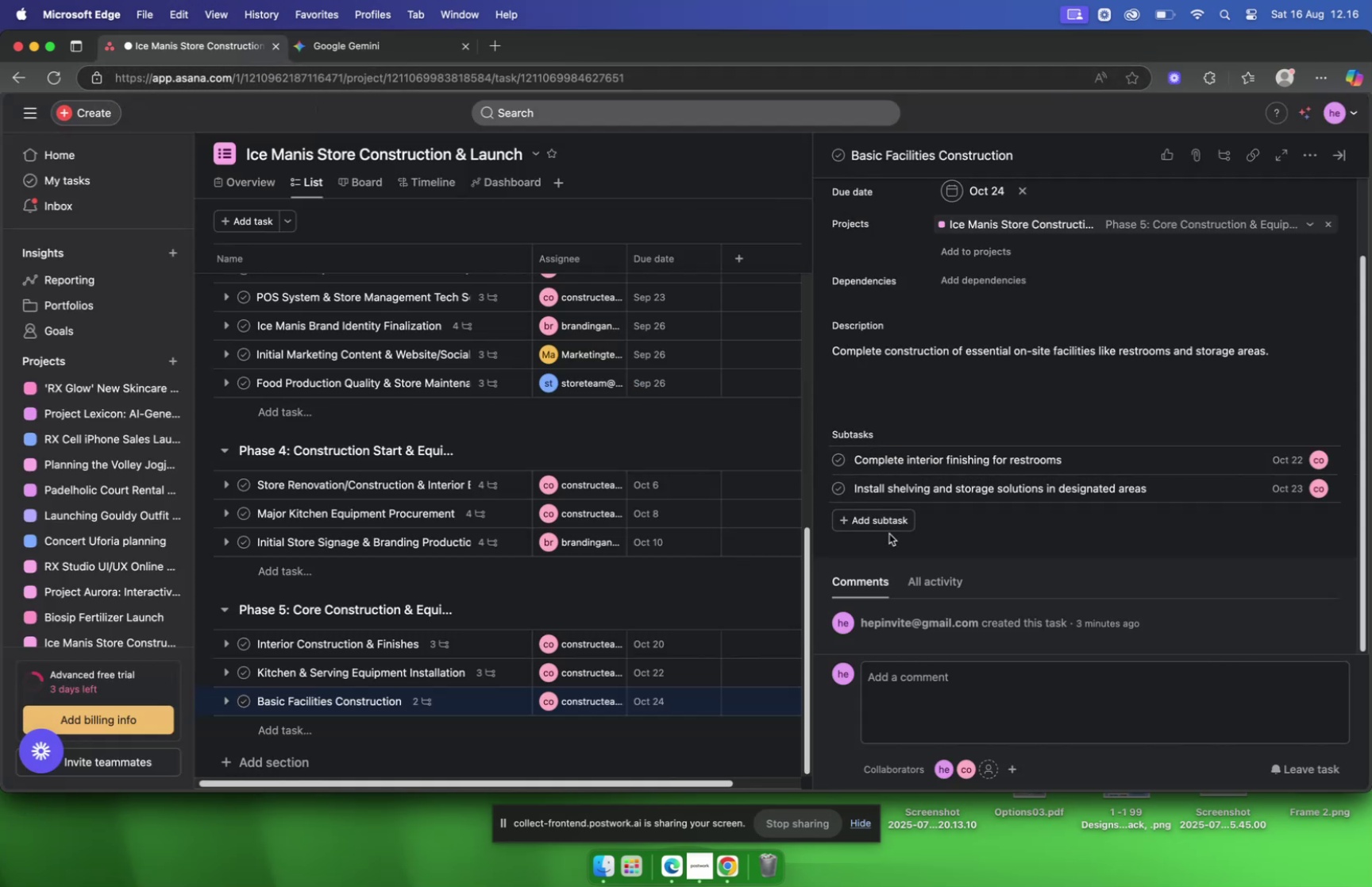 
left_click([884, 526])
 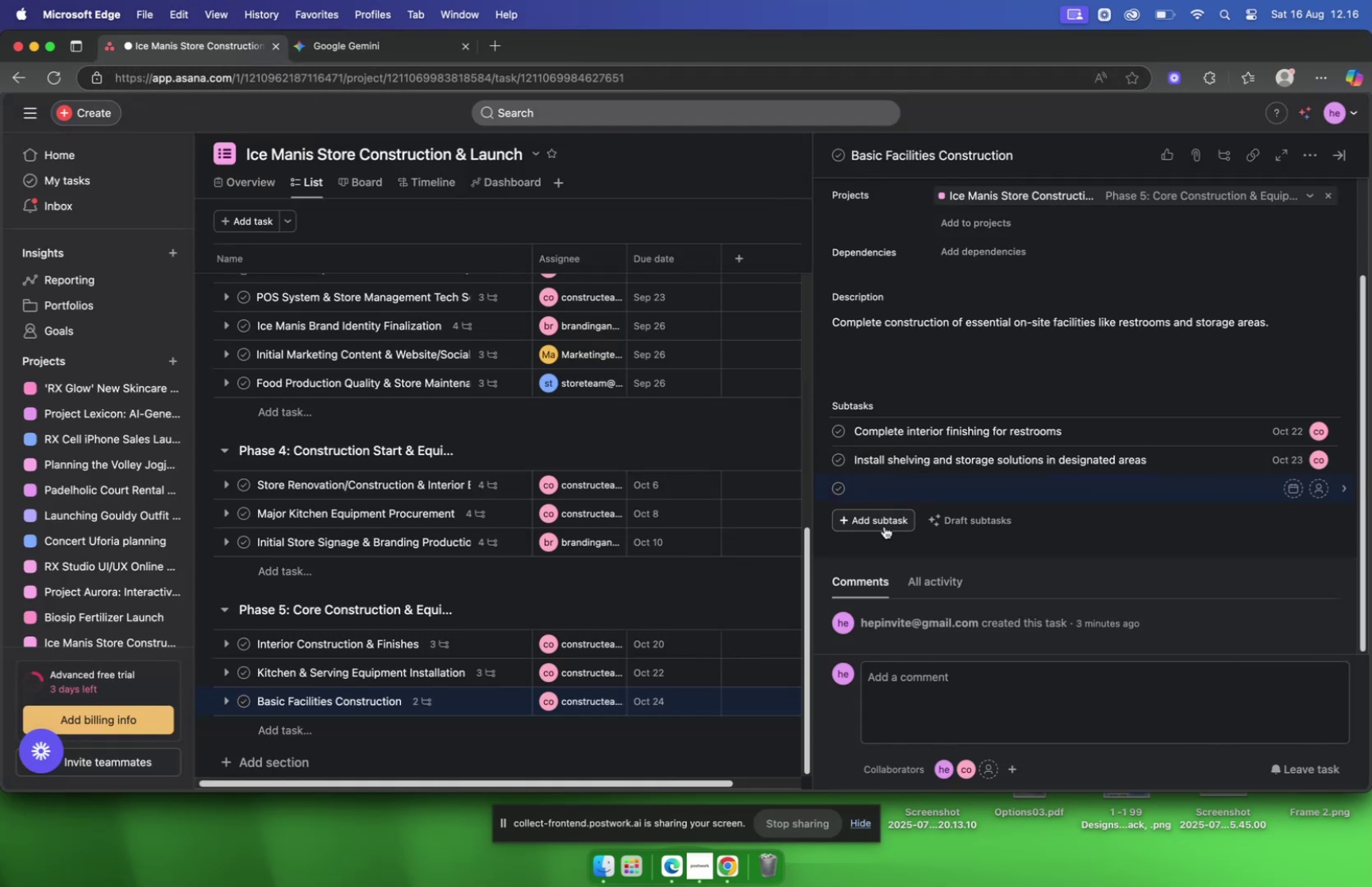 
key(Meta+V)
 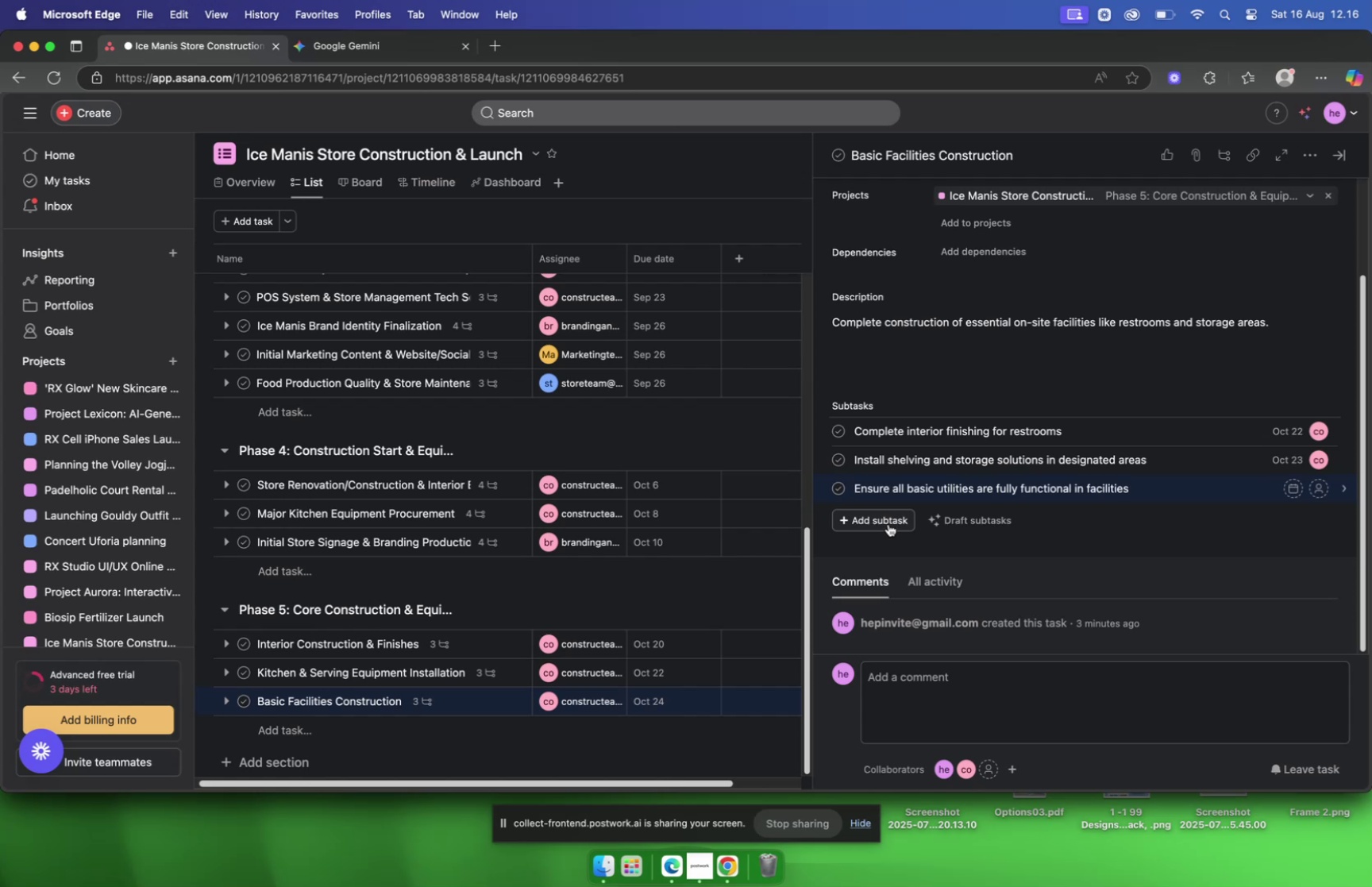 
scroll: coordinate [1011, 442], scroll_direction: up, amount: 3.0
 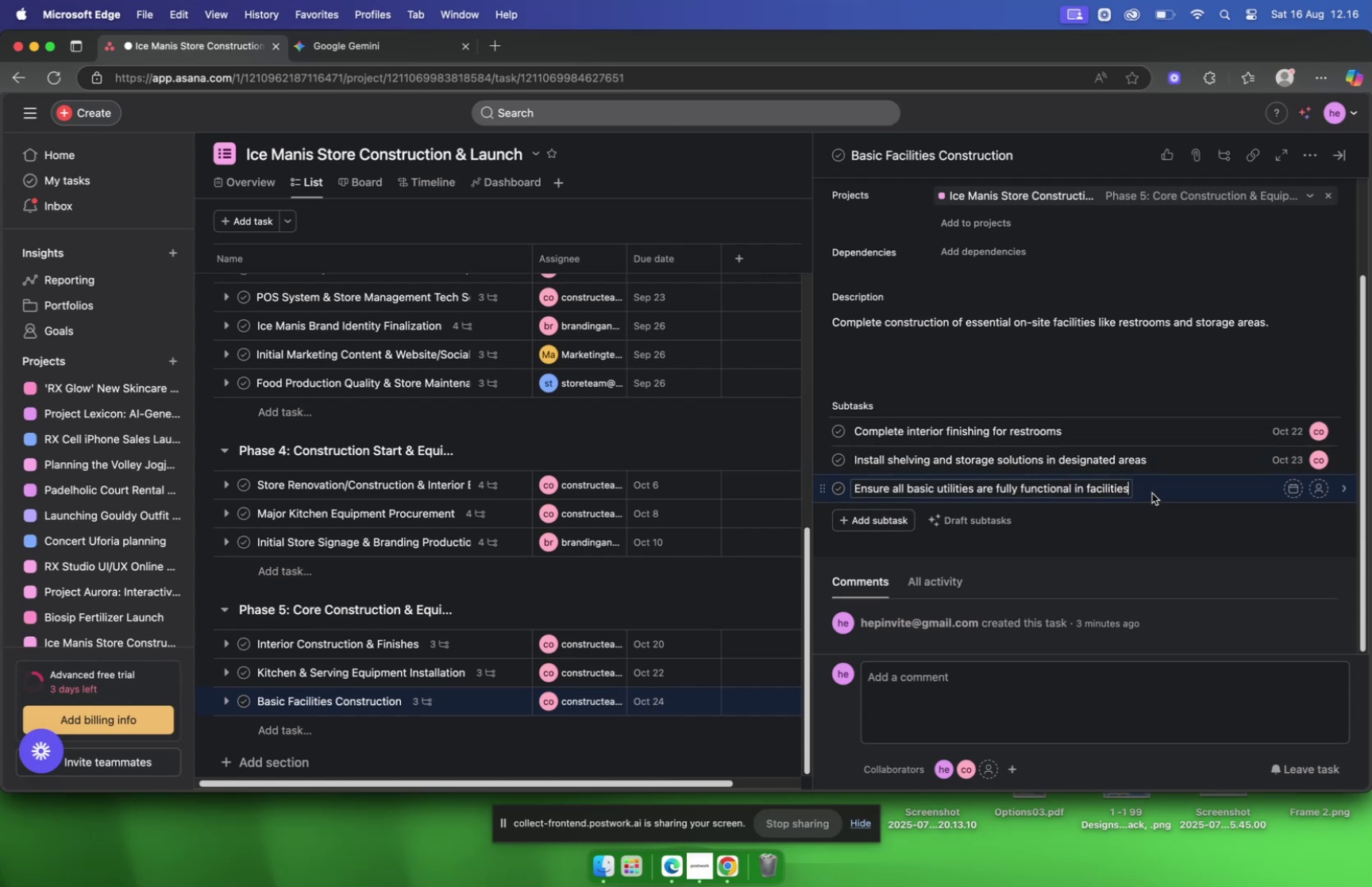 
left_click([1158, 492])
 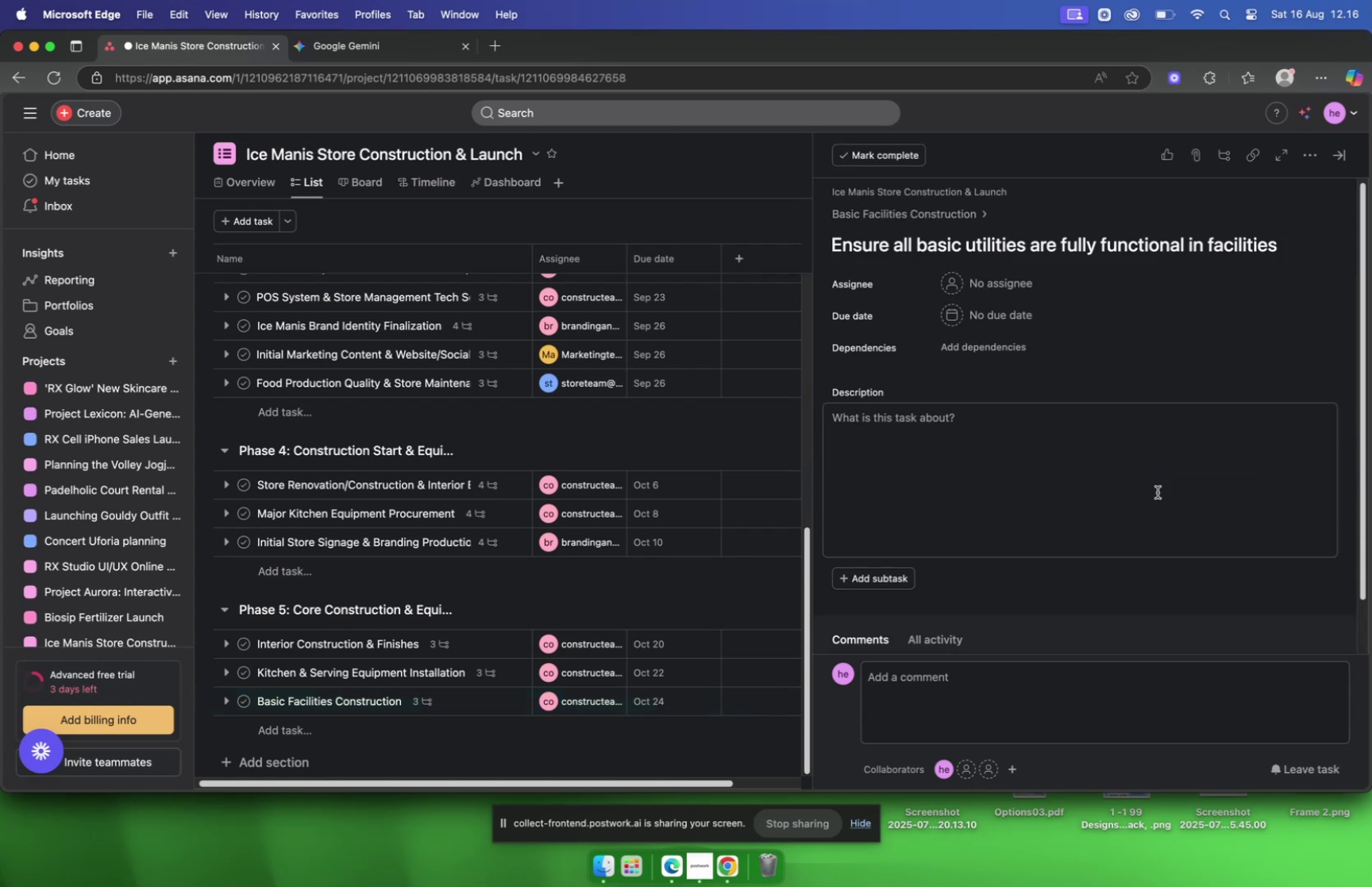 
wait(8.36)
 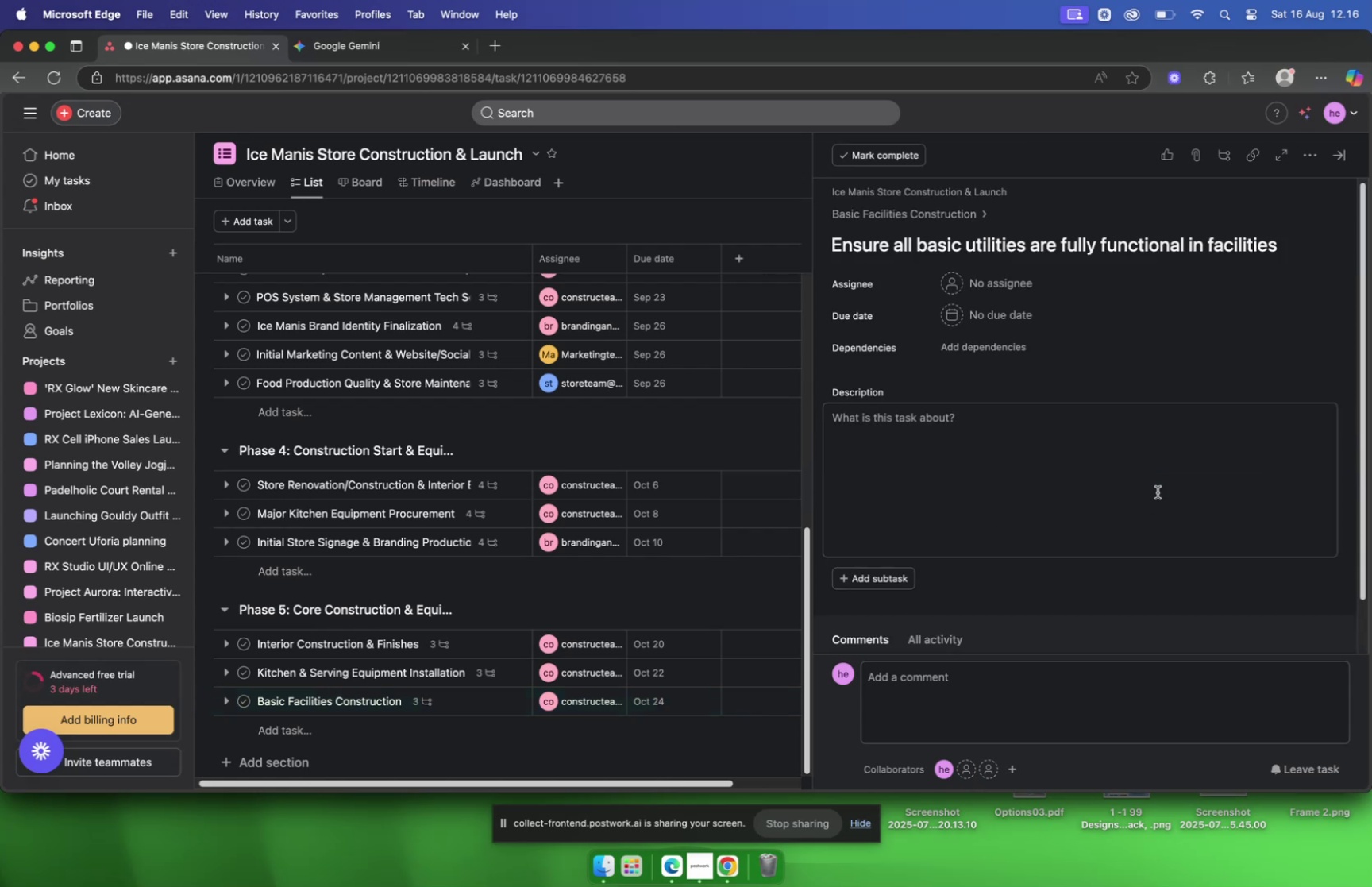 
left_click([320, 52])
 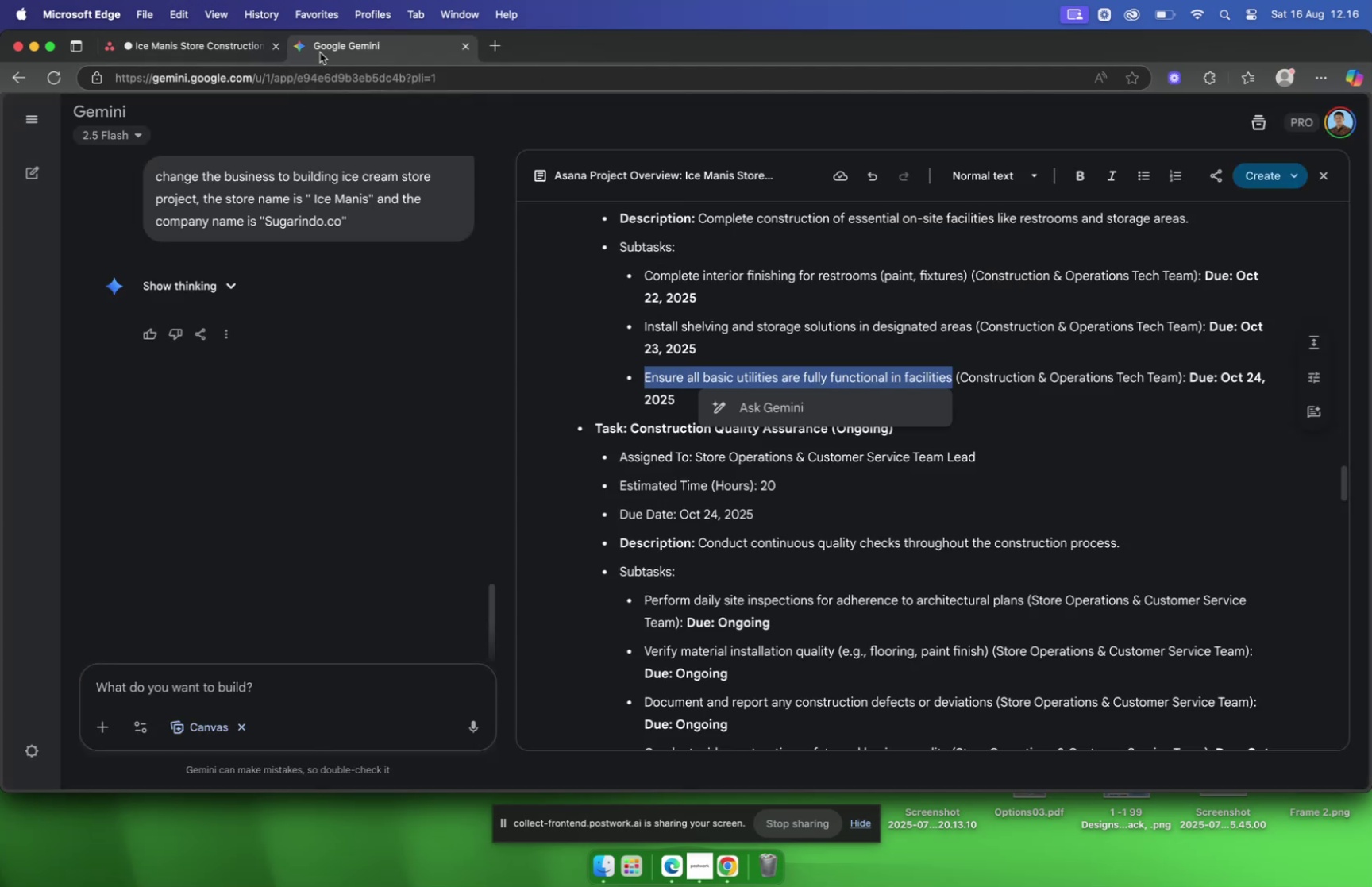 
wait(8.32)
 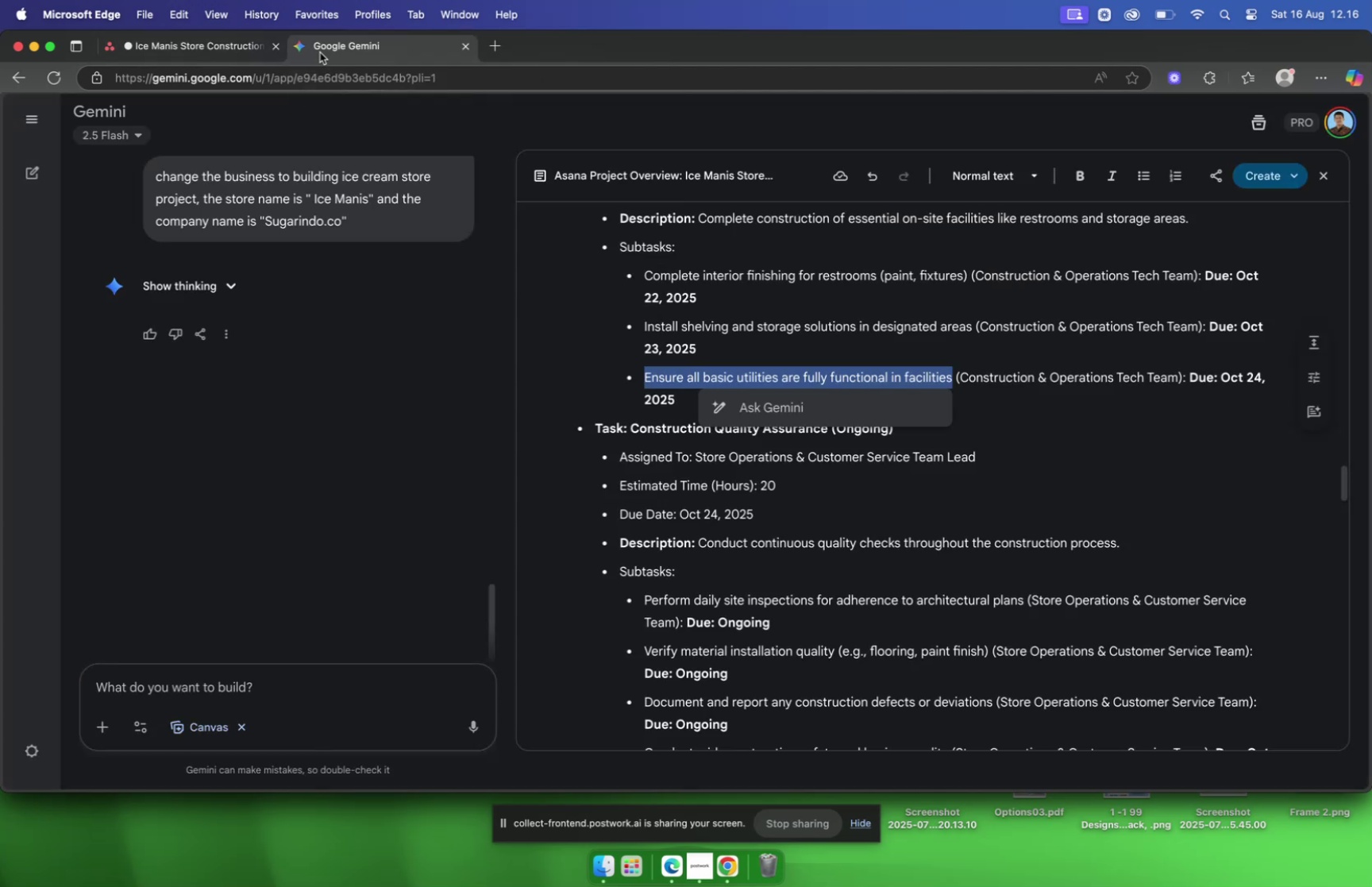 
left_click([193, 48])
 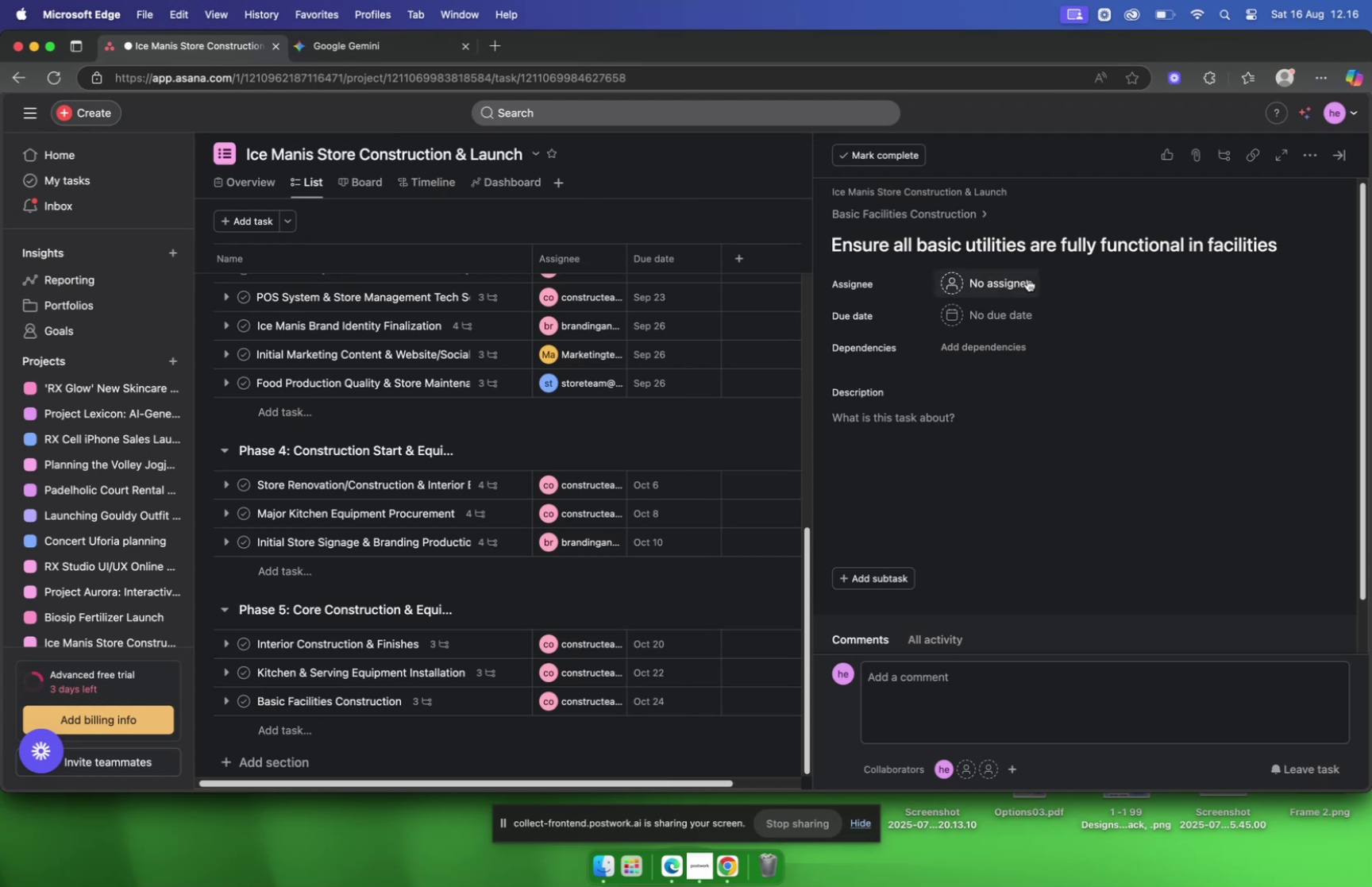 
left_click([1027, 281])
 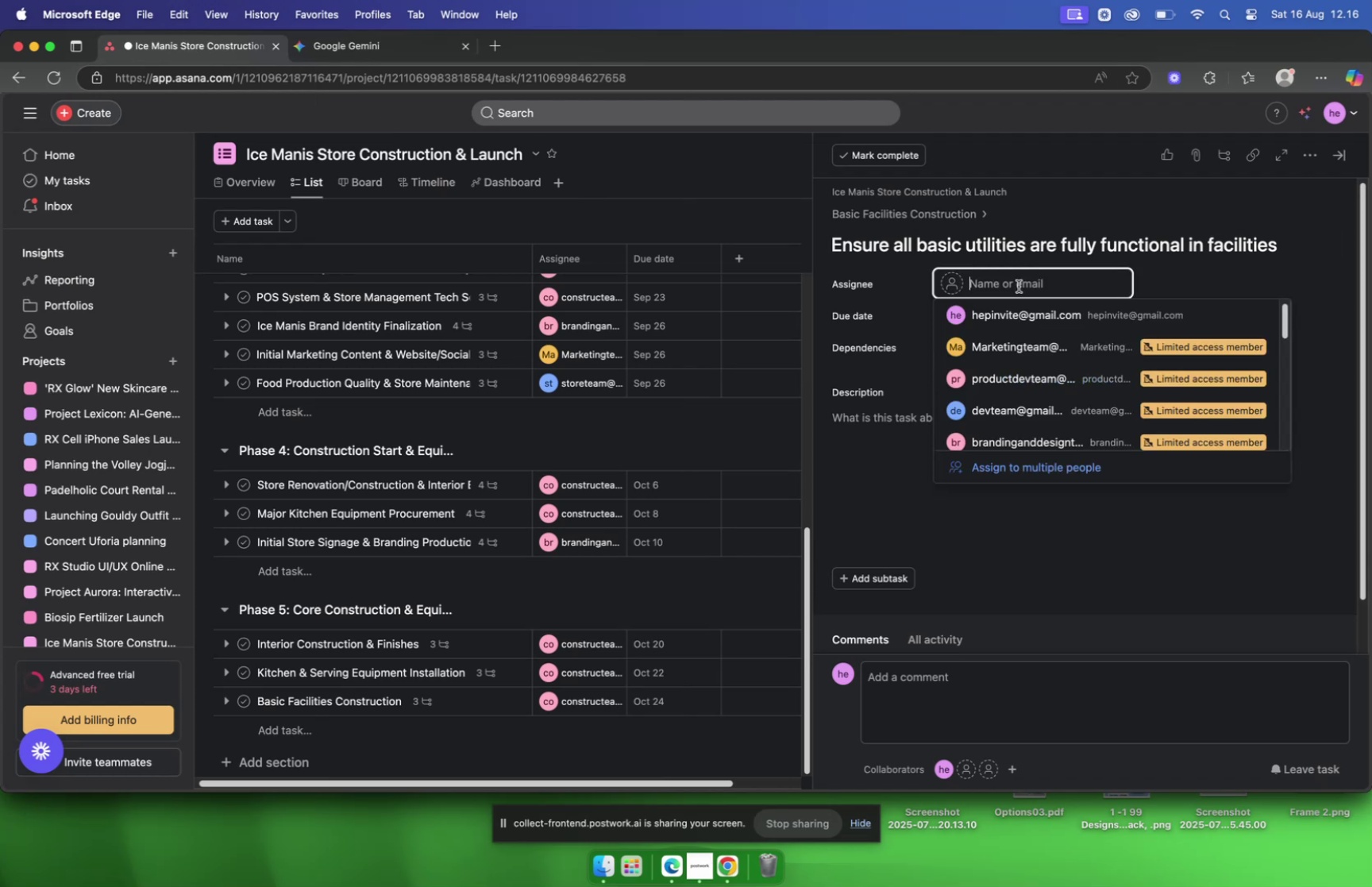 
type(const)
 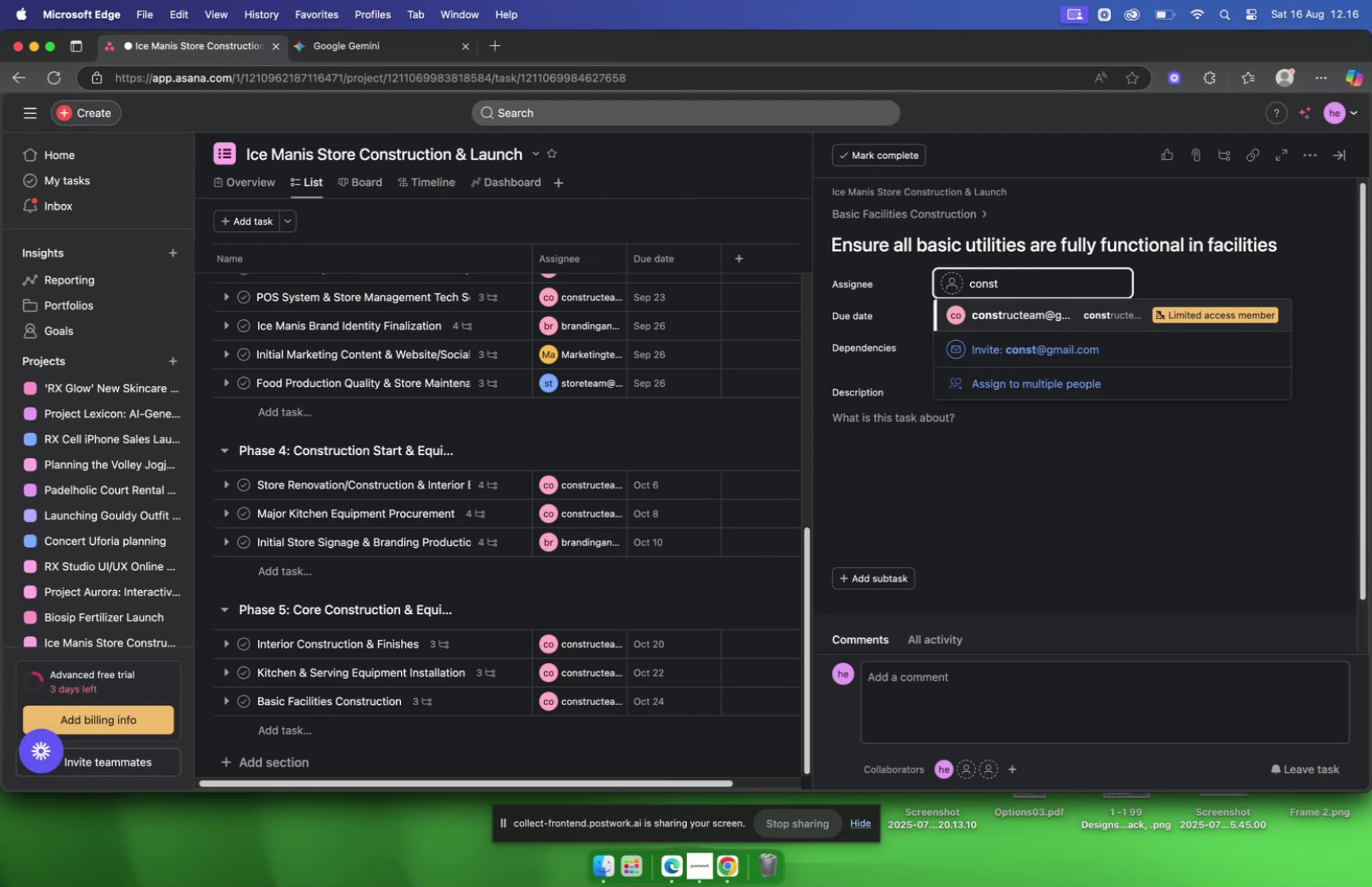 
key(Enter)
 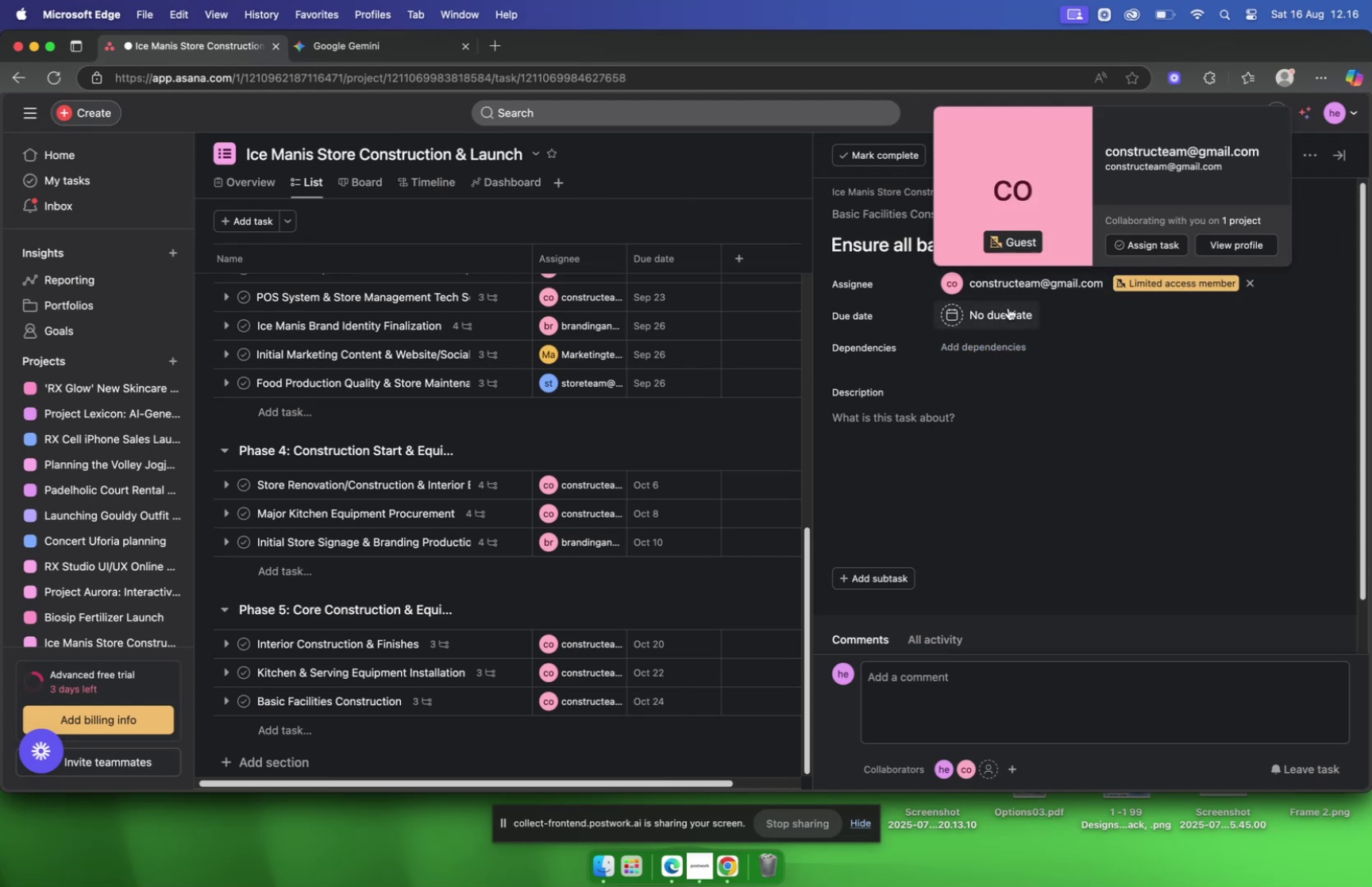 
left_click([1007, 312])
 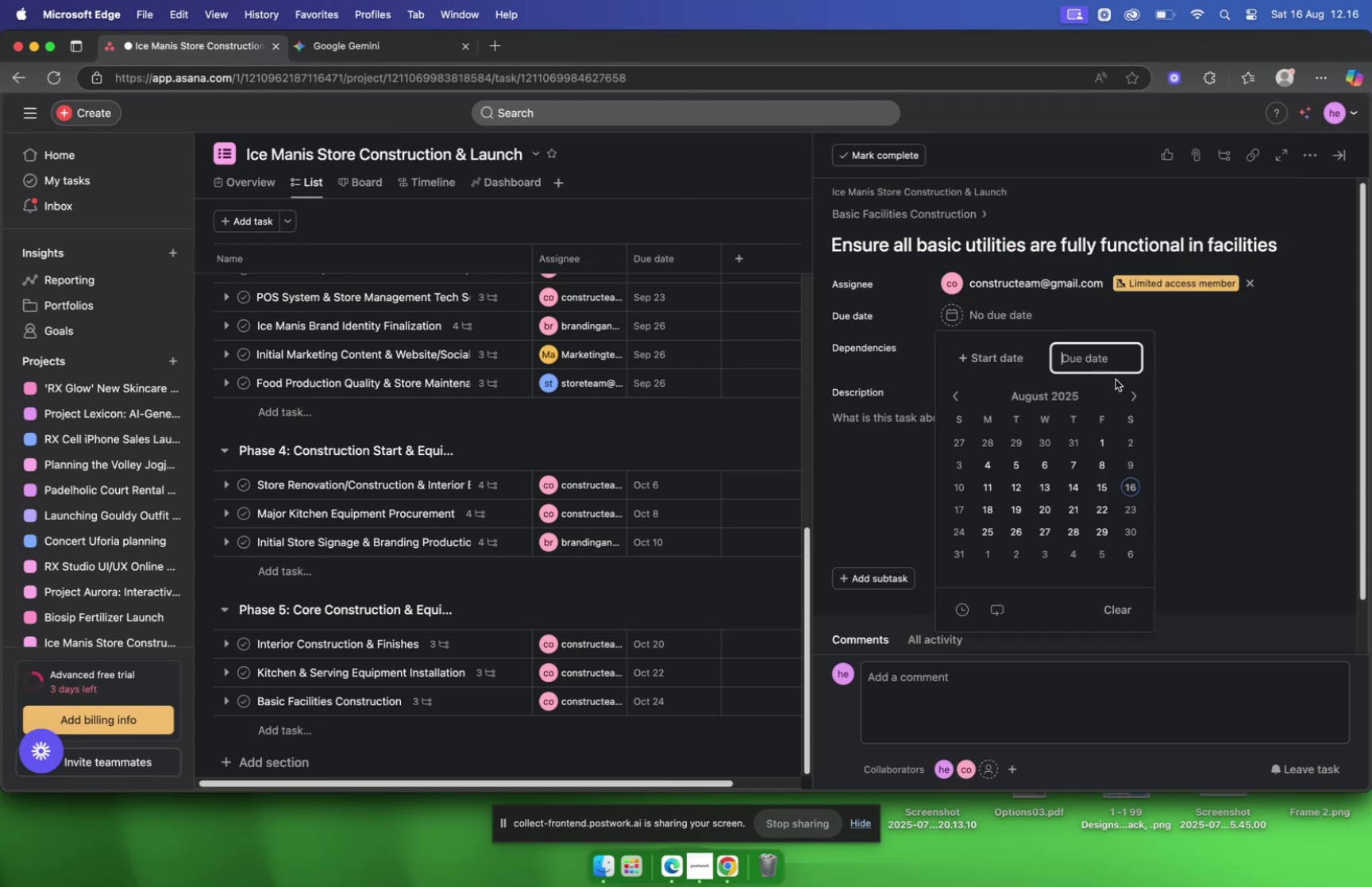 
left_click([1125, 392])
 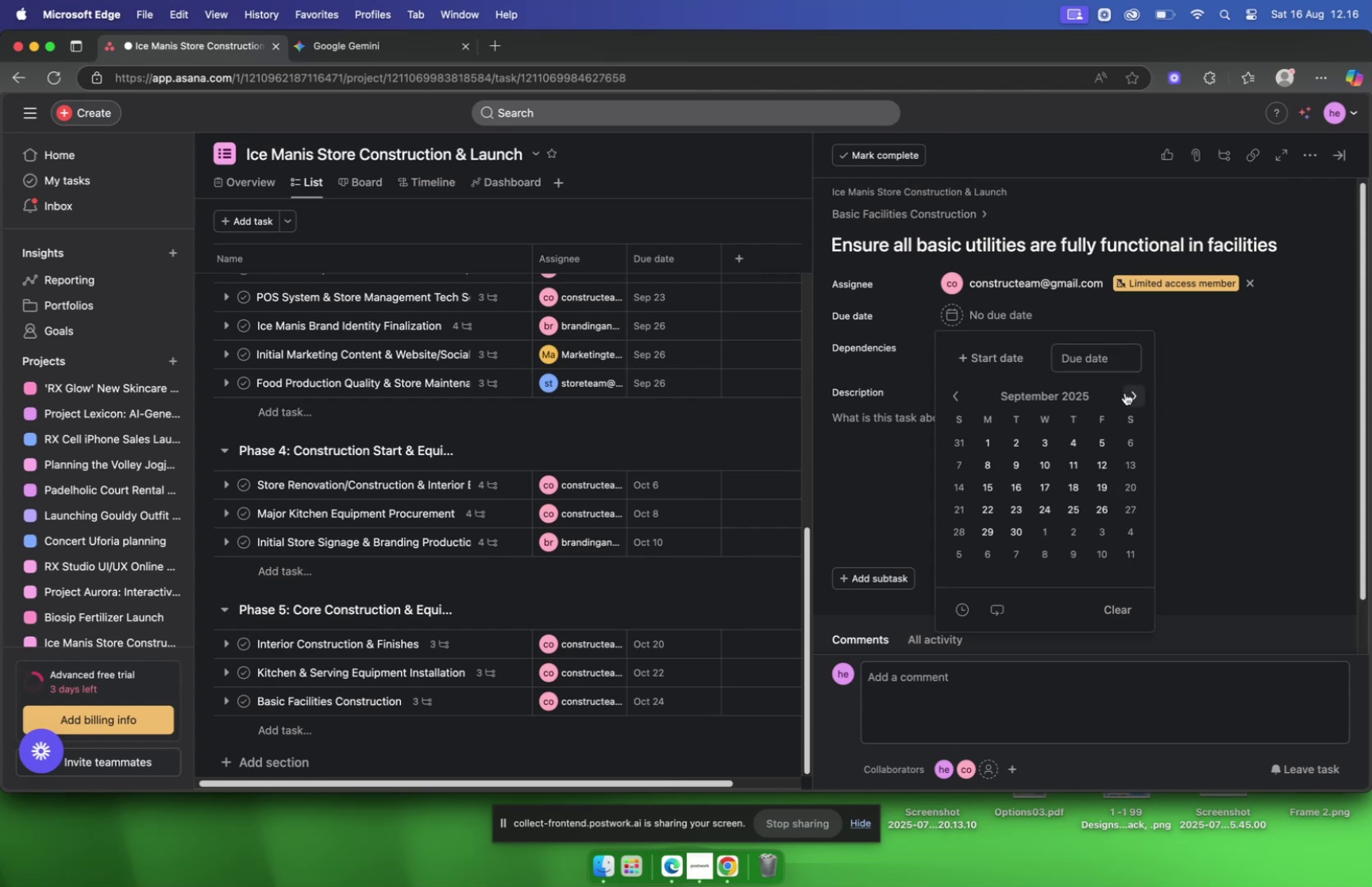 
left_click([1125, 392])
 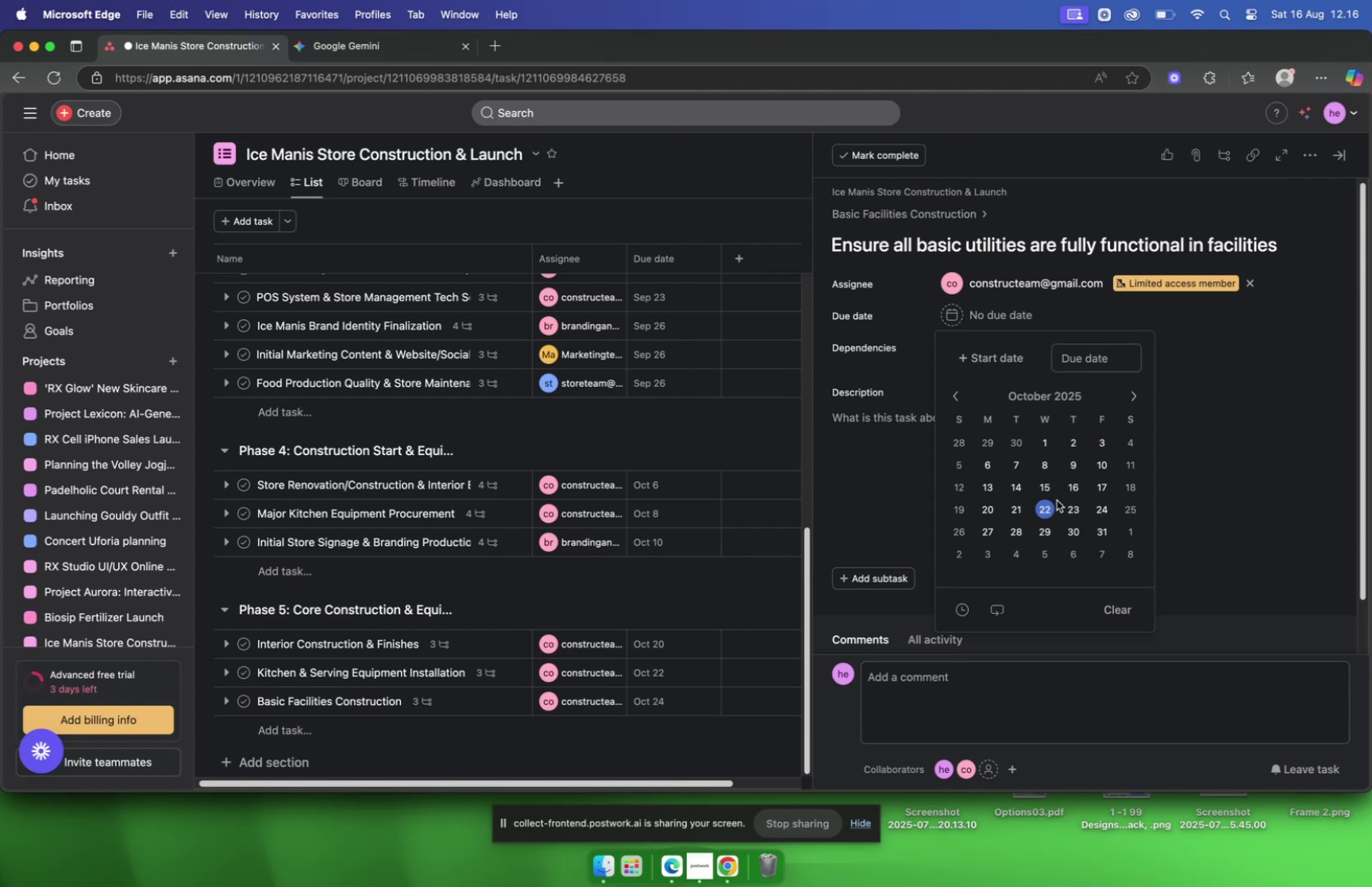 
left_click([1096, 510])
 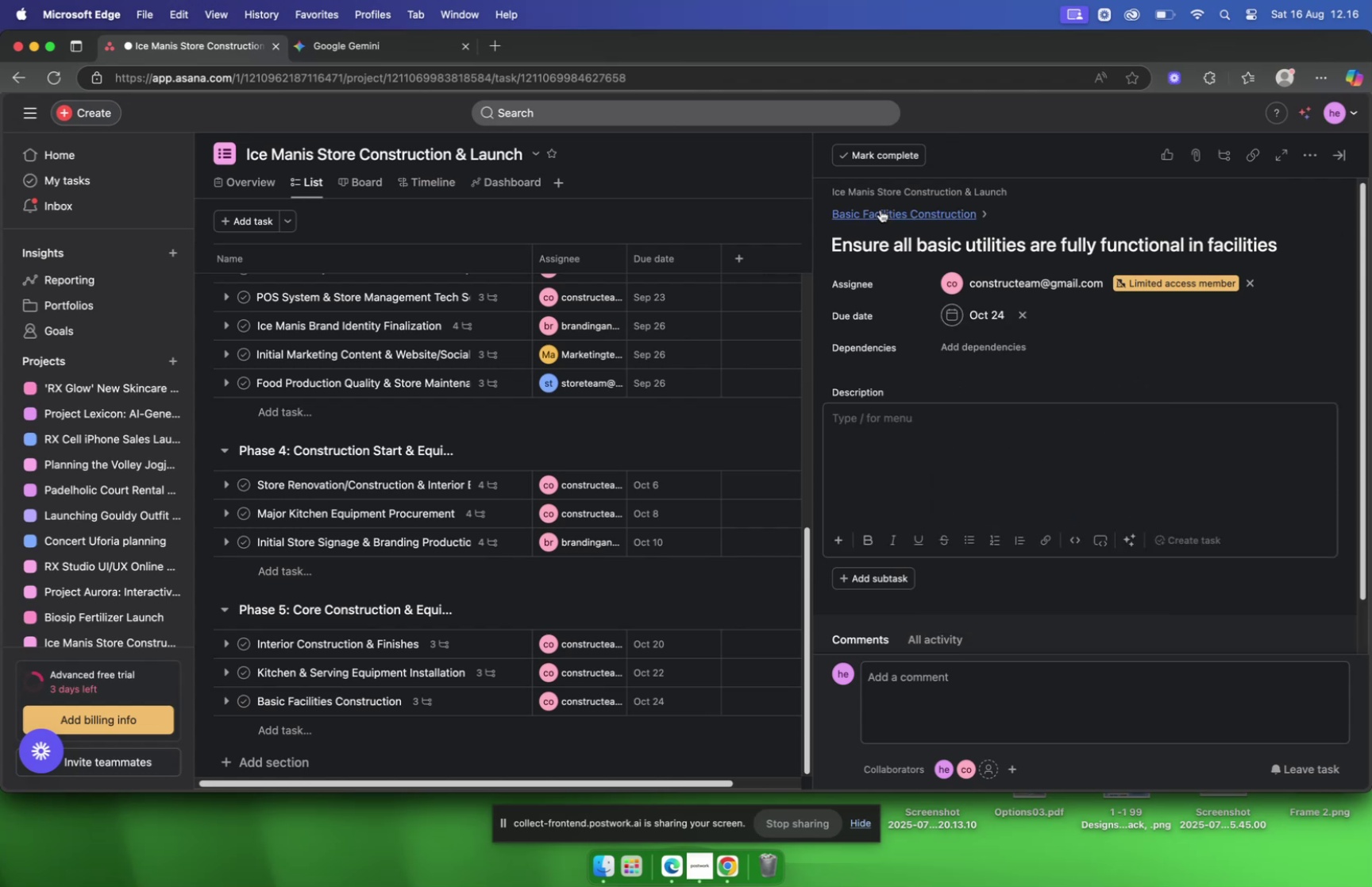 
left_click([884, 208])
 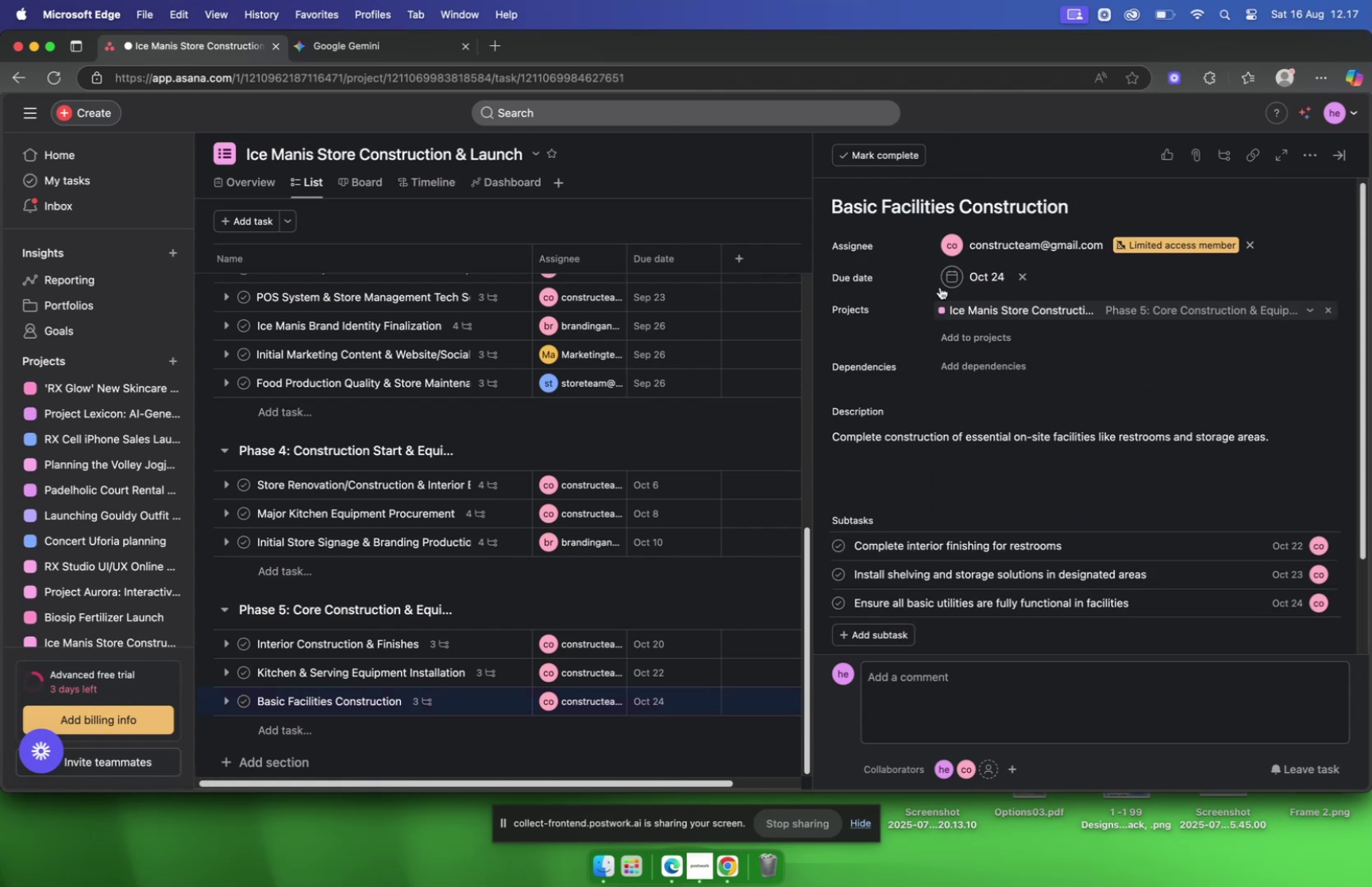 
scroll: coordinate [959, 291], scroll_direction: down, amount: 3.0
 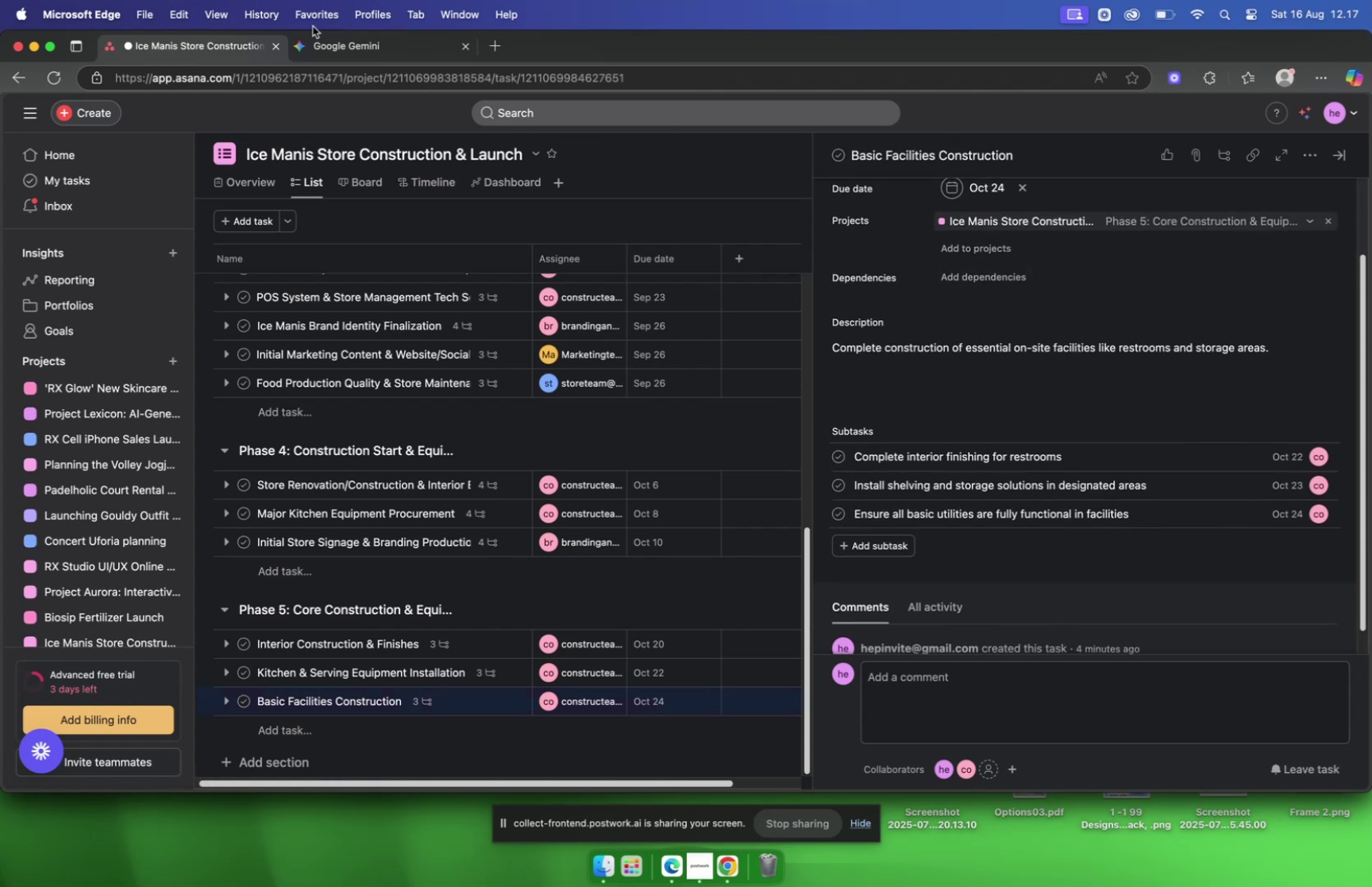 
left_click([340, 44])
 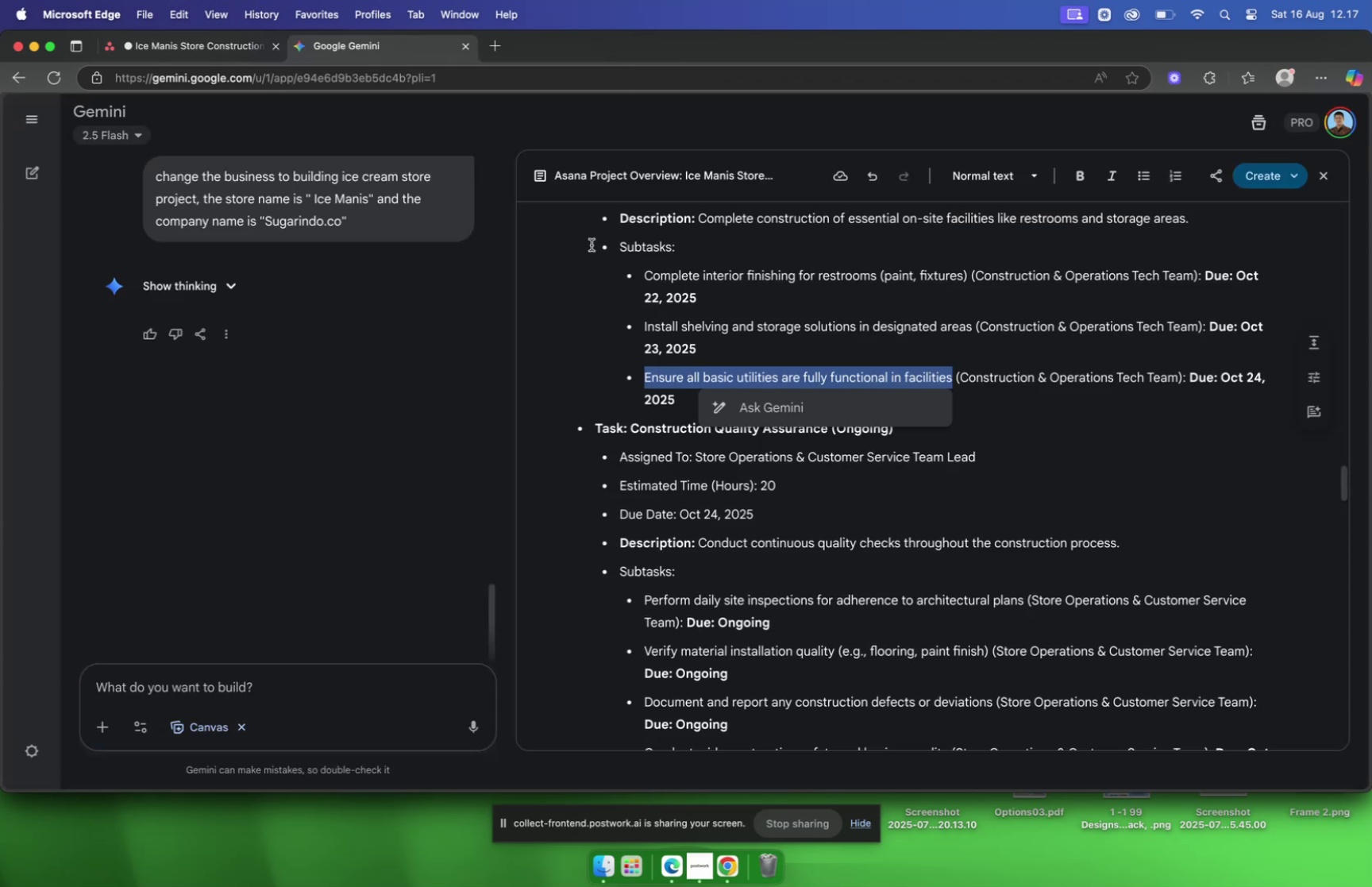 
scroll: coordinate [589, 256], scroll_direction: down, amount: 4.0
 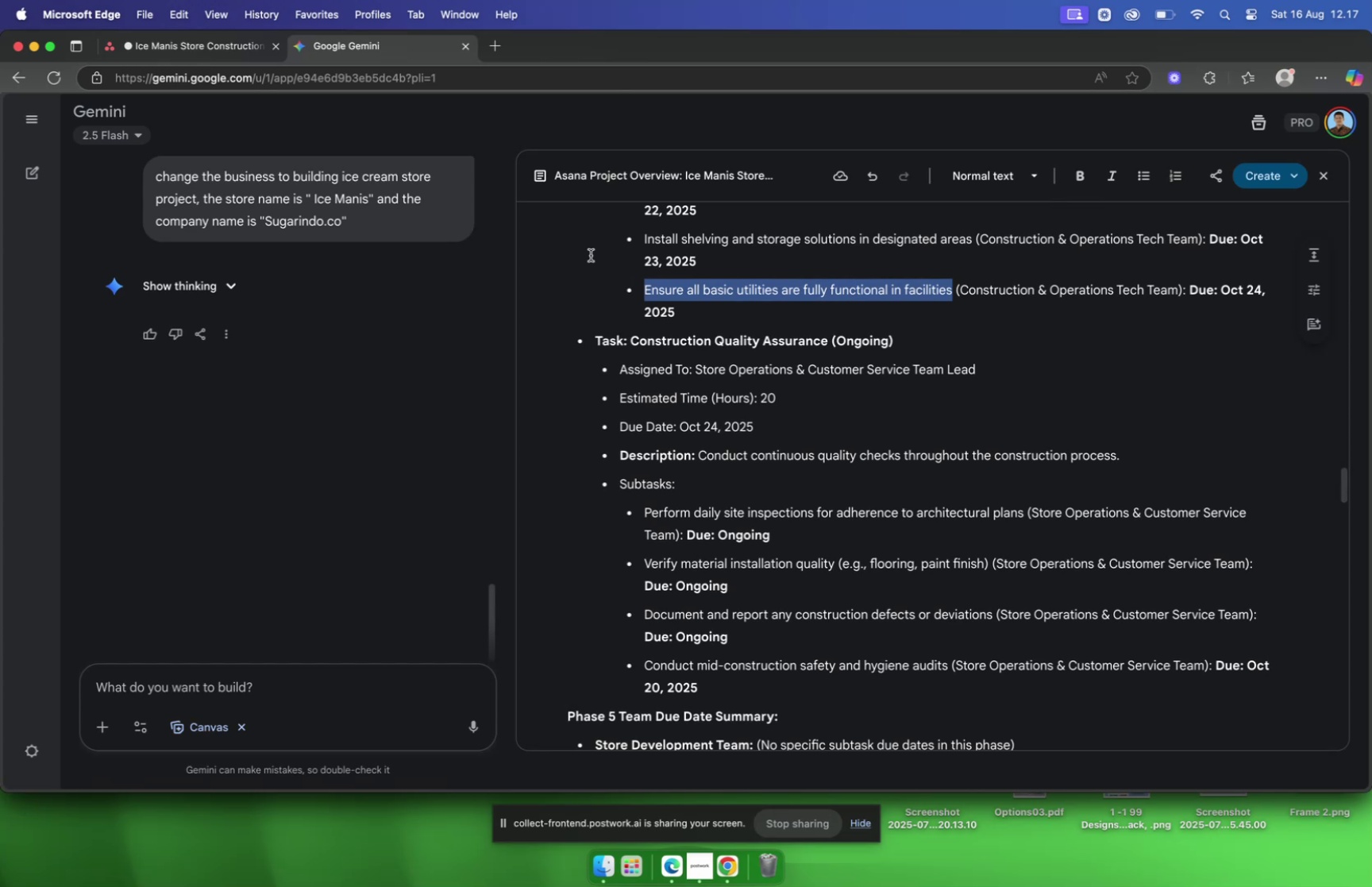 
wait(24.99)
 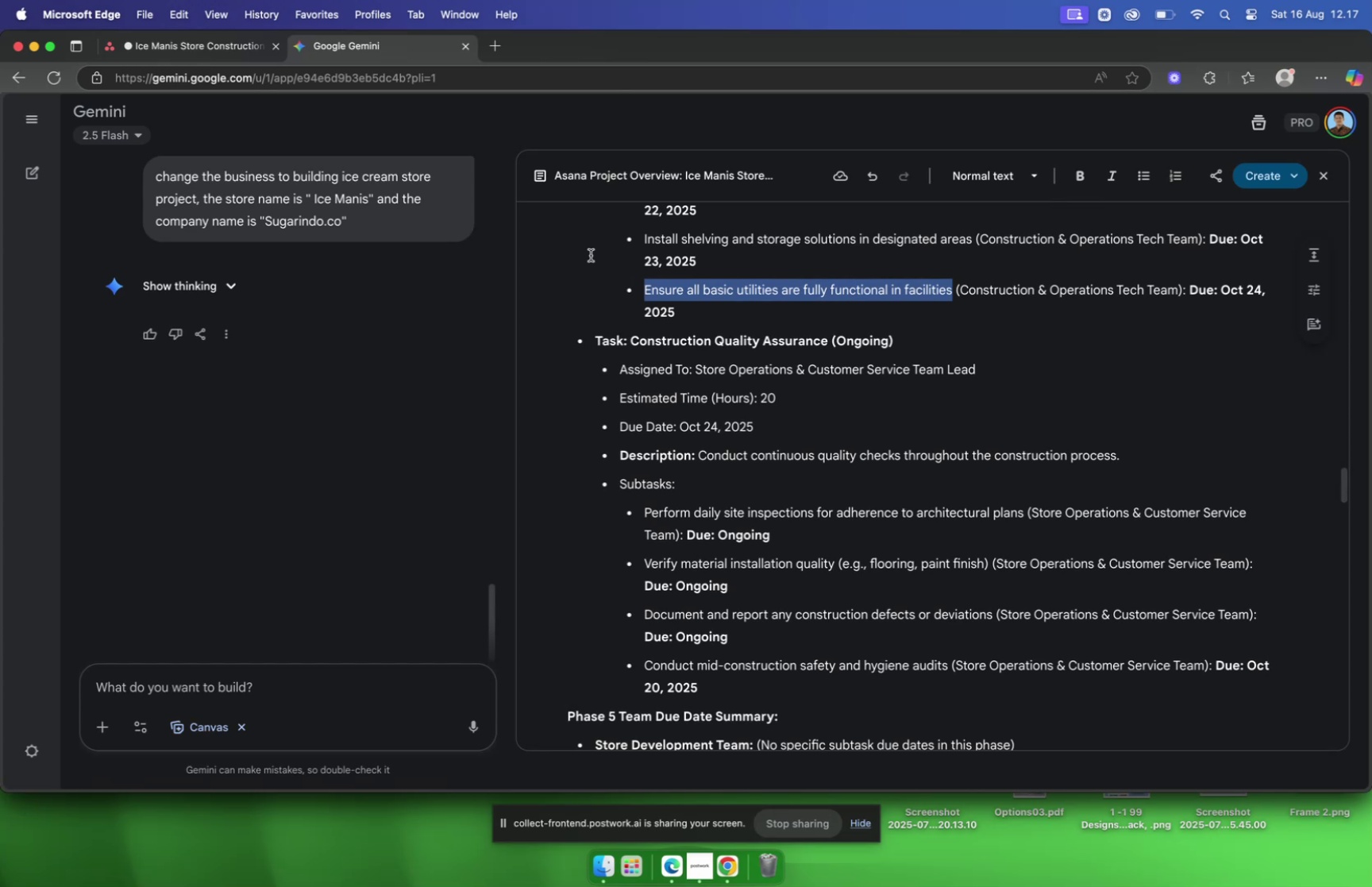 
left_click([903, 351])
 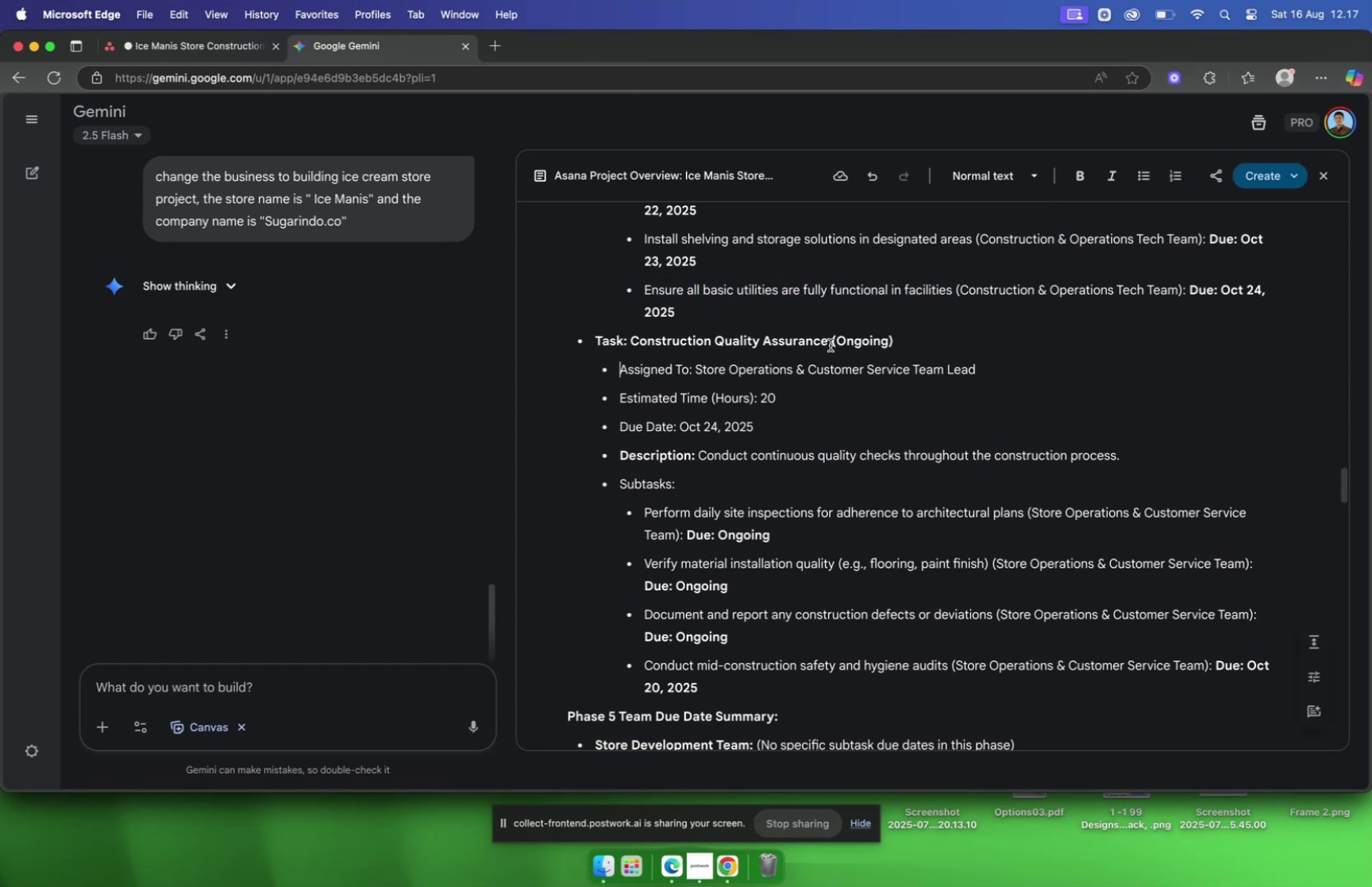 
left_click_drag(start_coordinate=[828, 344], to_coordinate=[633, 341])
 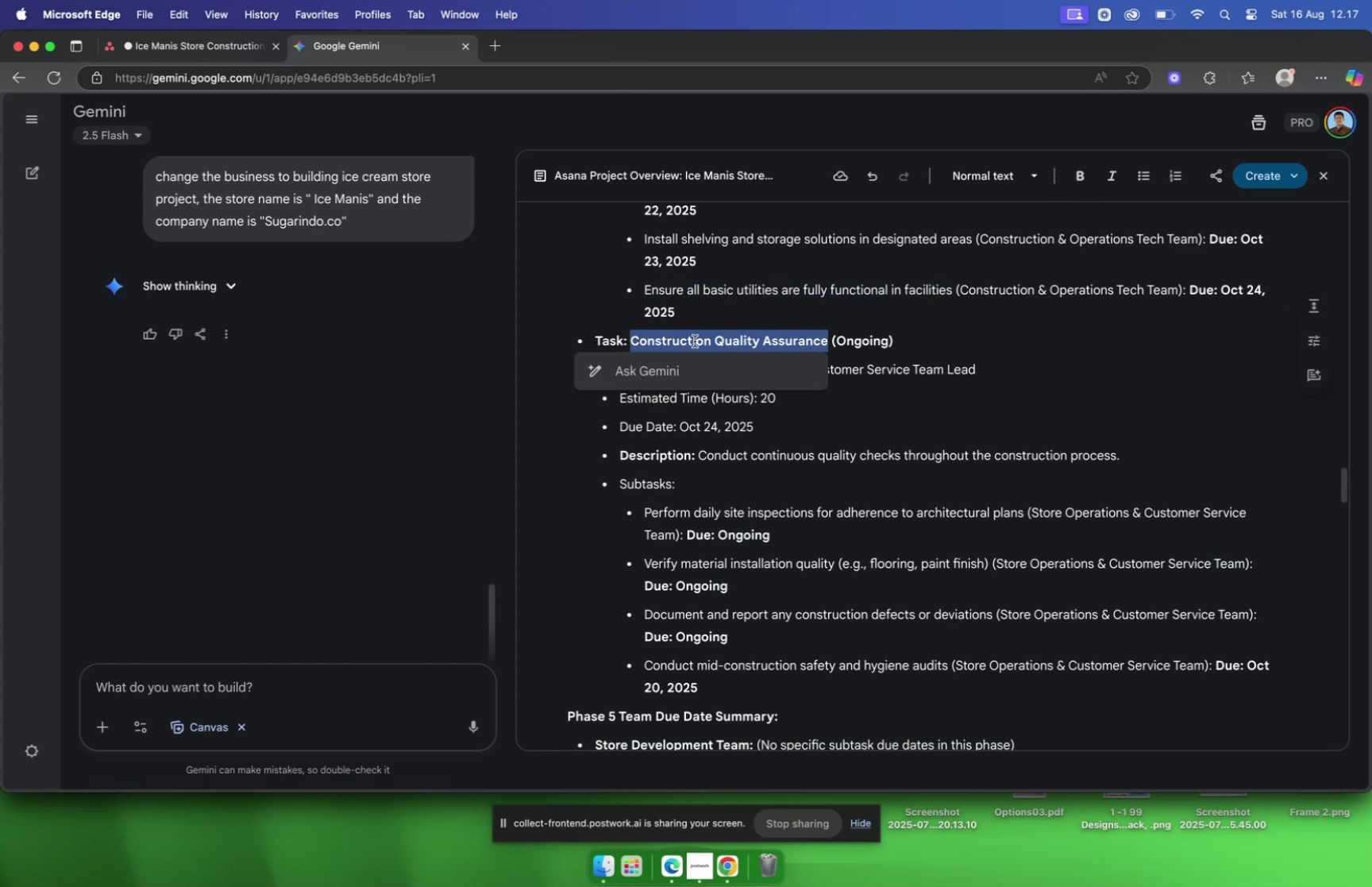 
key(Meta+C)
 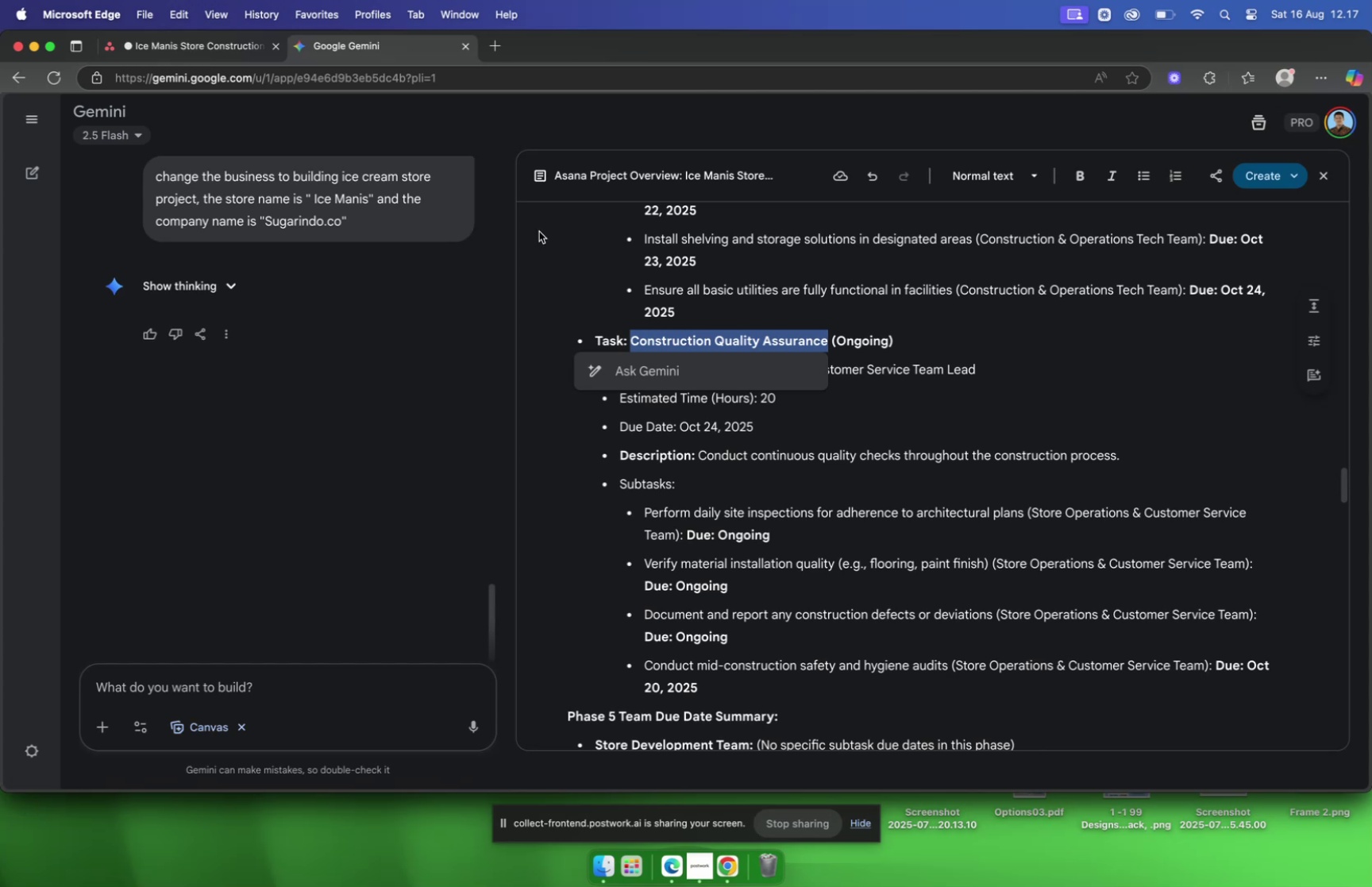 
mouse_move([230, 75])
 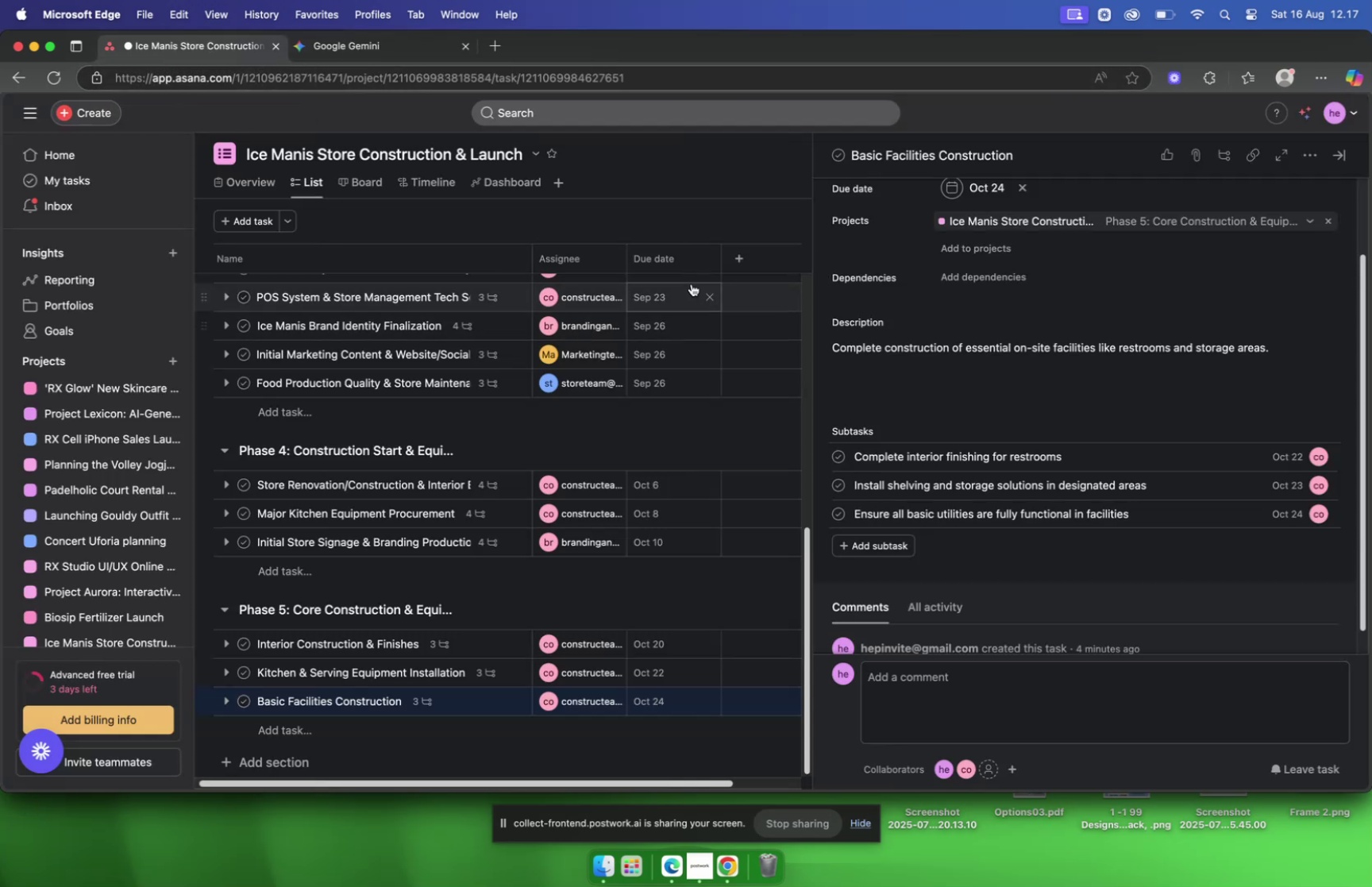 
scroll: coordinate [654, 292], scroll_direction: down, amount: 8.0
 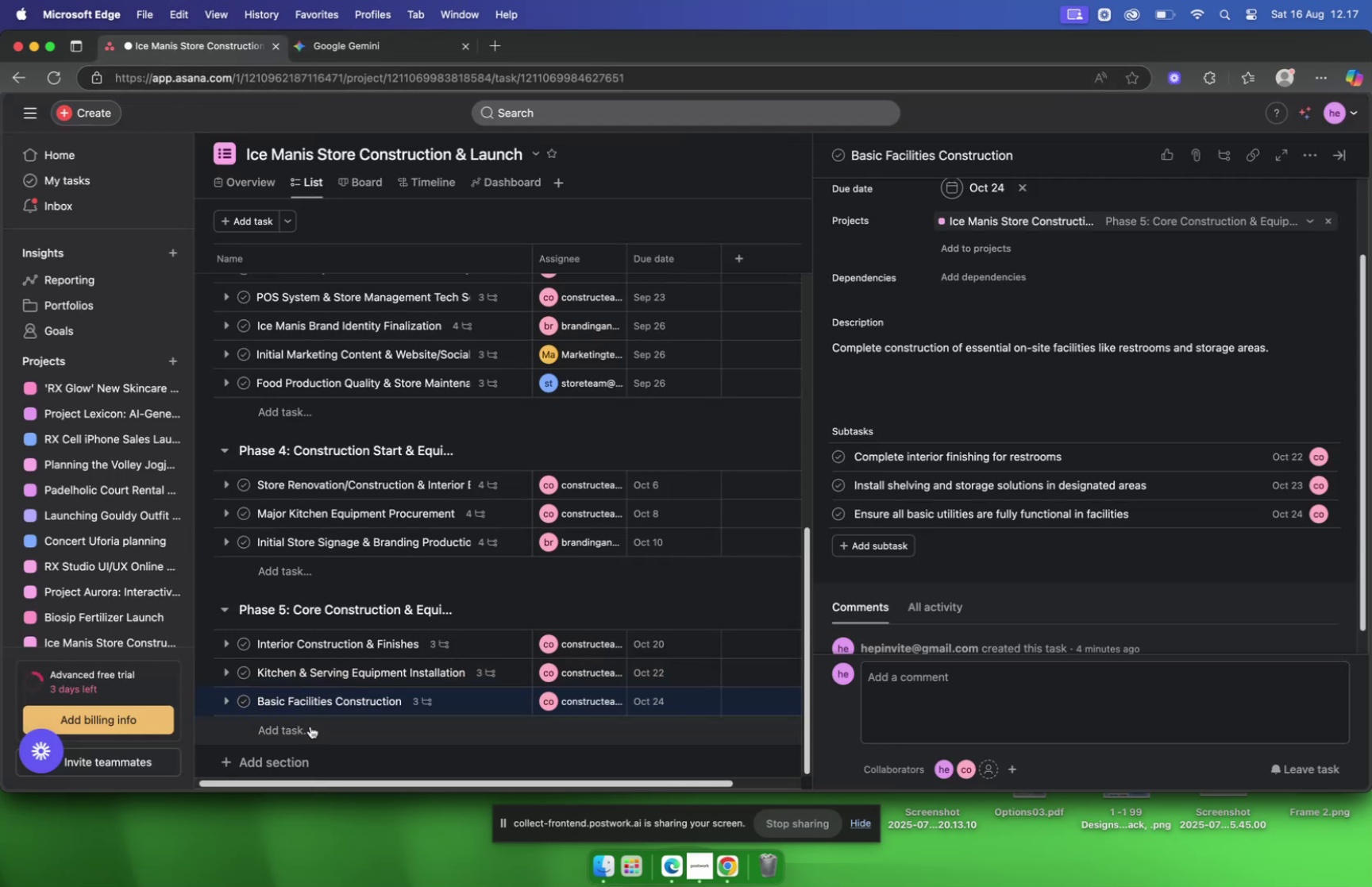 
left_click([310, 725])
 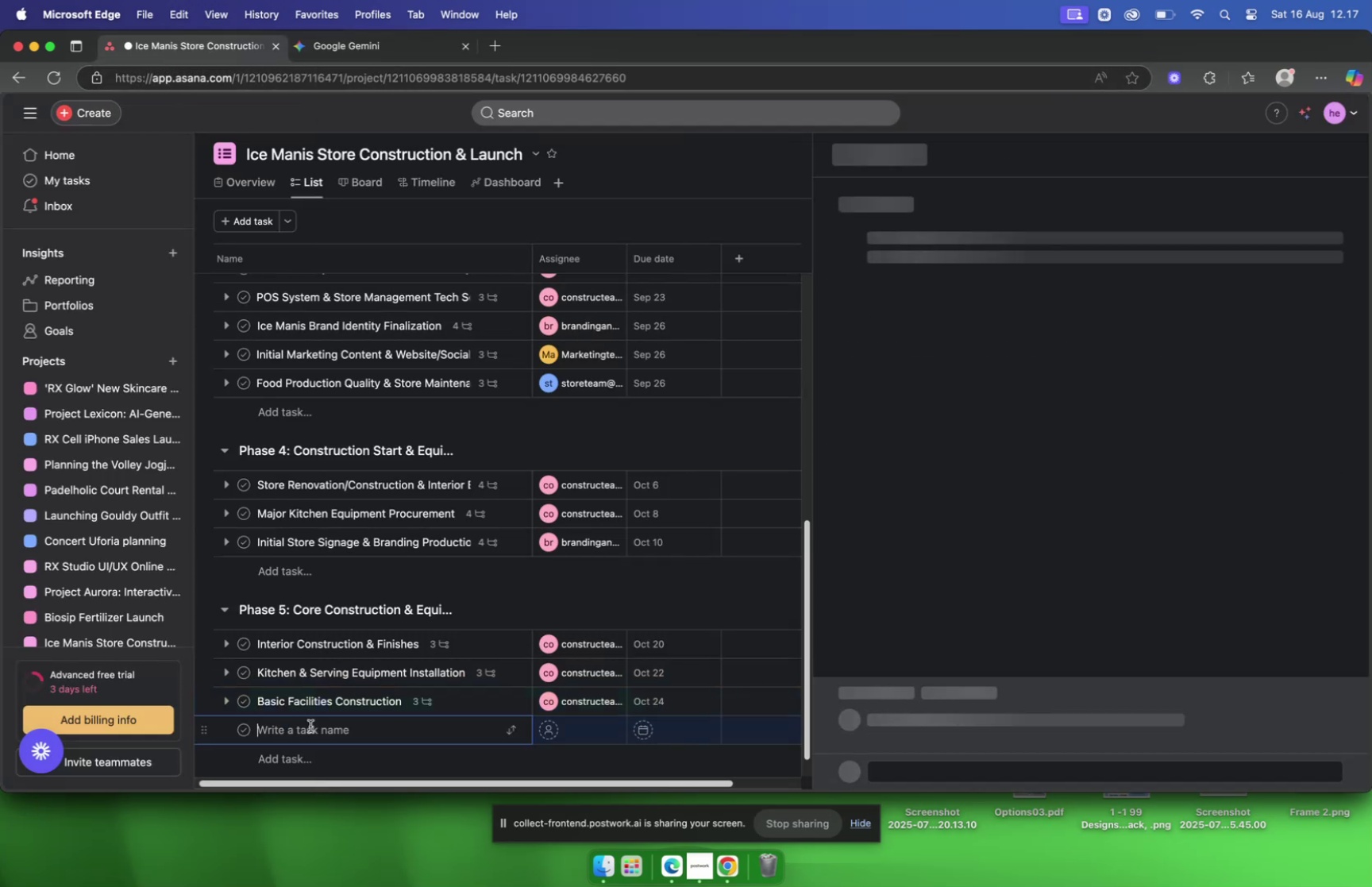 
key(Meta+V)
 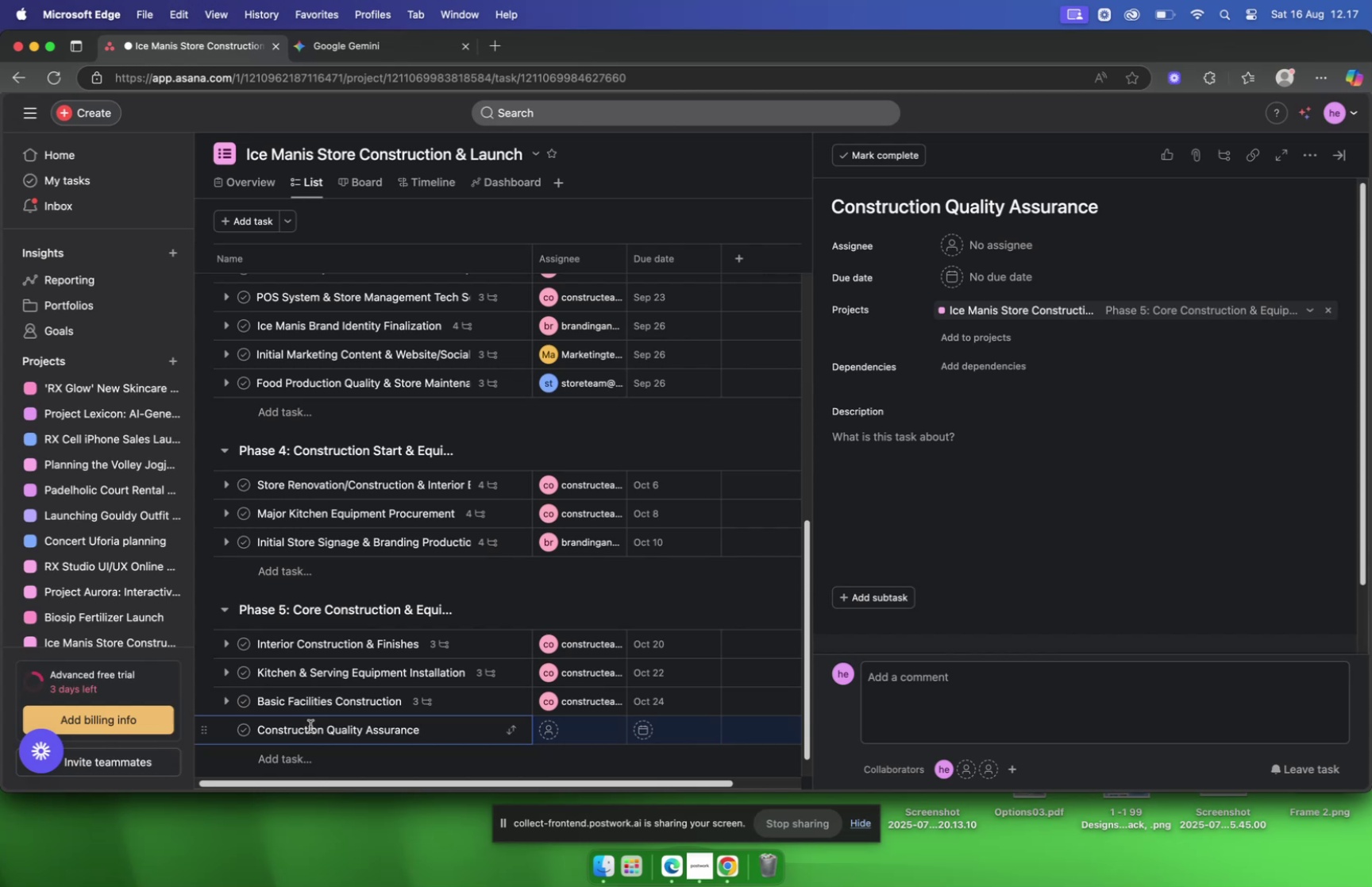 
wait(19.81)
 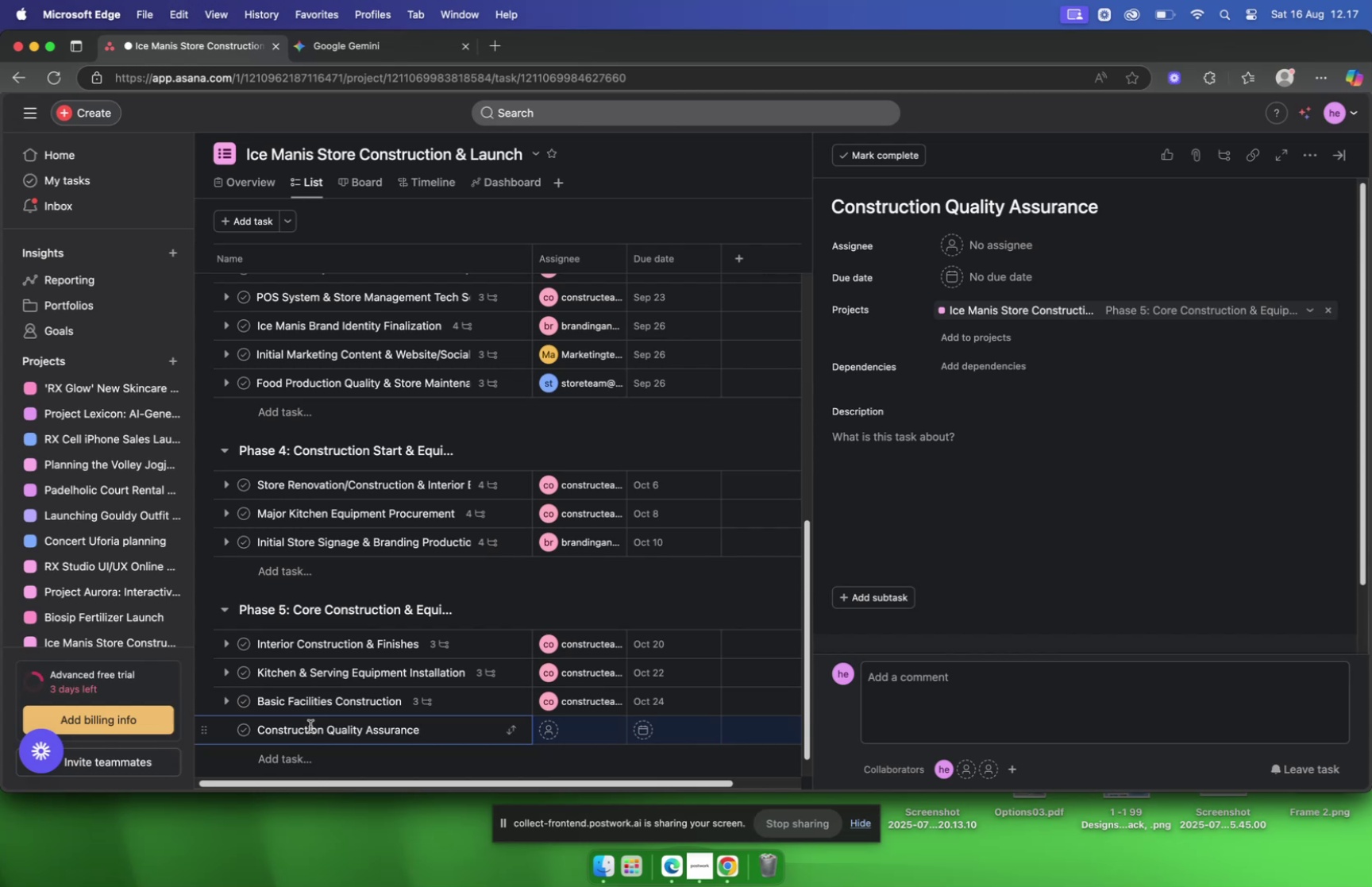 
left_click([370, 46])
 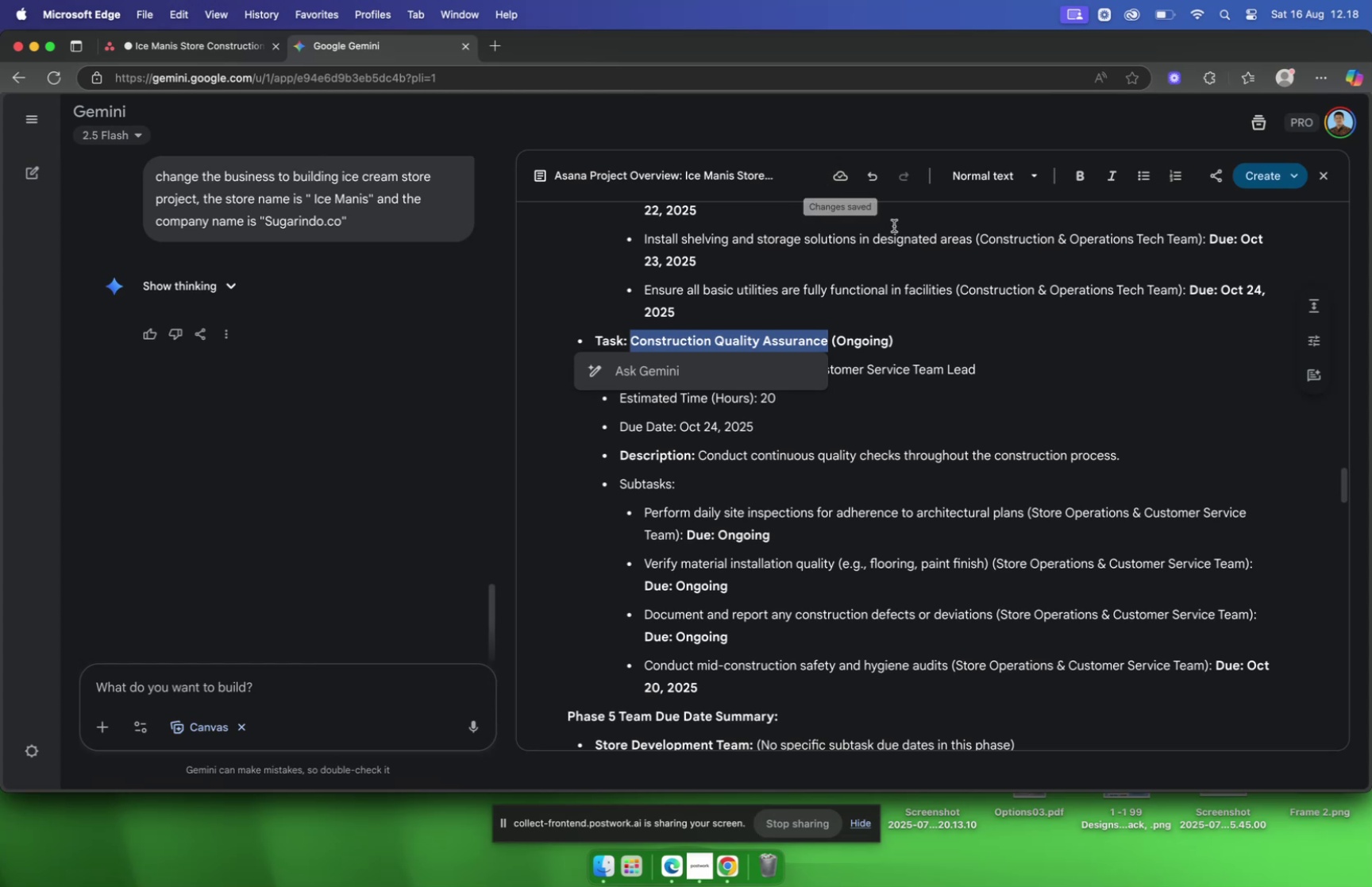 
scroll: coordinate [736, 291], scroll_direction: down, amount: 3.0
 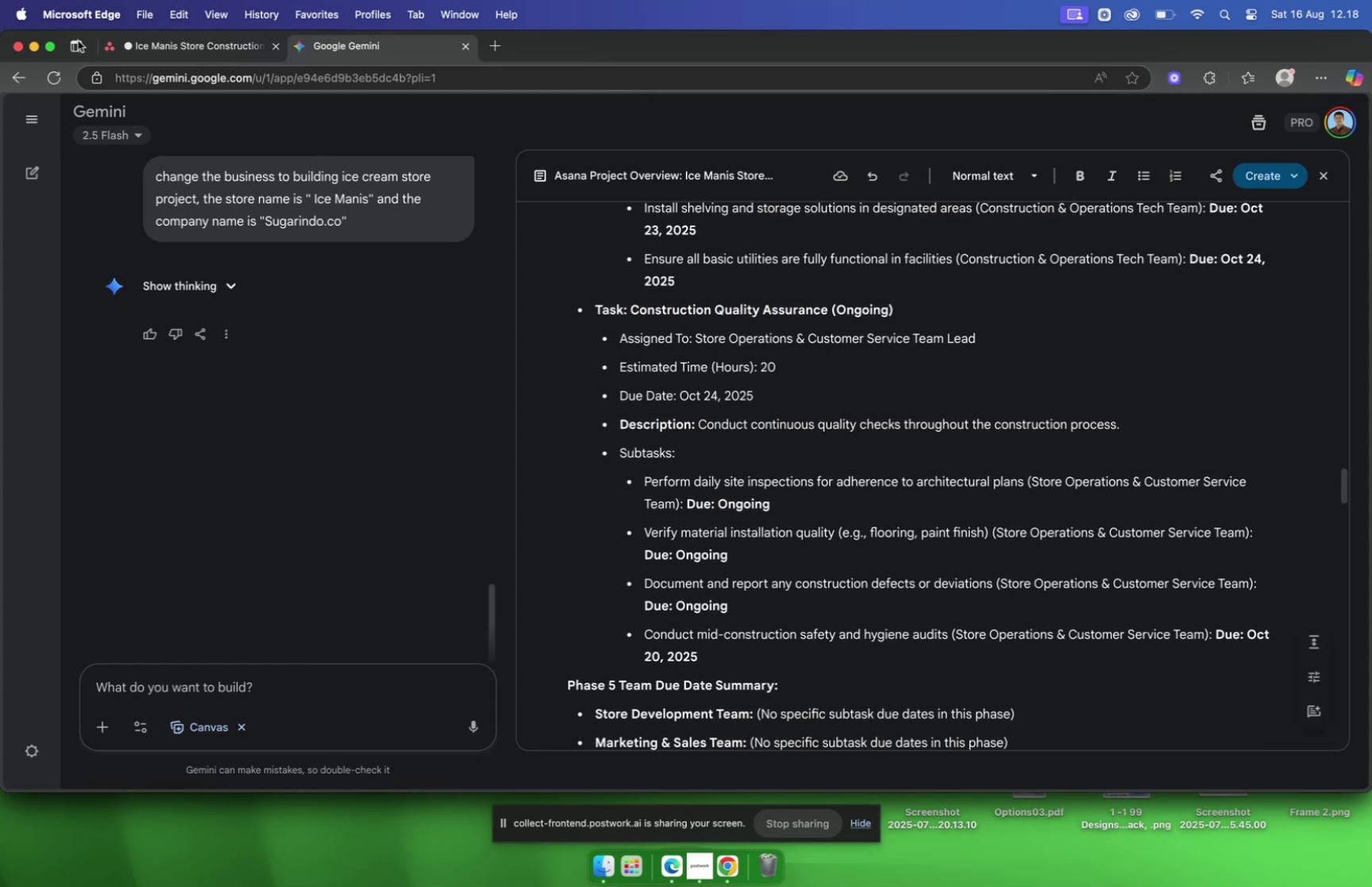 
left_click([181, 48])
 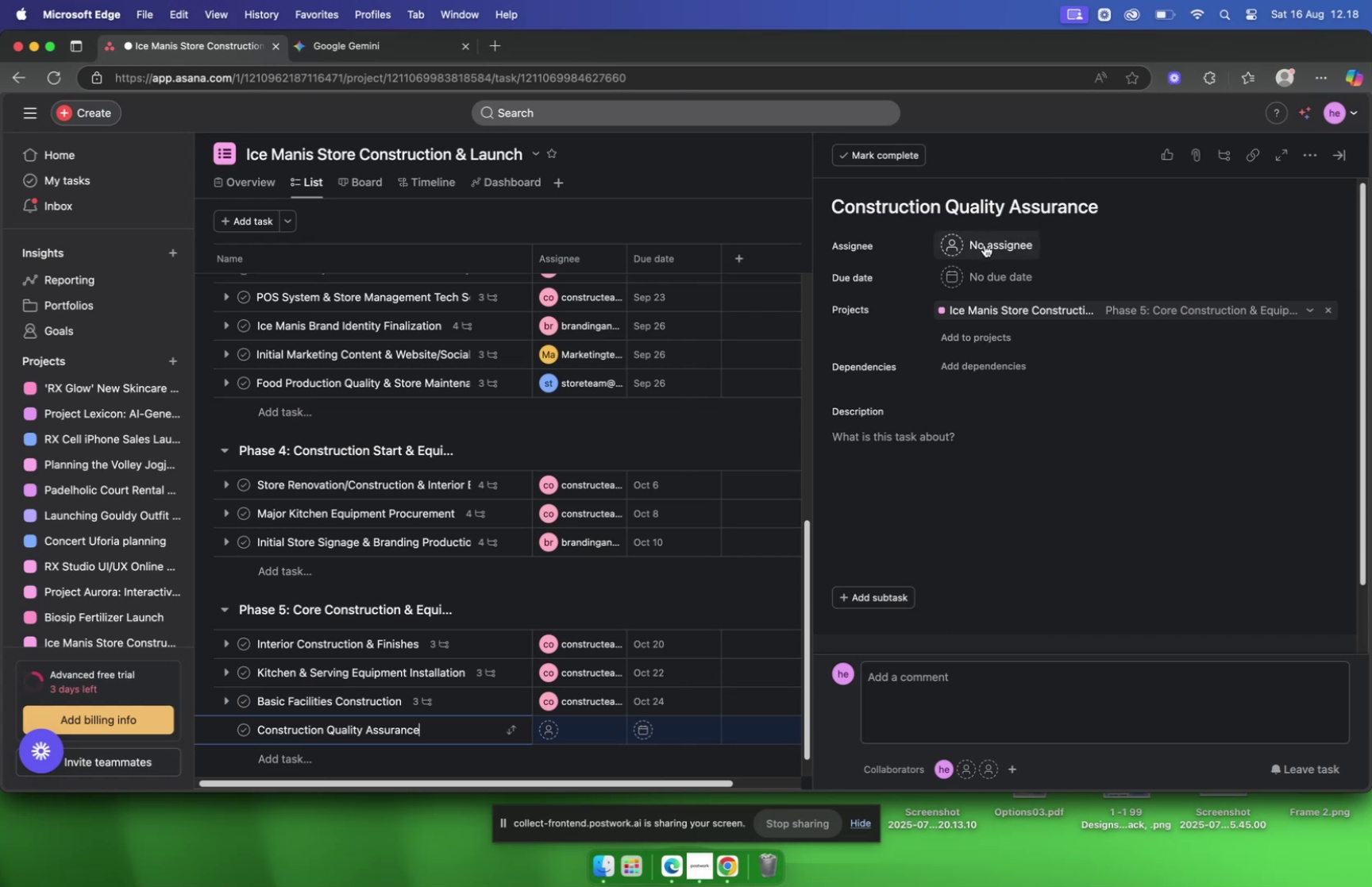 
left_click([985, 244])
 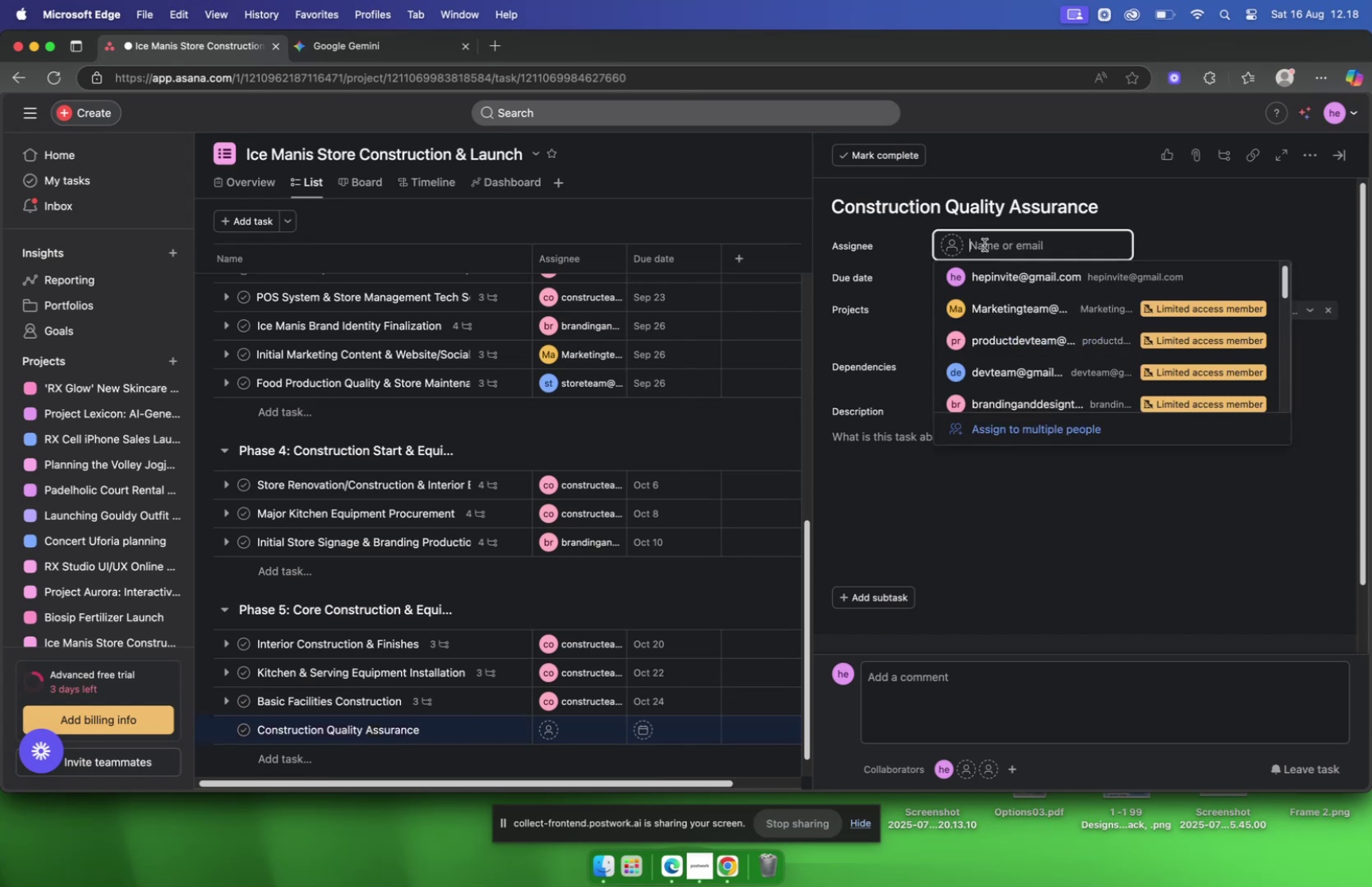 
type(store)
 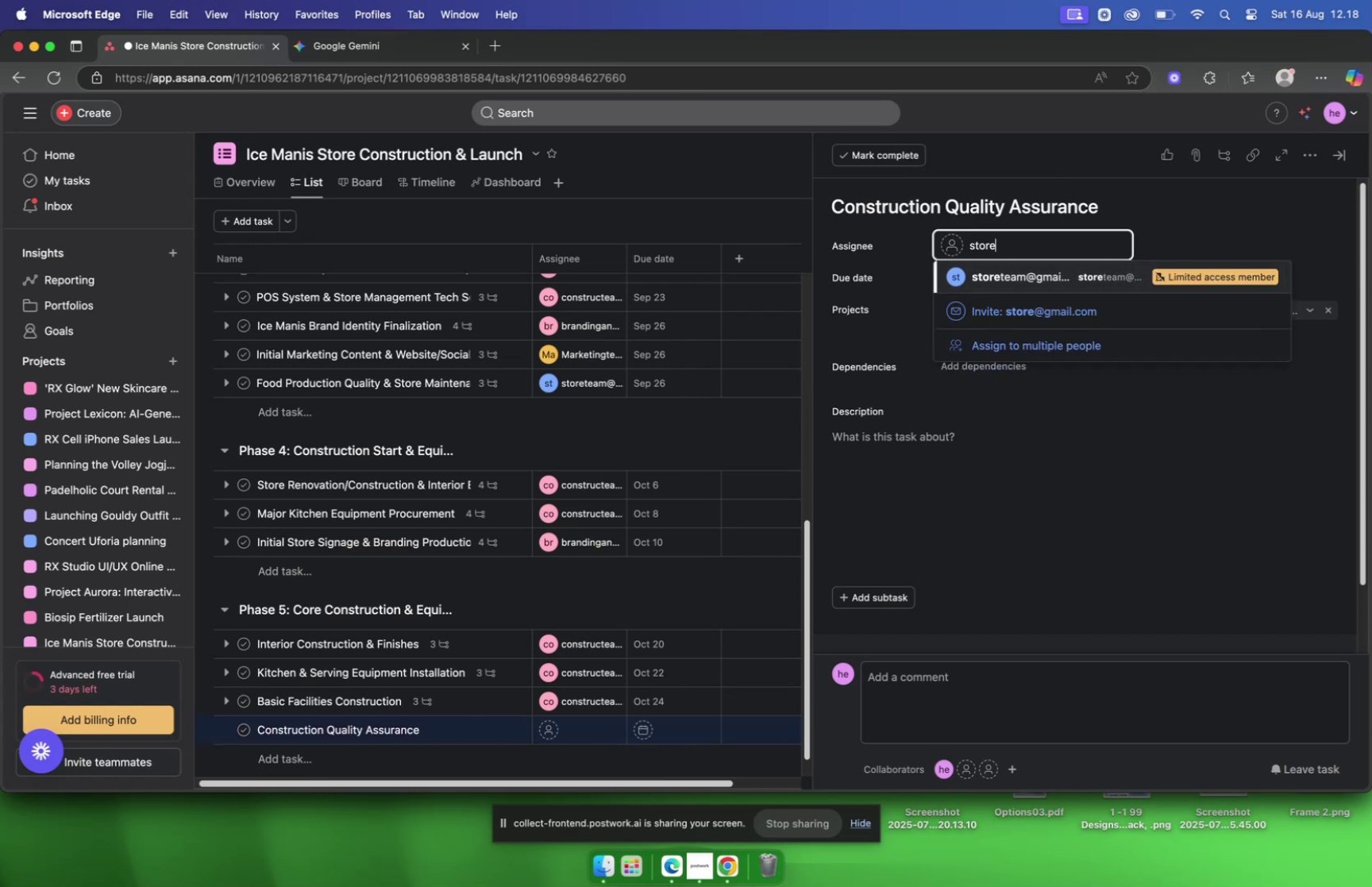 
key(Enter)
 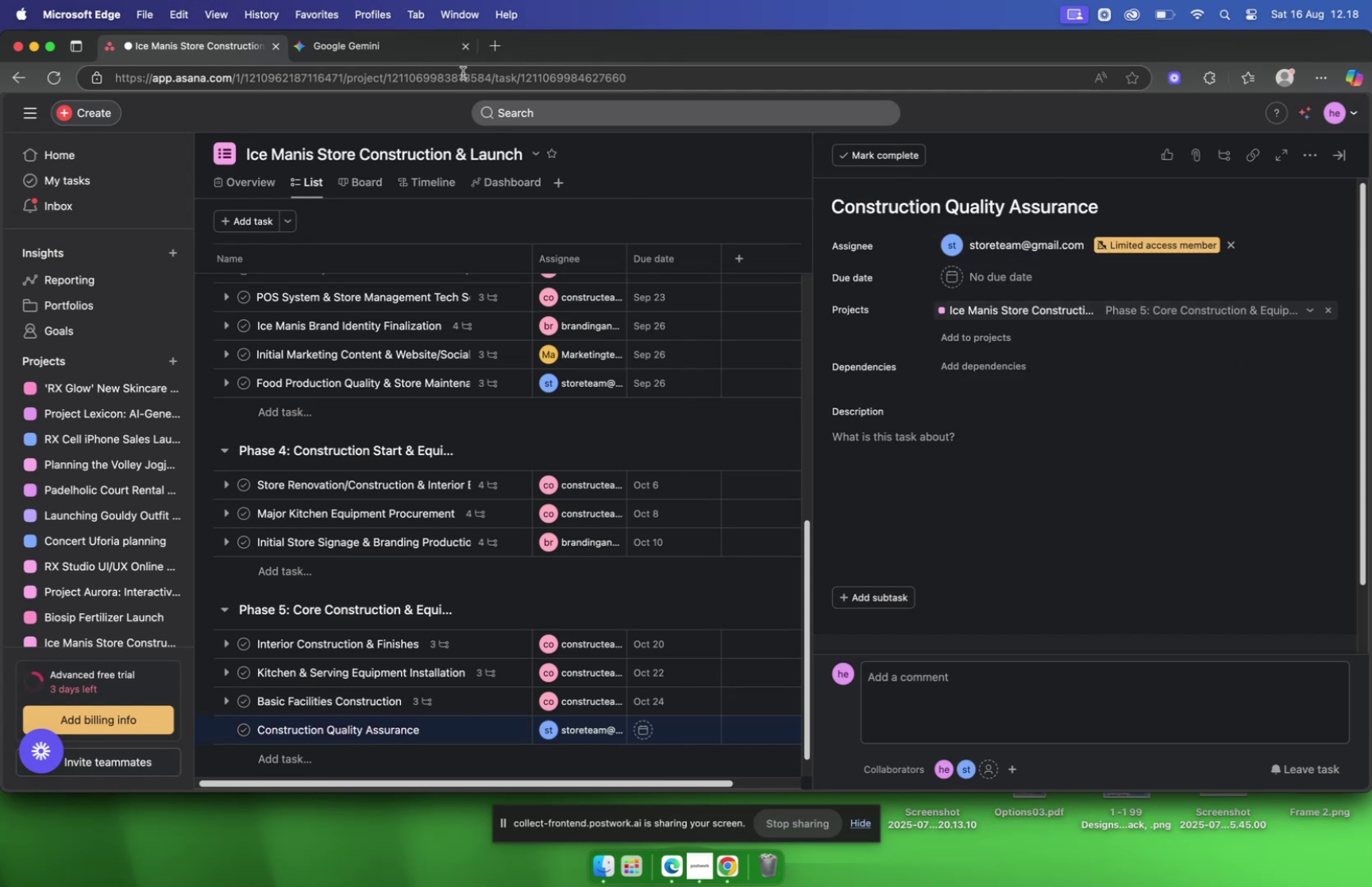 
left_click([380, 49])
 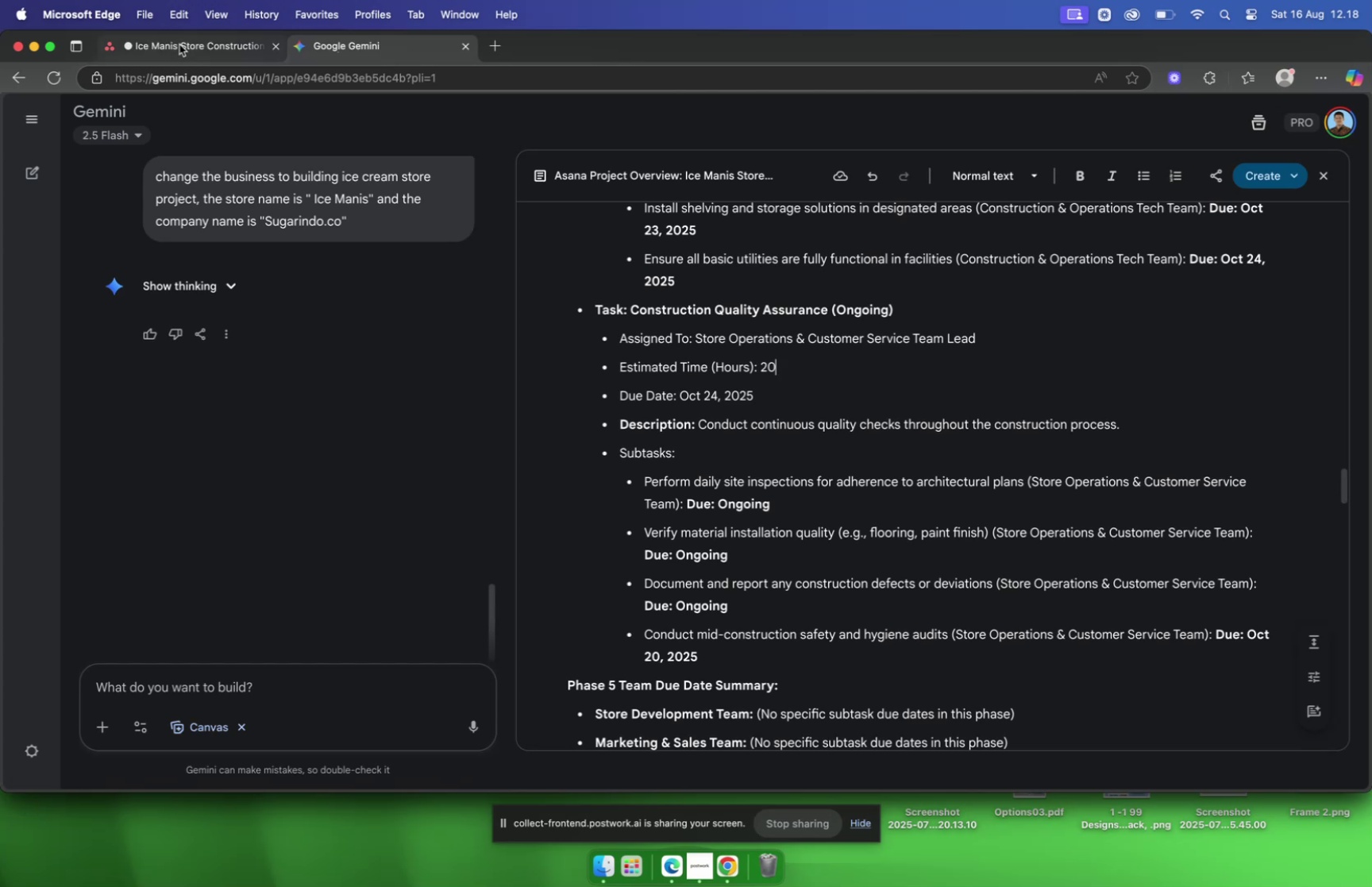 
wait(5.62)
 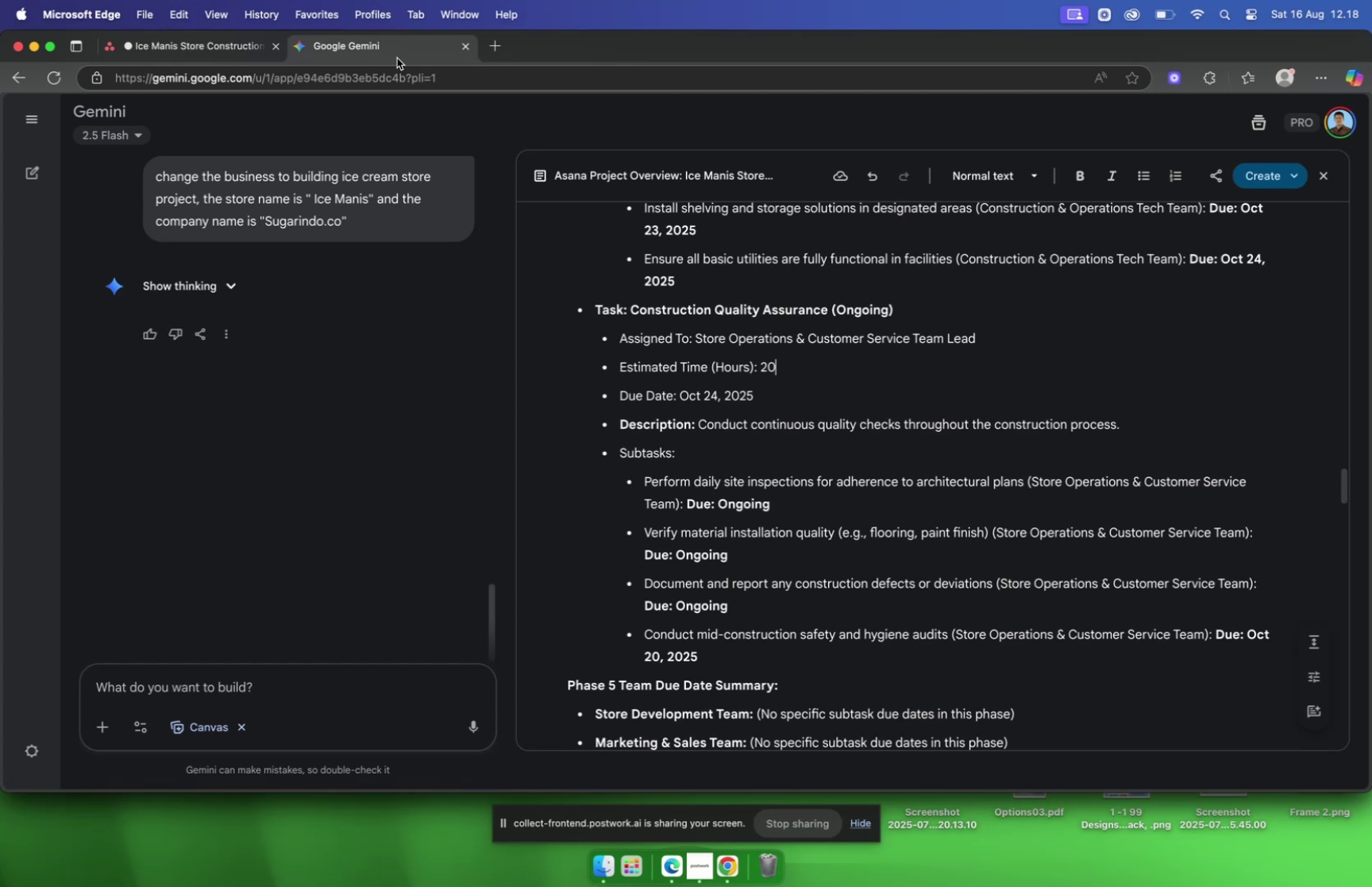 
left_click([179, 44])
 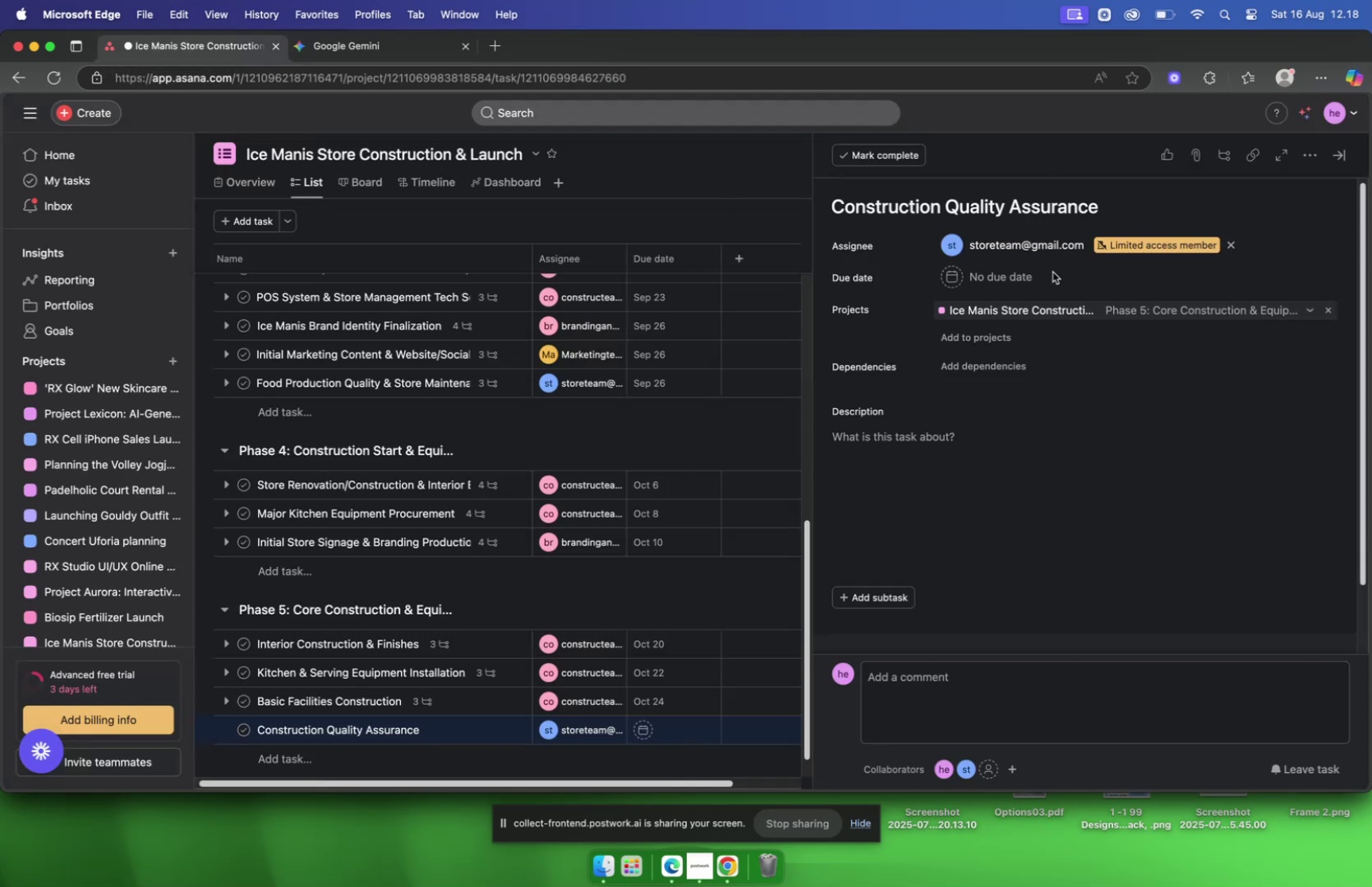 
left_click([982, 279])
 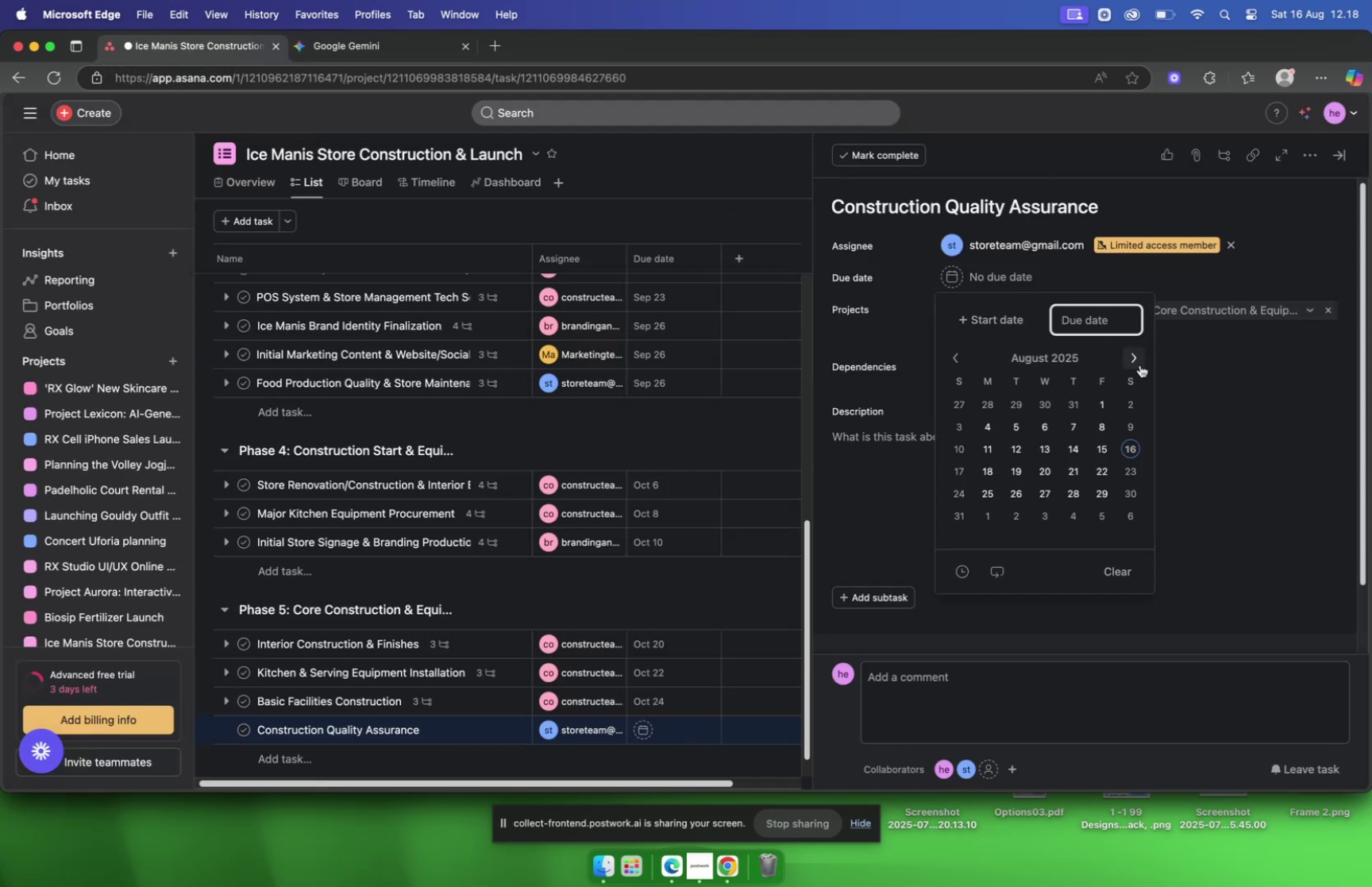 
left_click([1136, 363])
 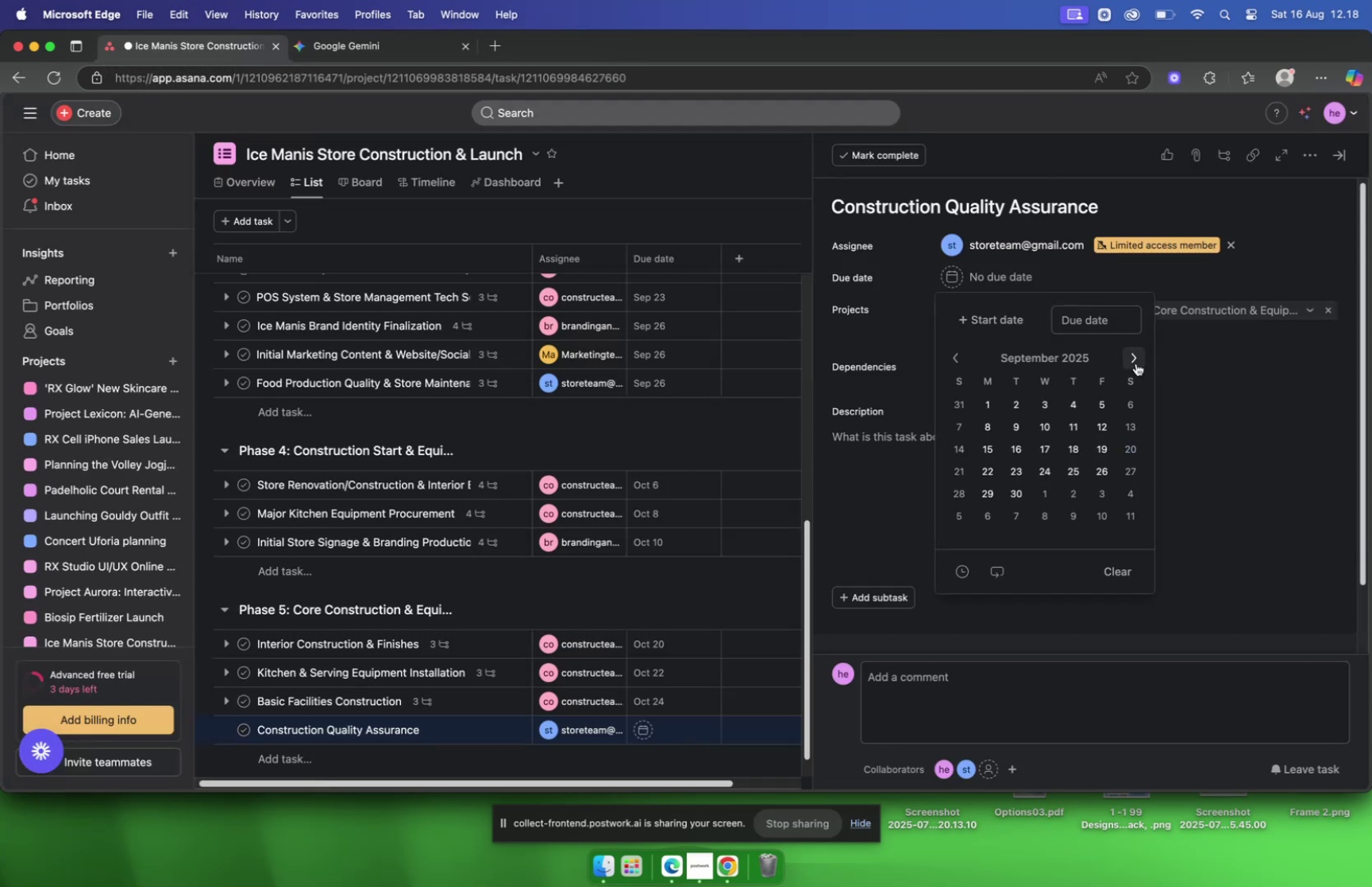 
left_click([1136, 363])
 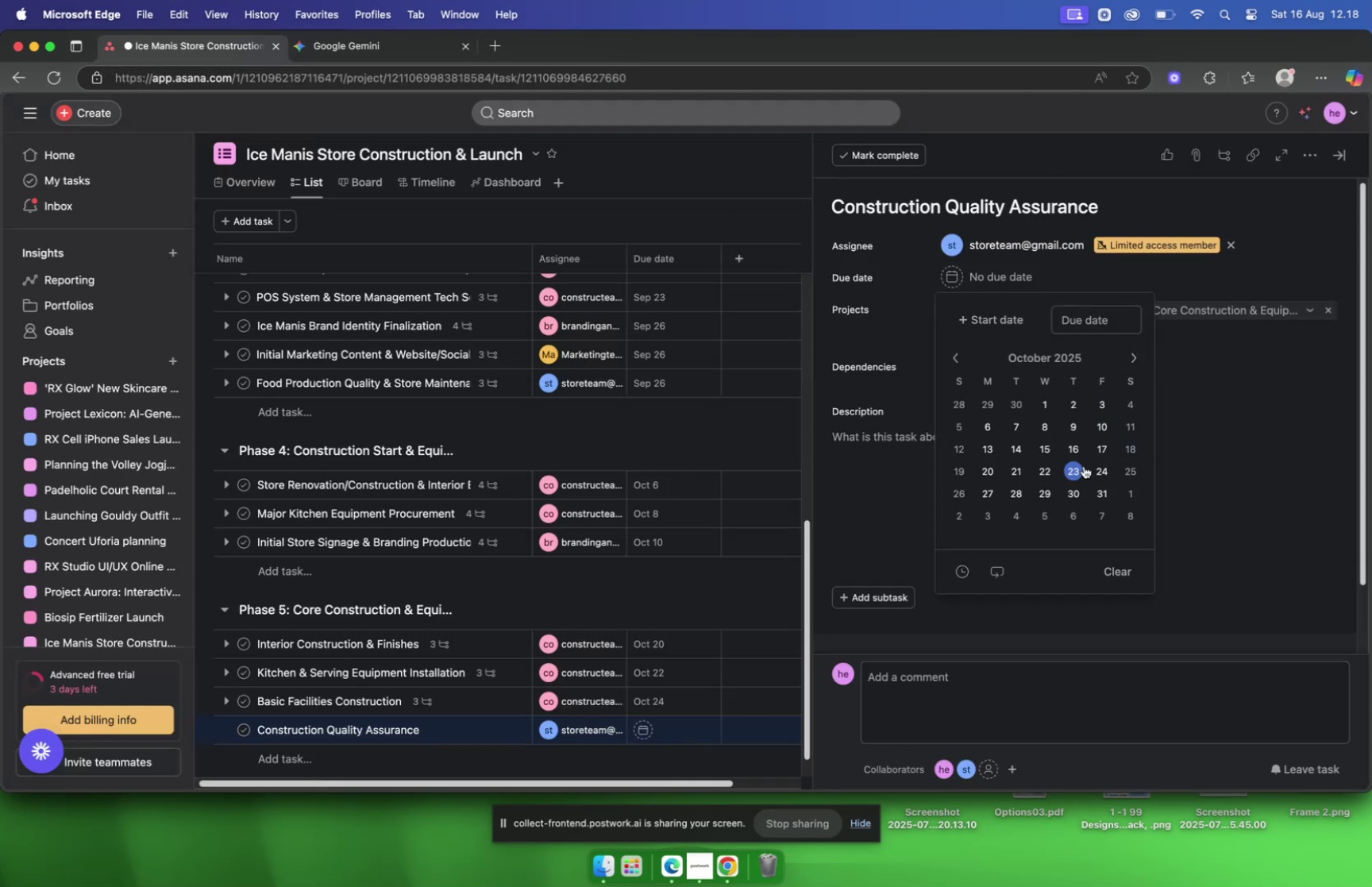 
left_click([1095, 468])
 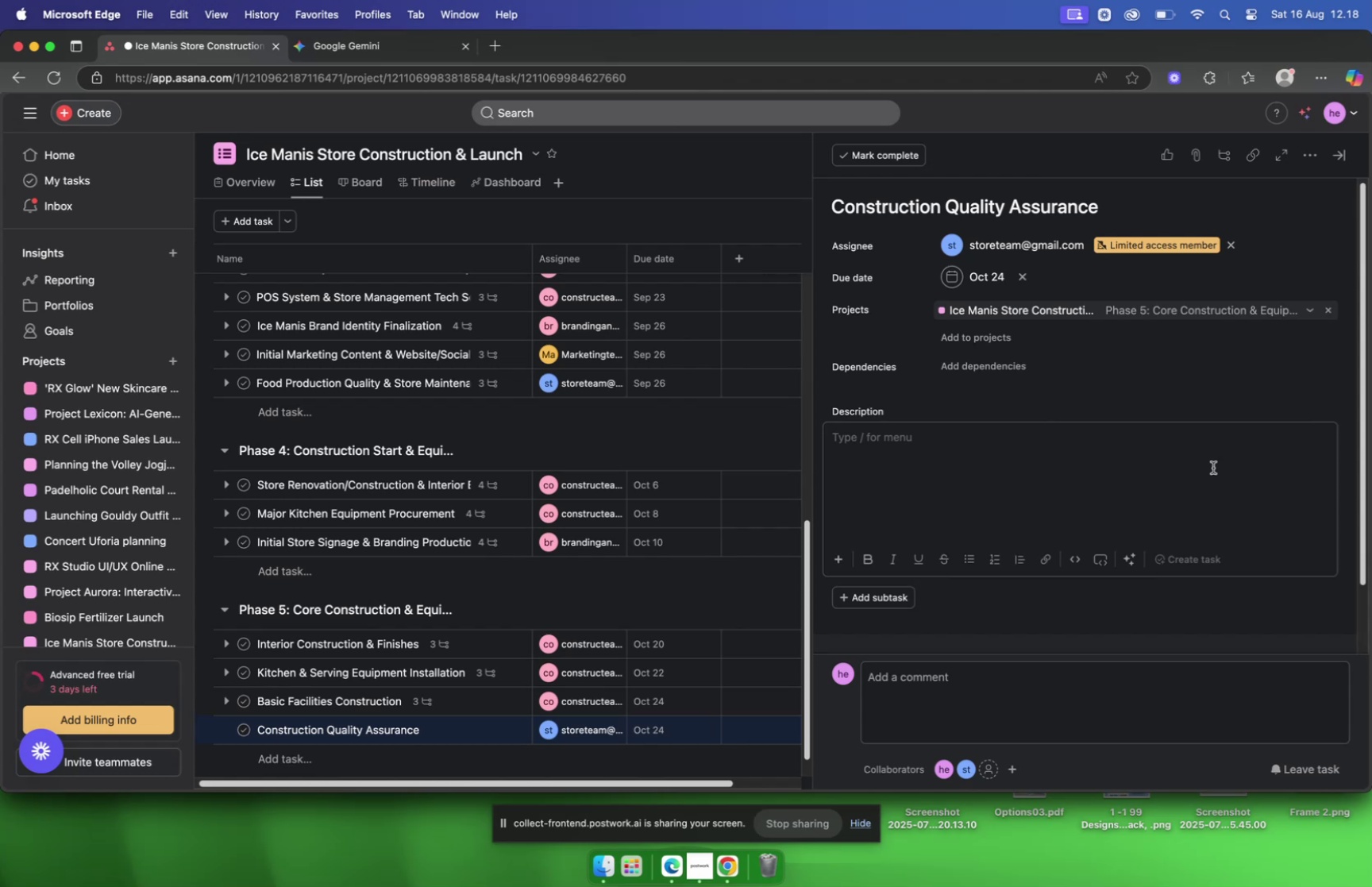 
wait(15.58)
 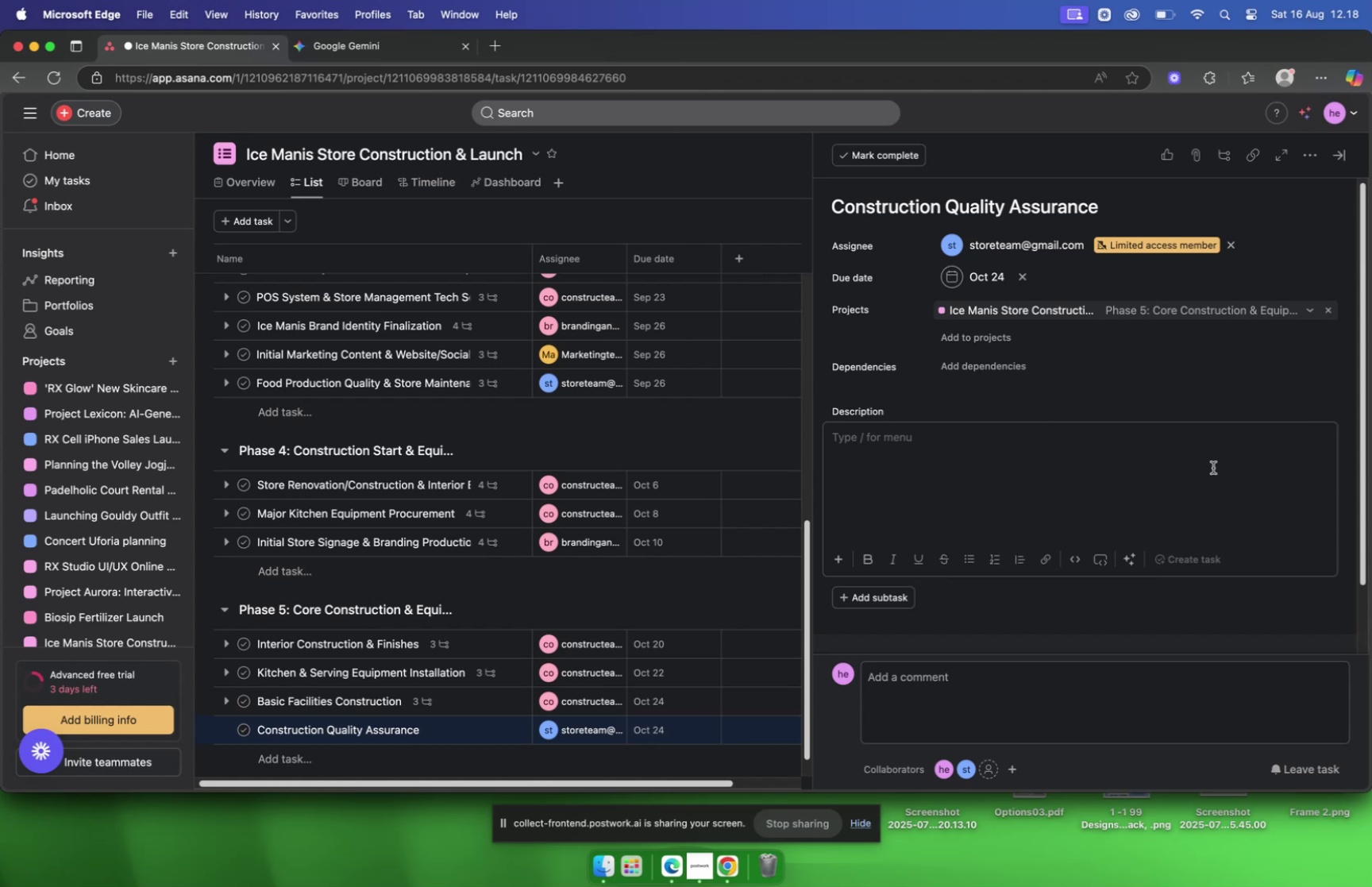 
left_click([384, 48])
 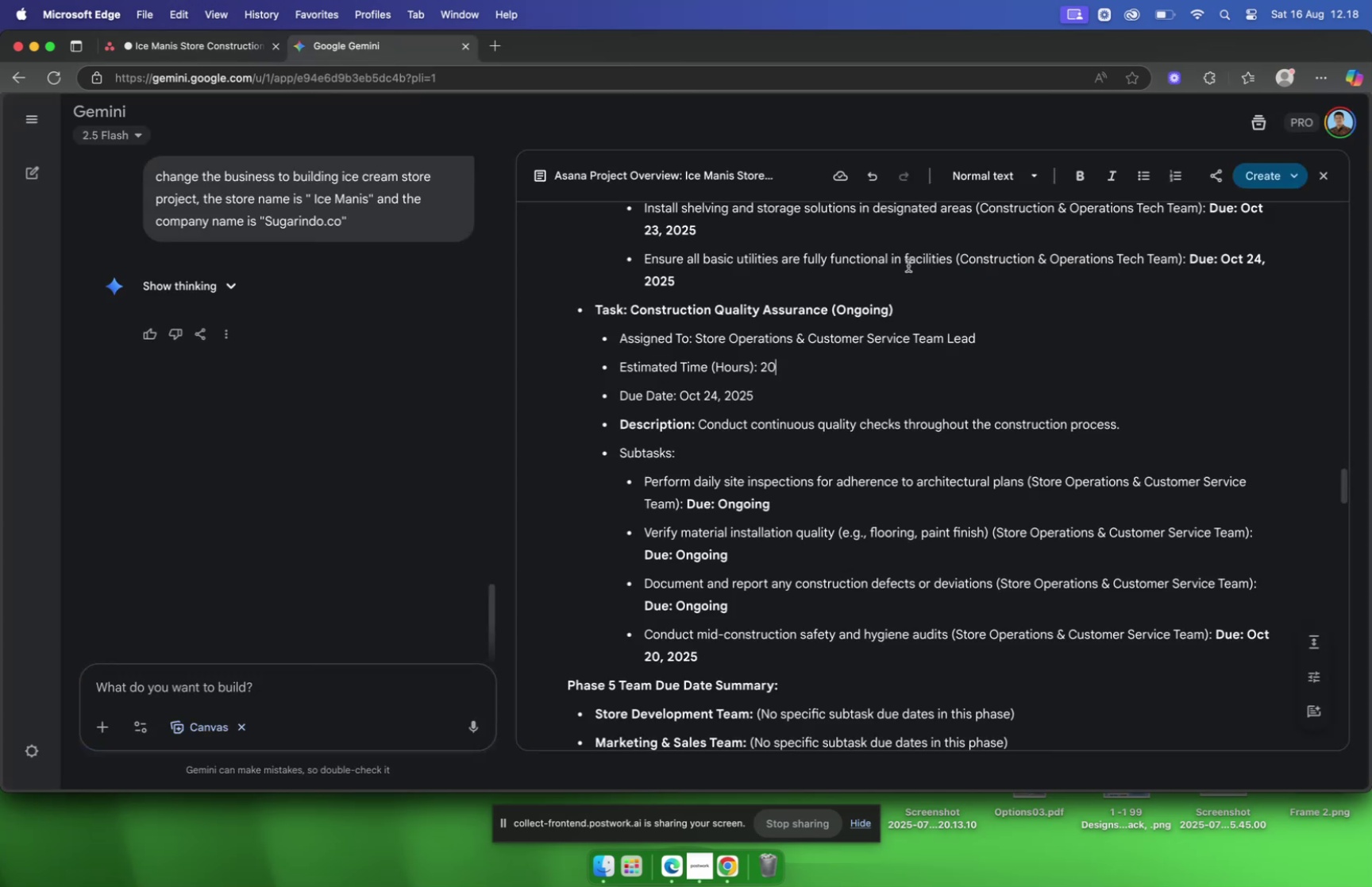 
scroll: coordinate [1099, 341], scroll_direction: down, amount: 2.0
 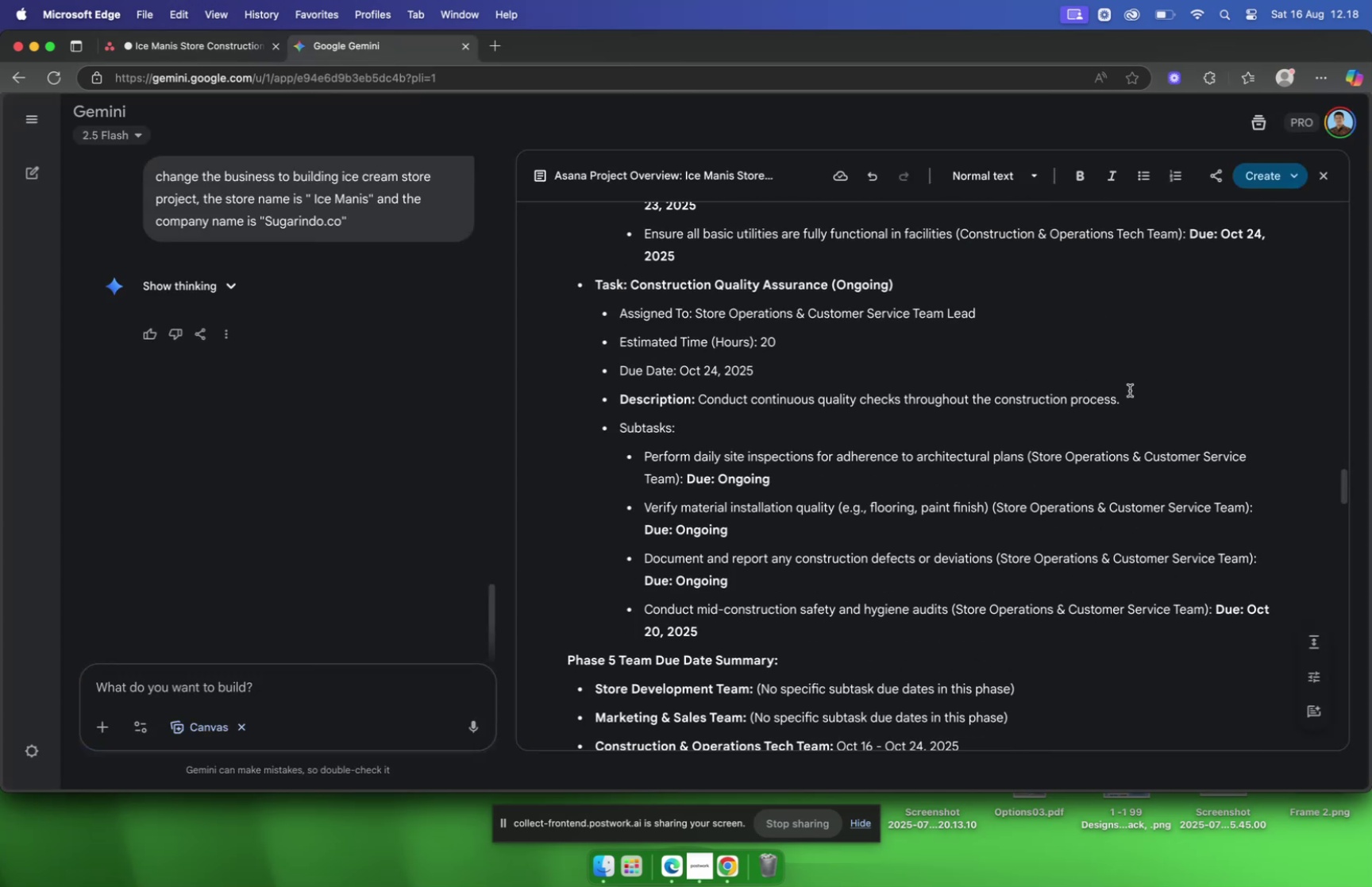 
left_click([1131, 393])
 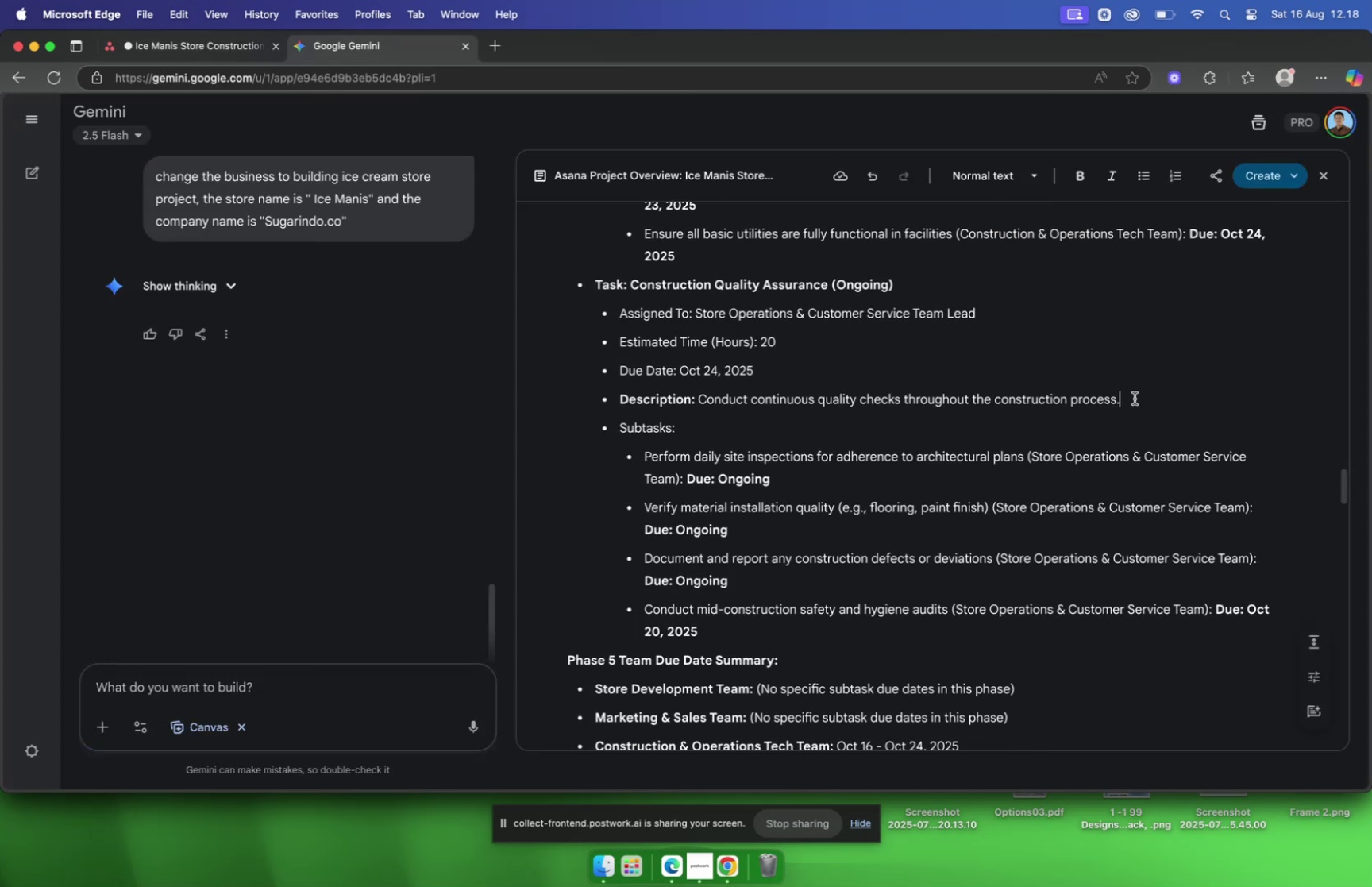 
left_click_drag(start_coordinate=[1135, 398], to_coordinate=[699, 403])
 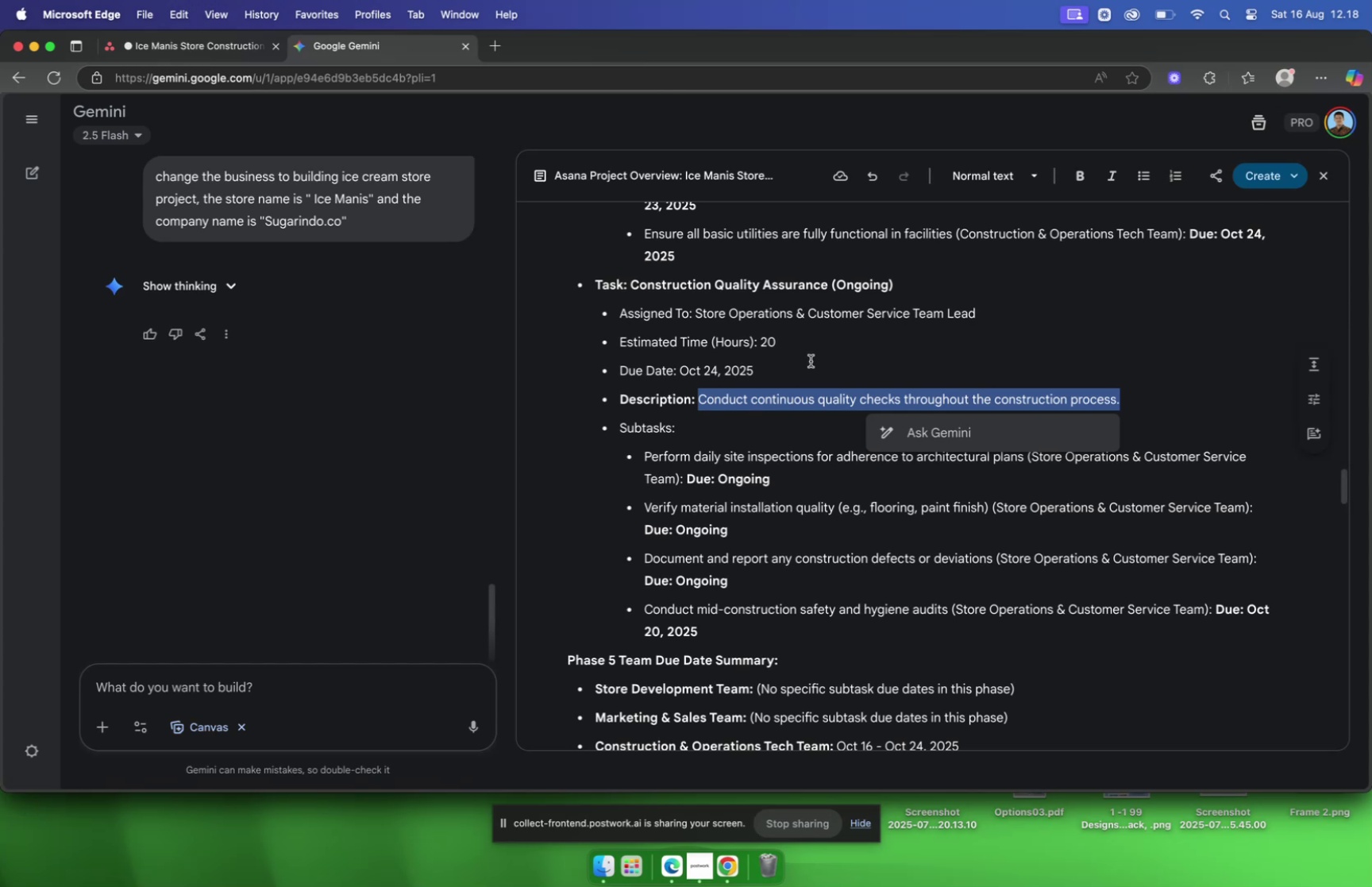 
key(Meta+C)
 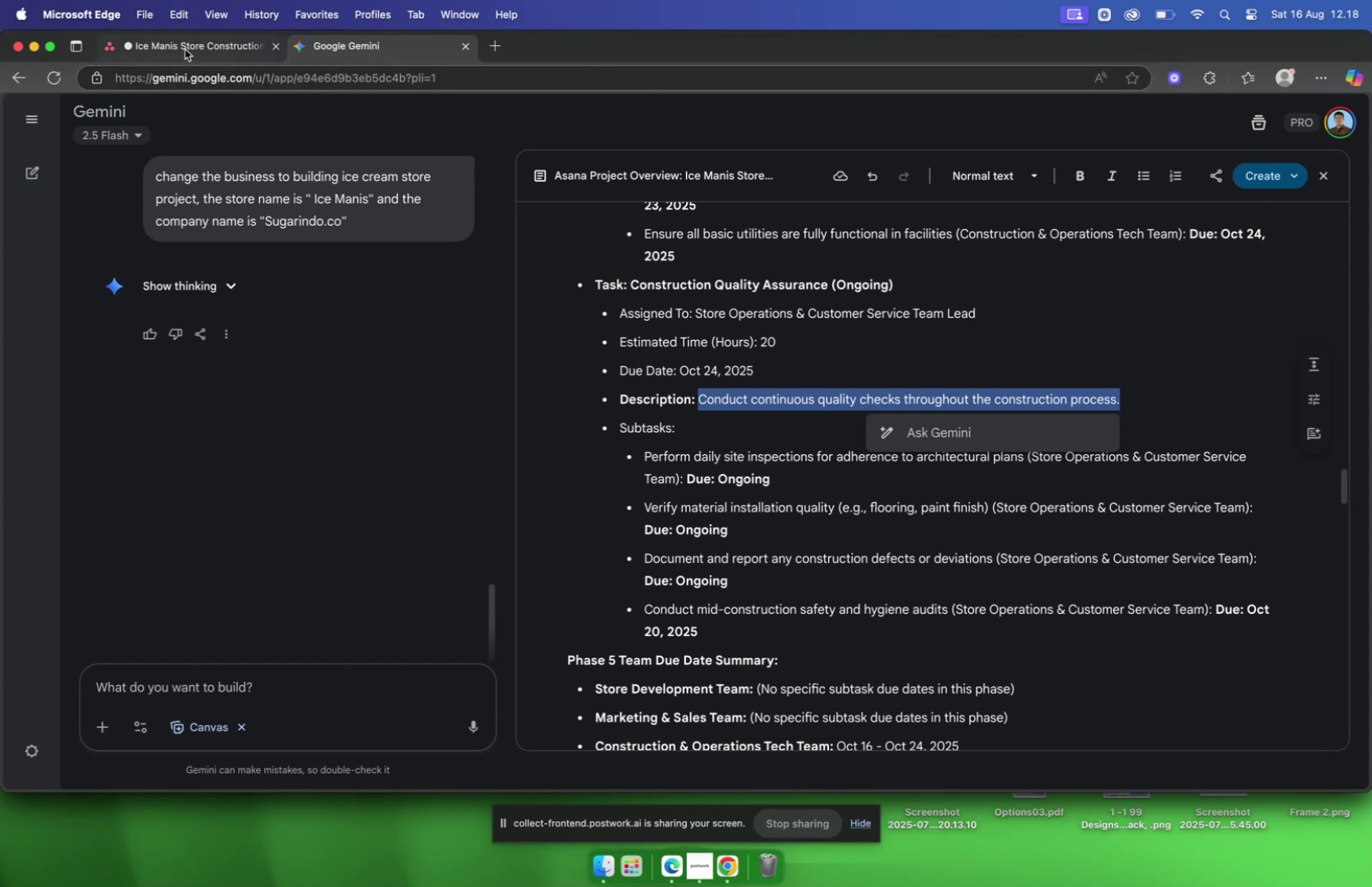 
key(Meta+V)
 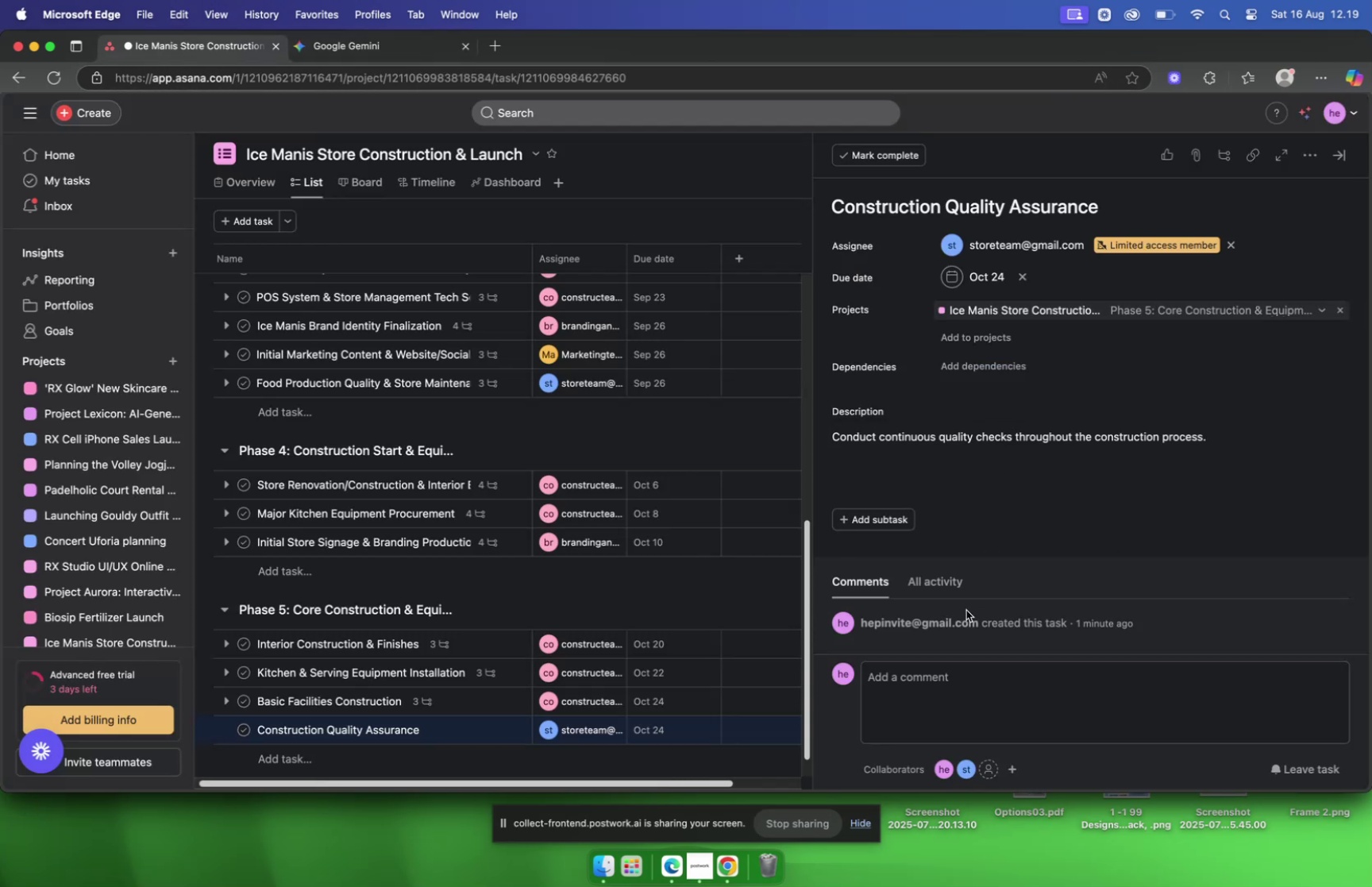 
scroll: coordinate [1024, 463], scroll_direction: down, amount: 15.0
 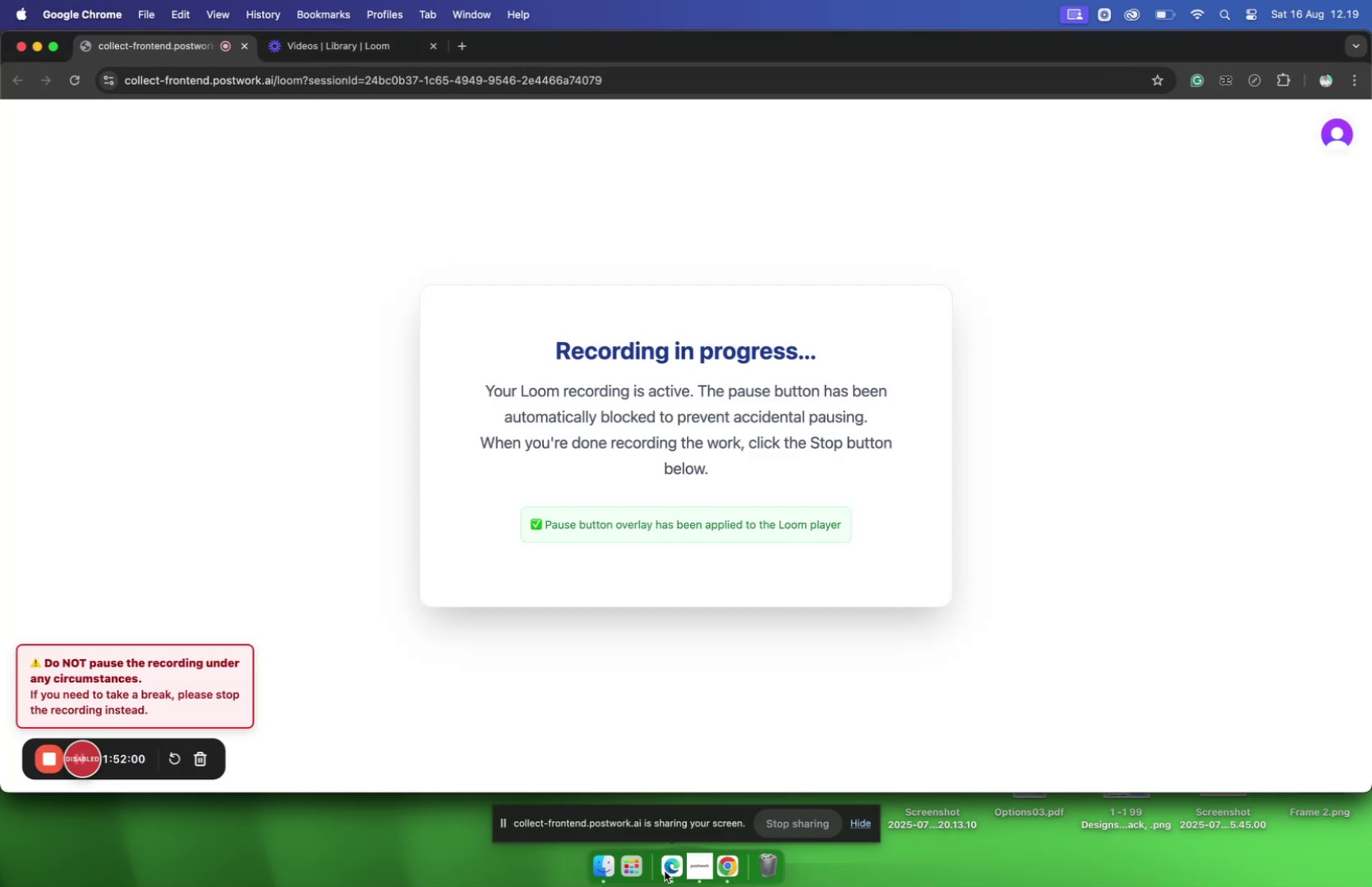 
left_click([669, 870])
 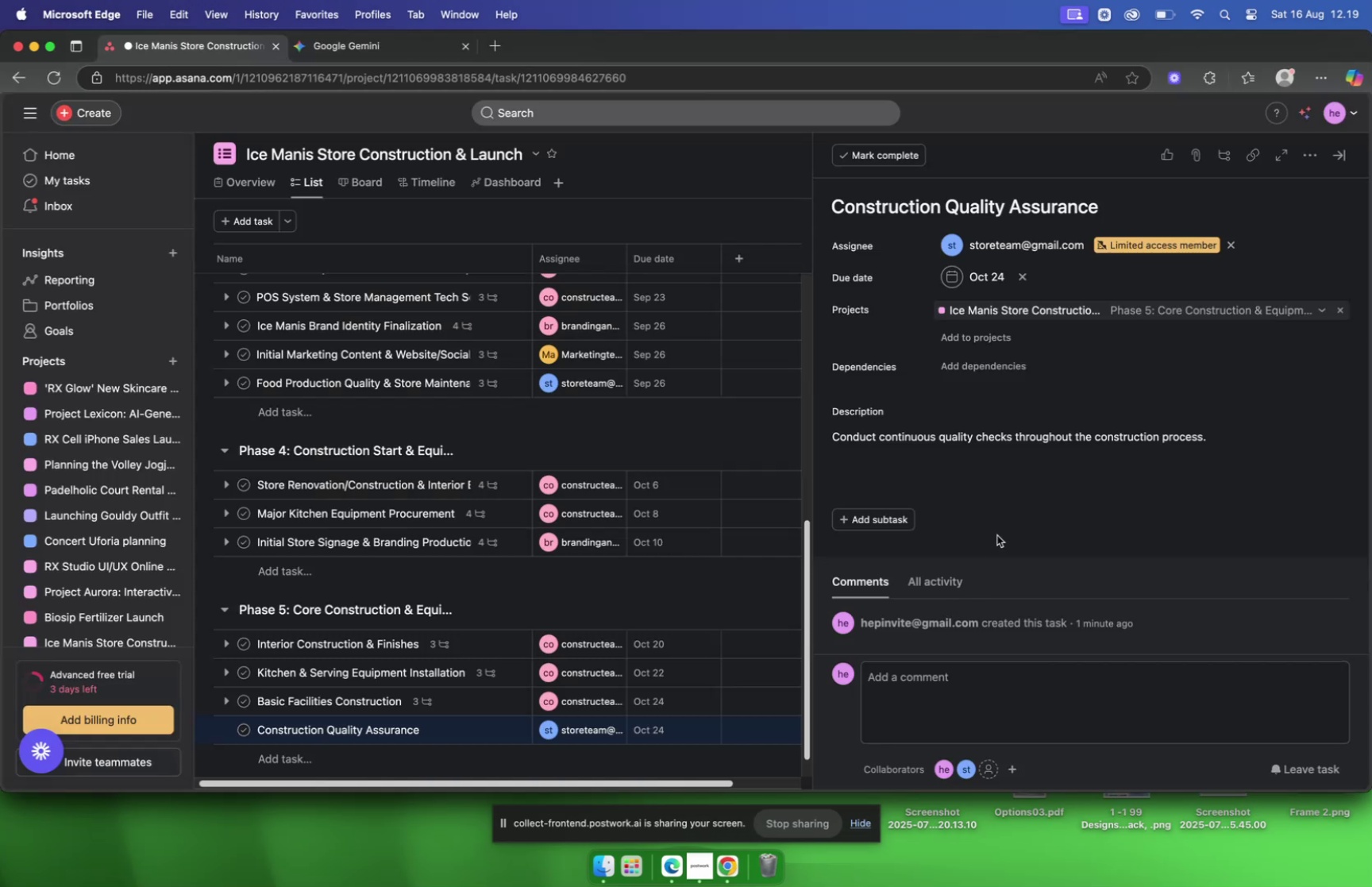 
scroll: coordinate [999, 532], scroll_direction: down, amount: 2.0
 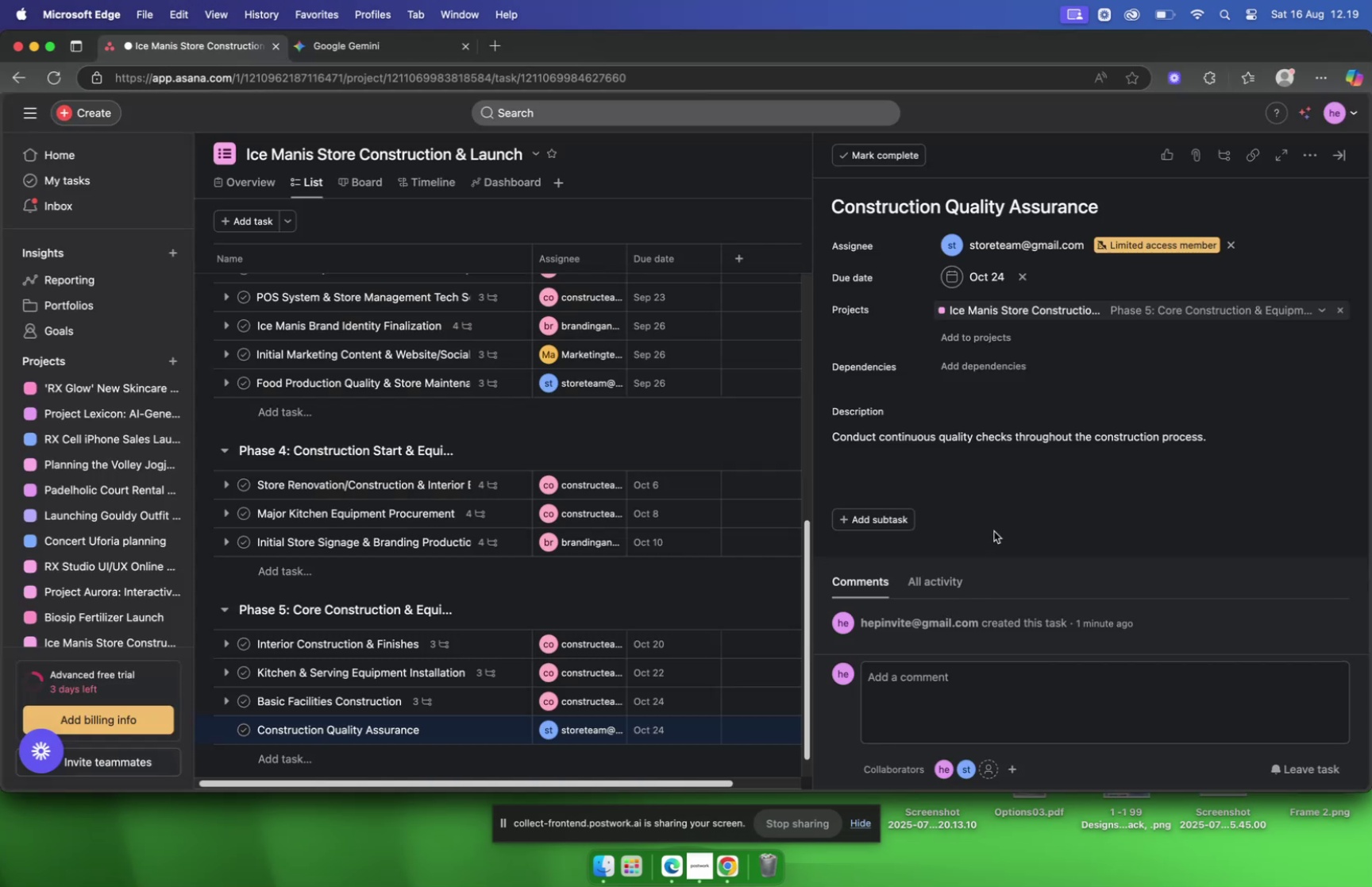 
mouse_move([904, 522])
 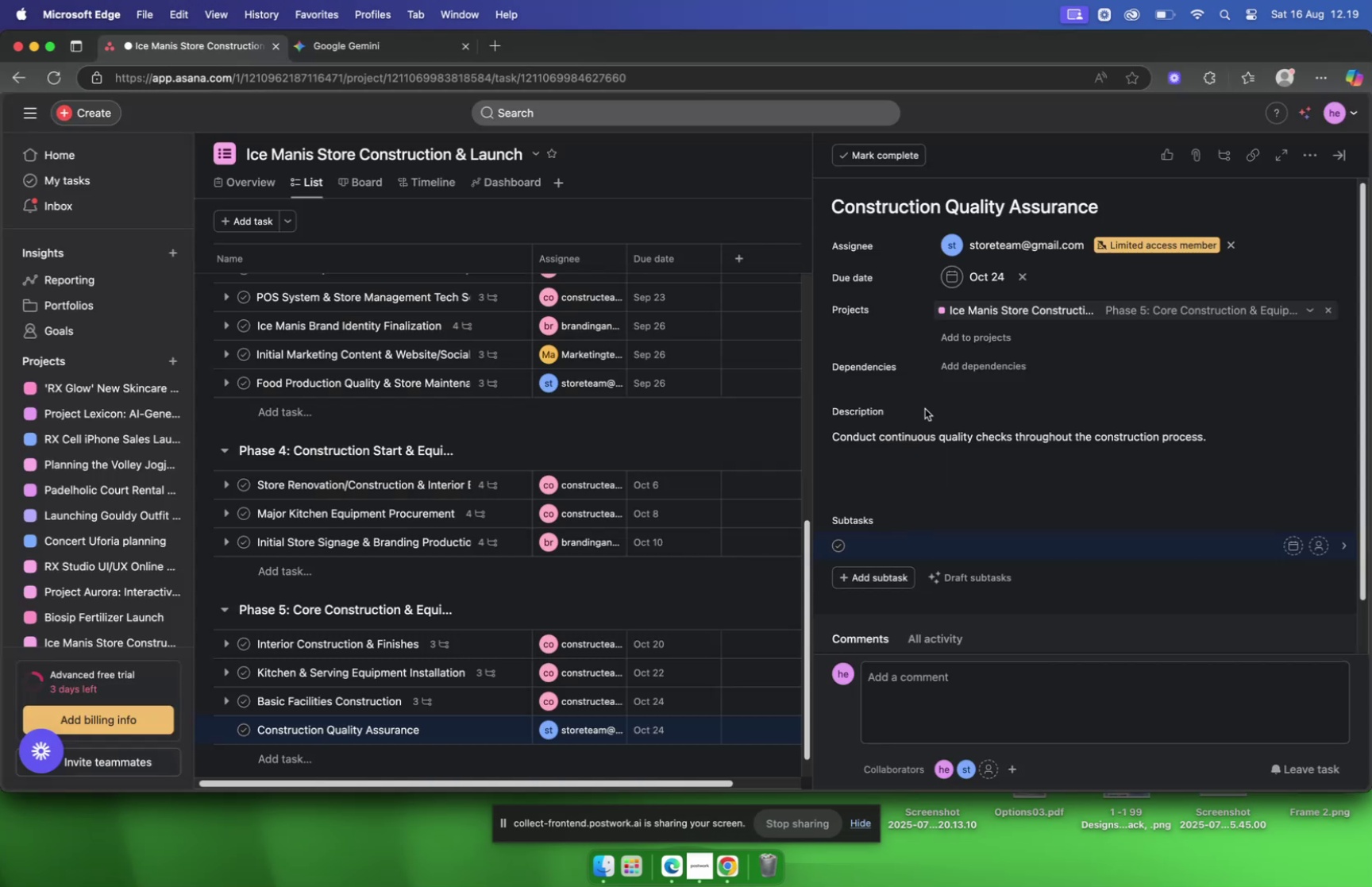 
scroll: coordinate [930, 403], scroll_direction: down, amount: 7.0
 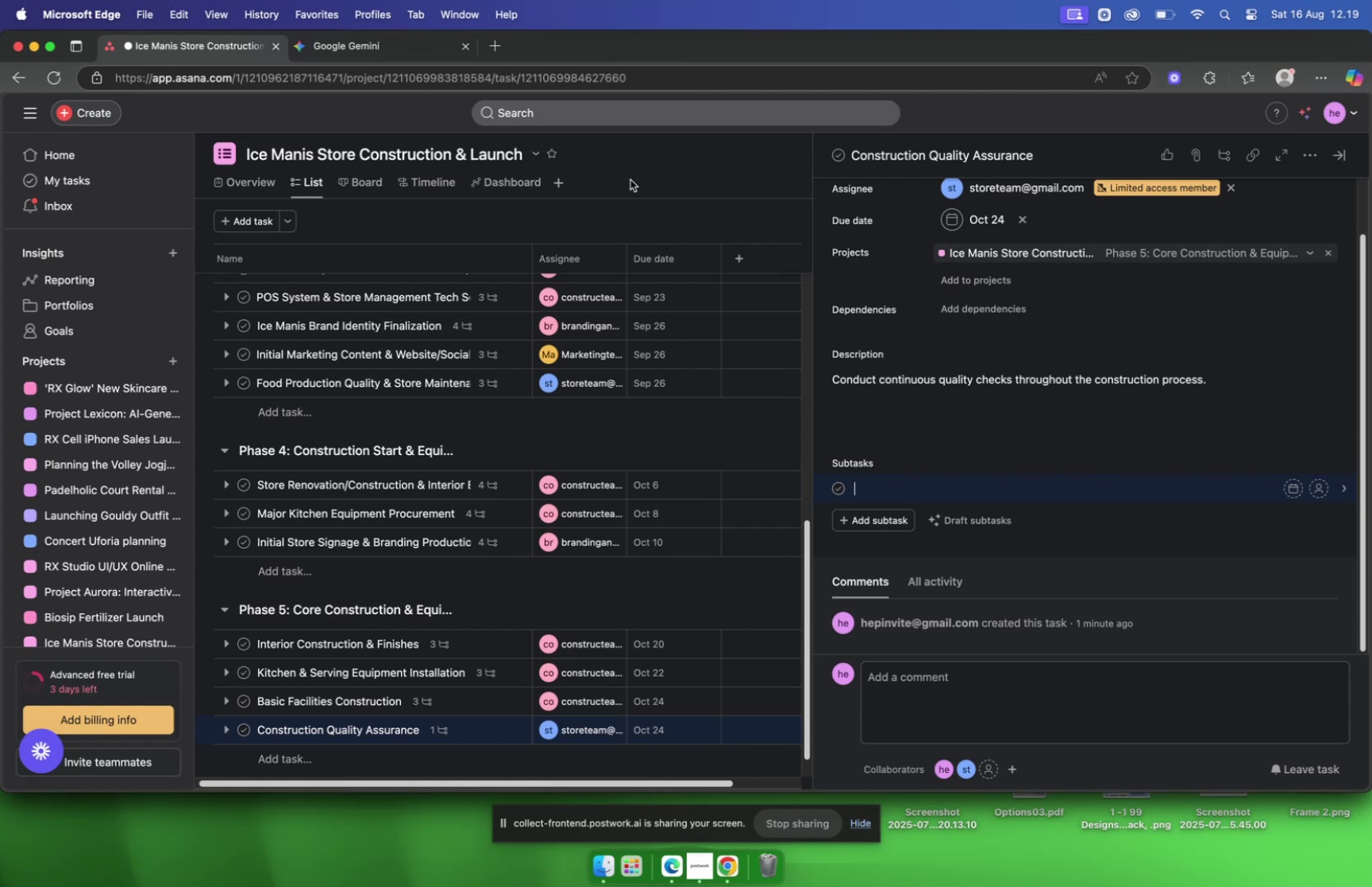 
wait(5.59)
 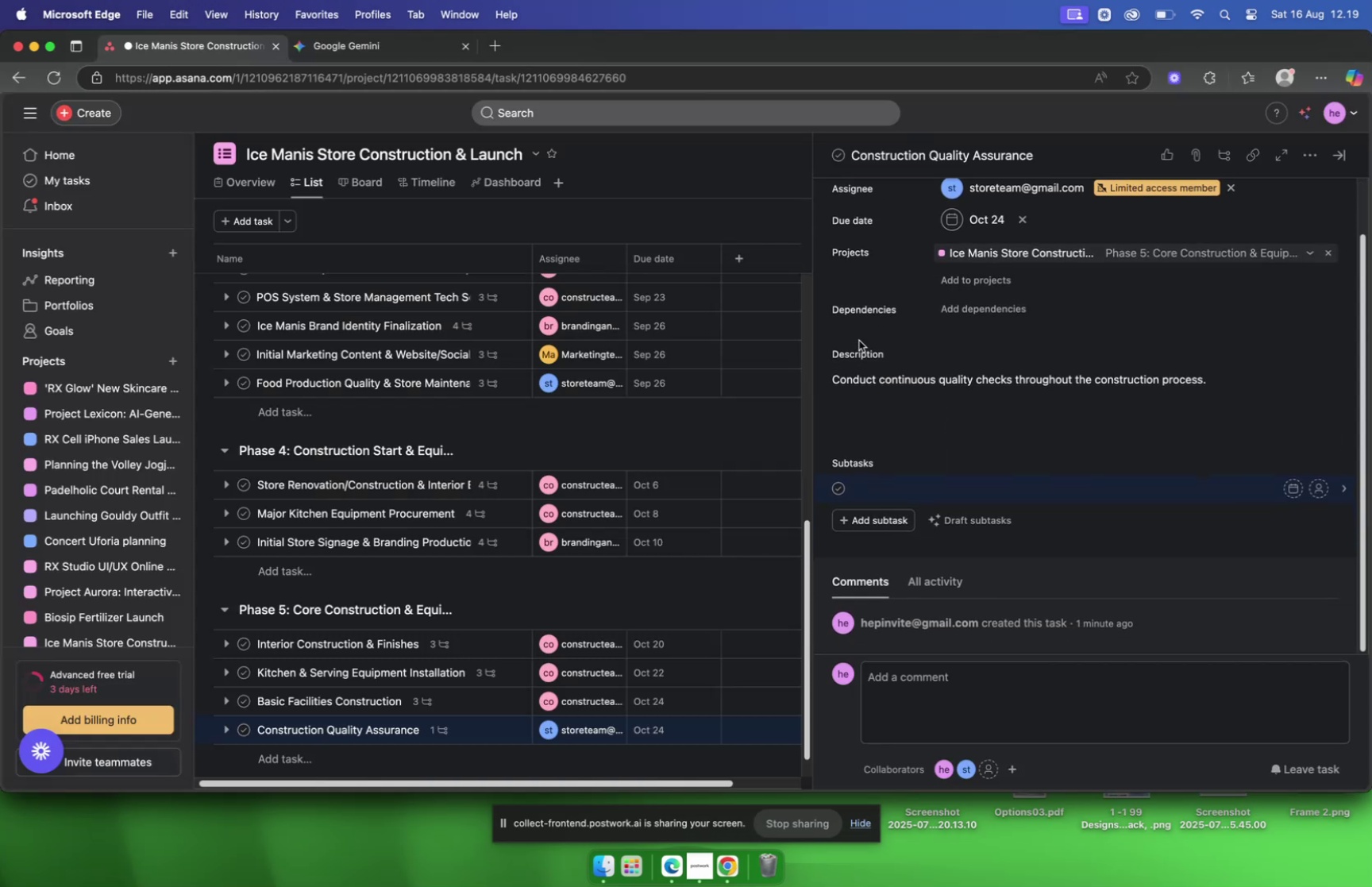 
left_click([357, 47])
 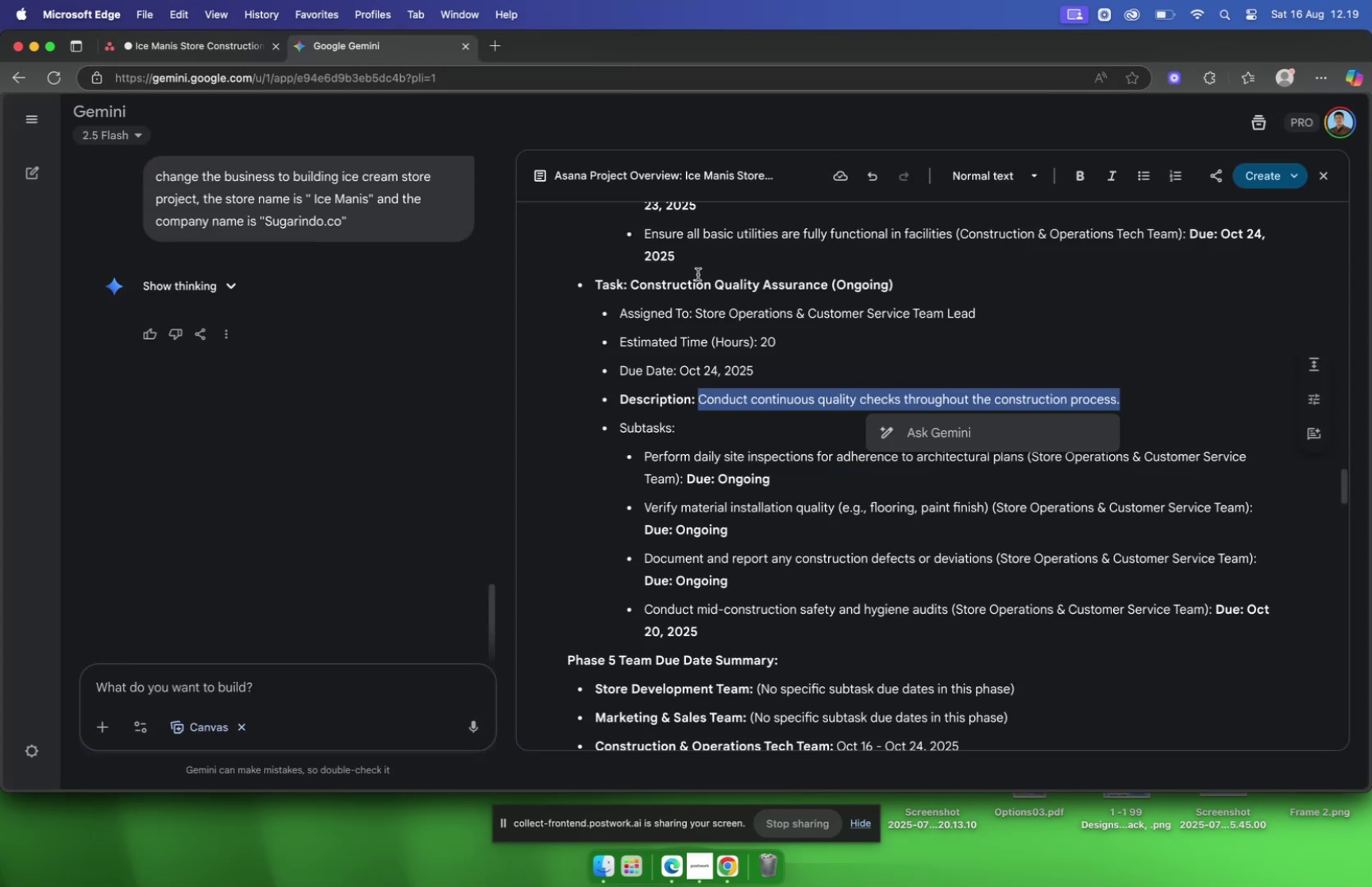 
scroll: coordinate [702, 267], scroll_direction: down, amount: 4.0
 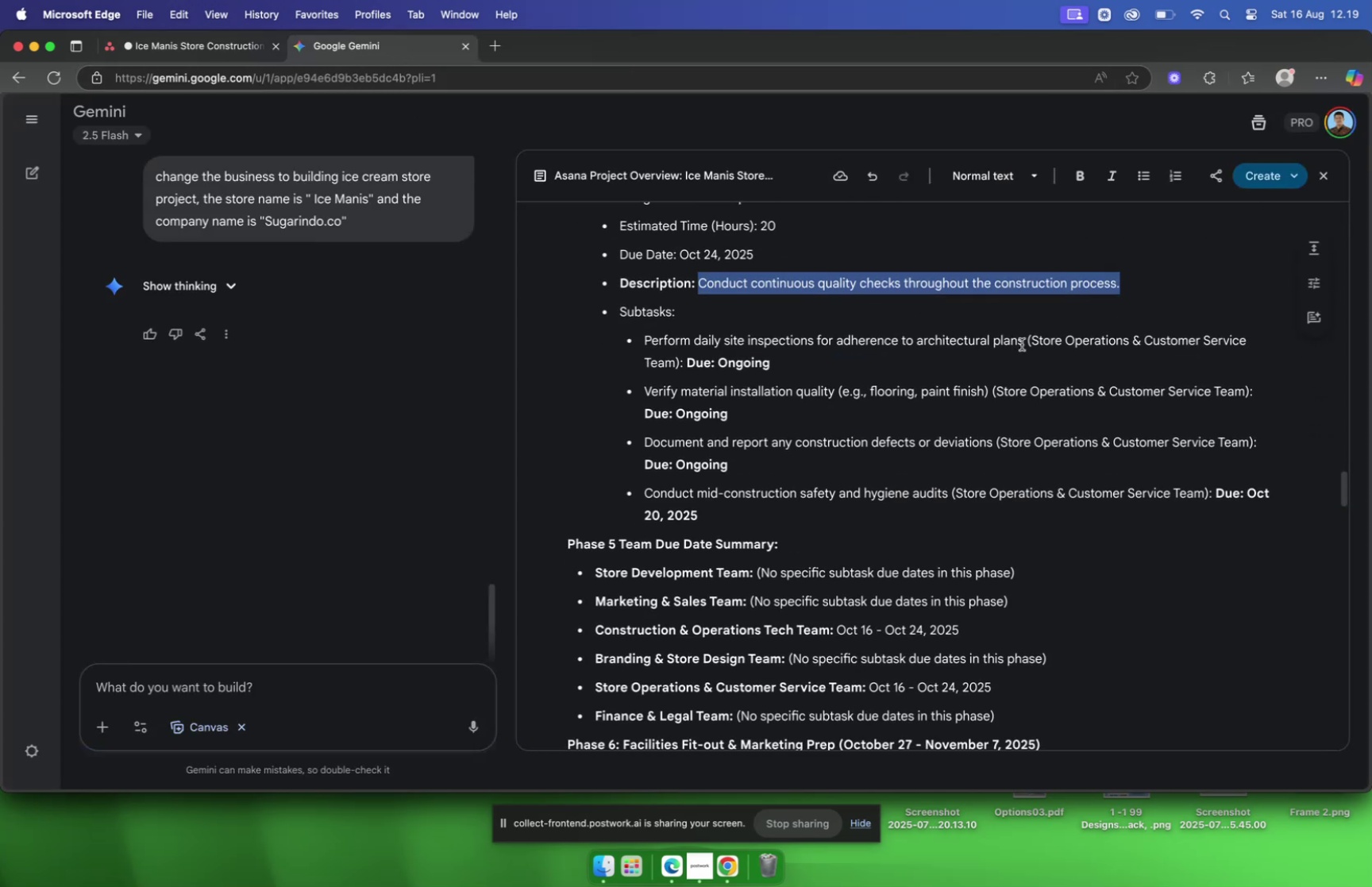 
left_click_drag(start_coordinate=[1023, 345], to_coordinate=[647, 342])
 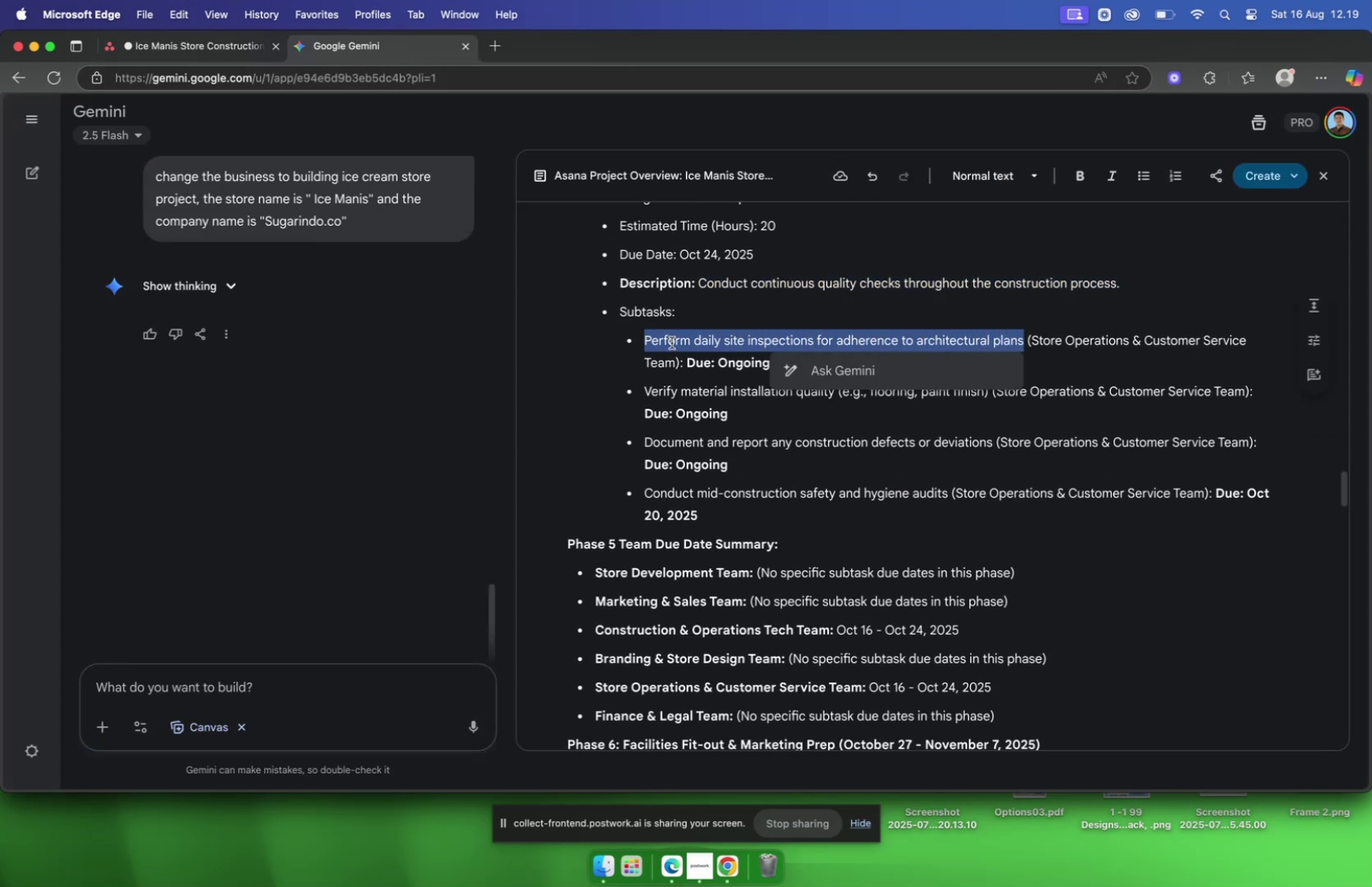 
key(Meta+C)
 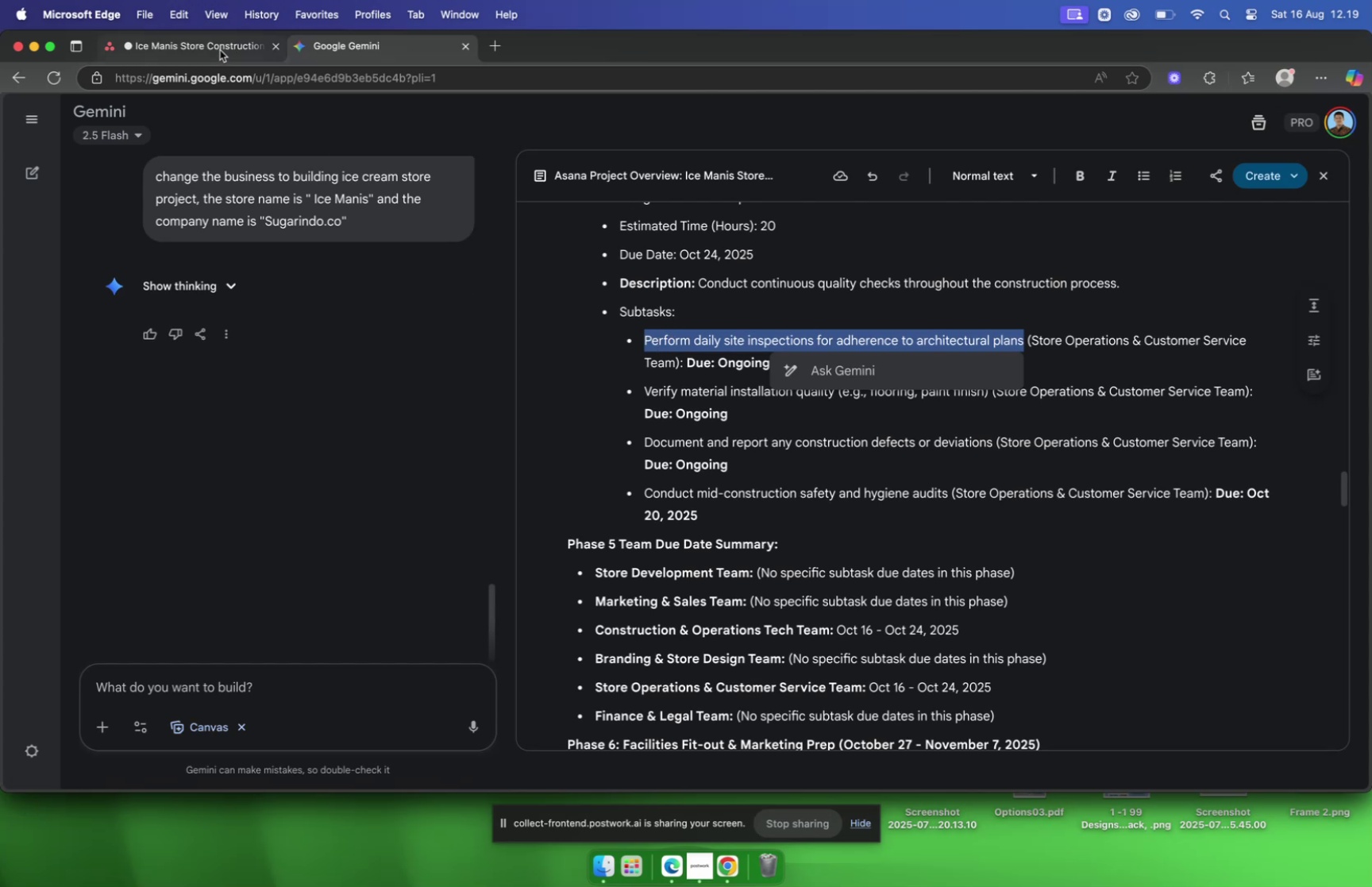 
wait(6.75)
 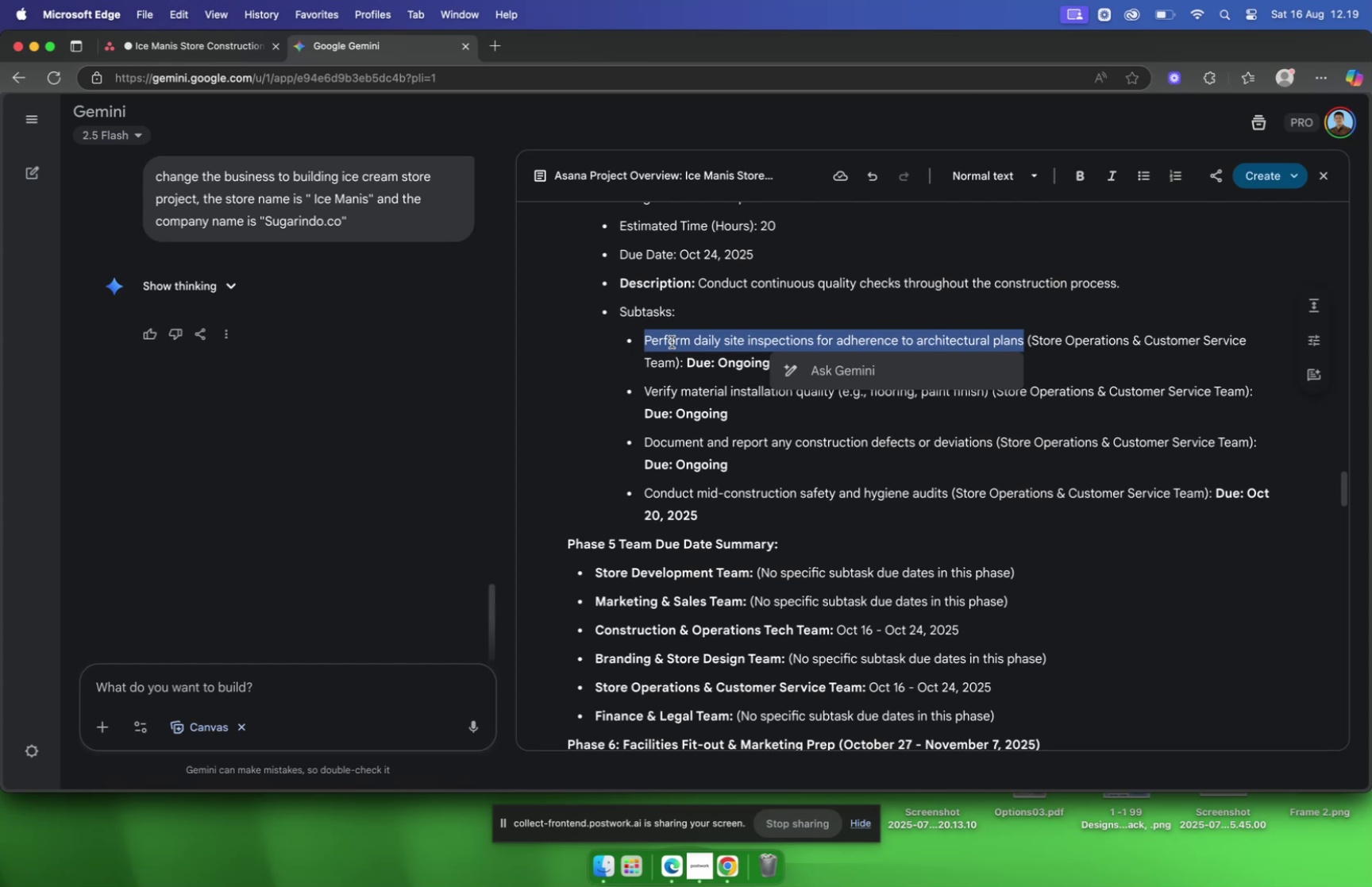 
key(Meta+V)
 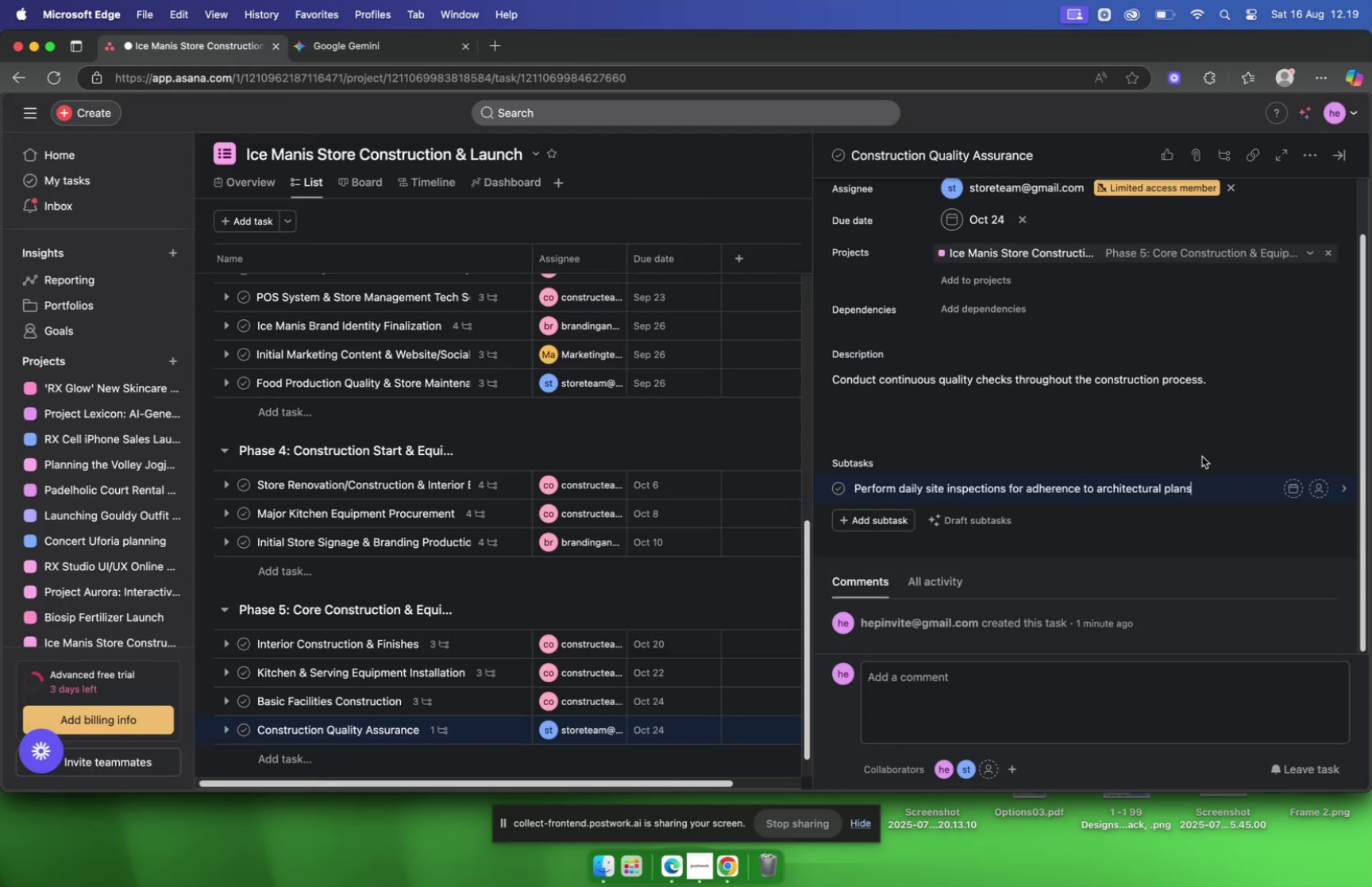 
left_click([1215, 485])
 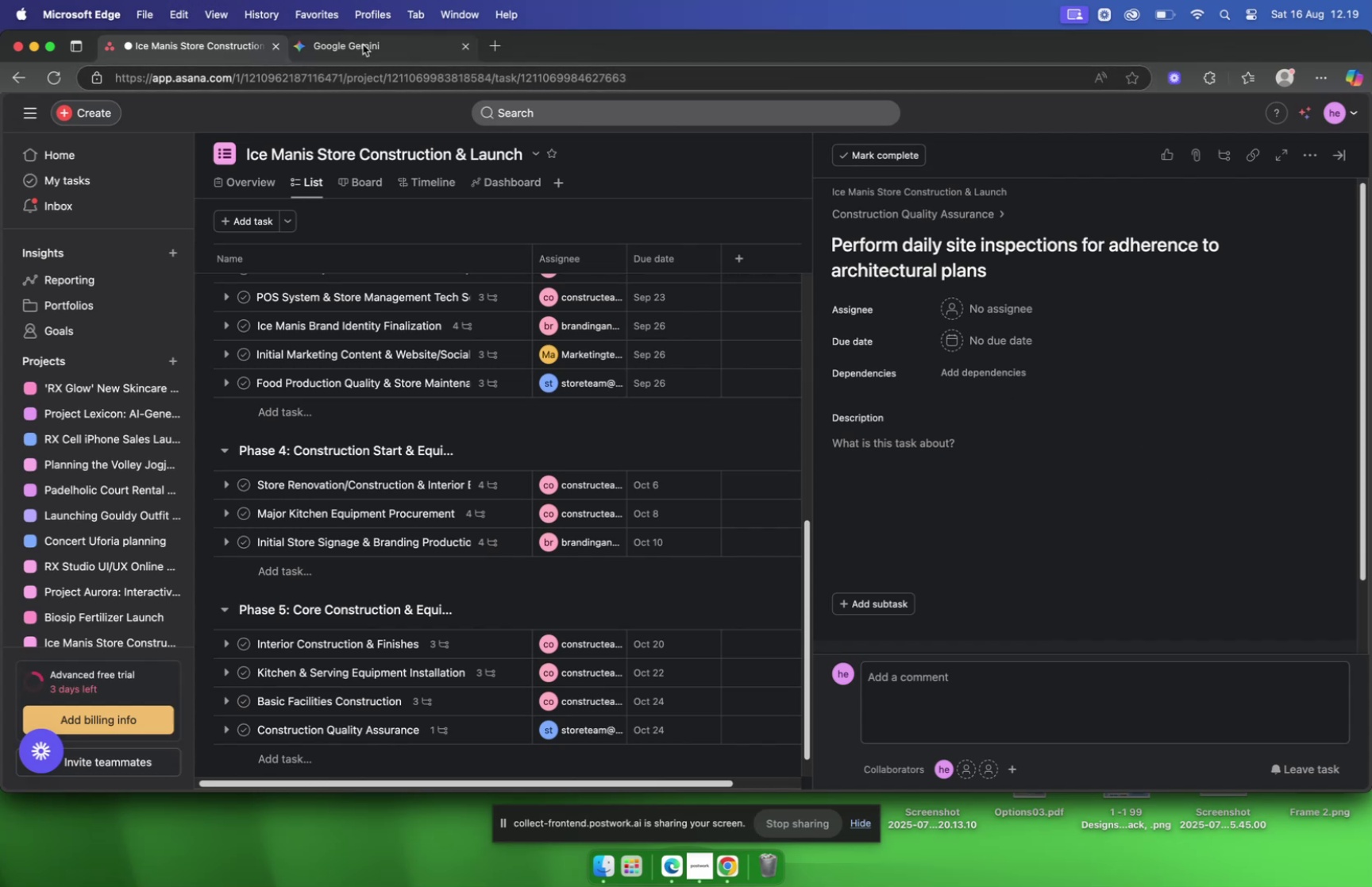 
left_click([363, 44])
 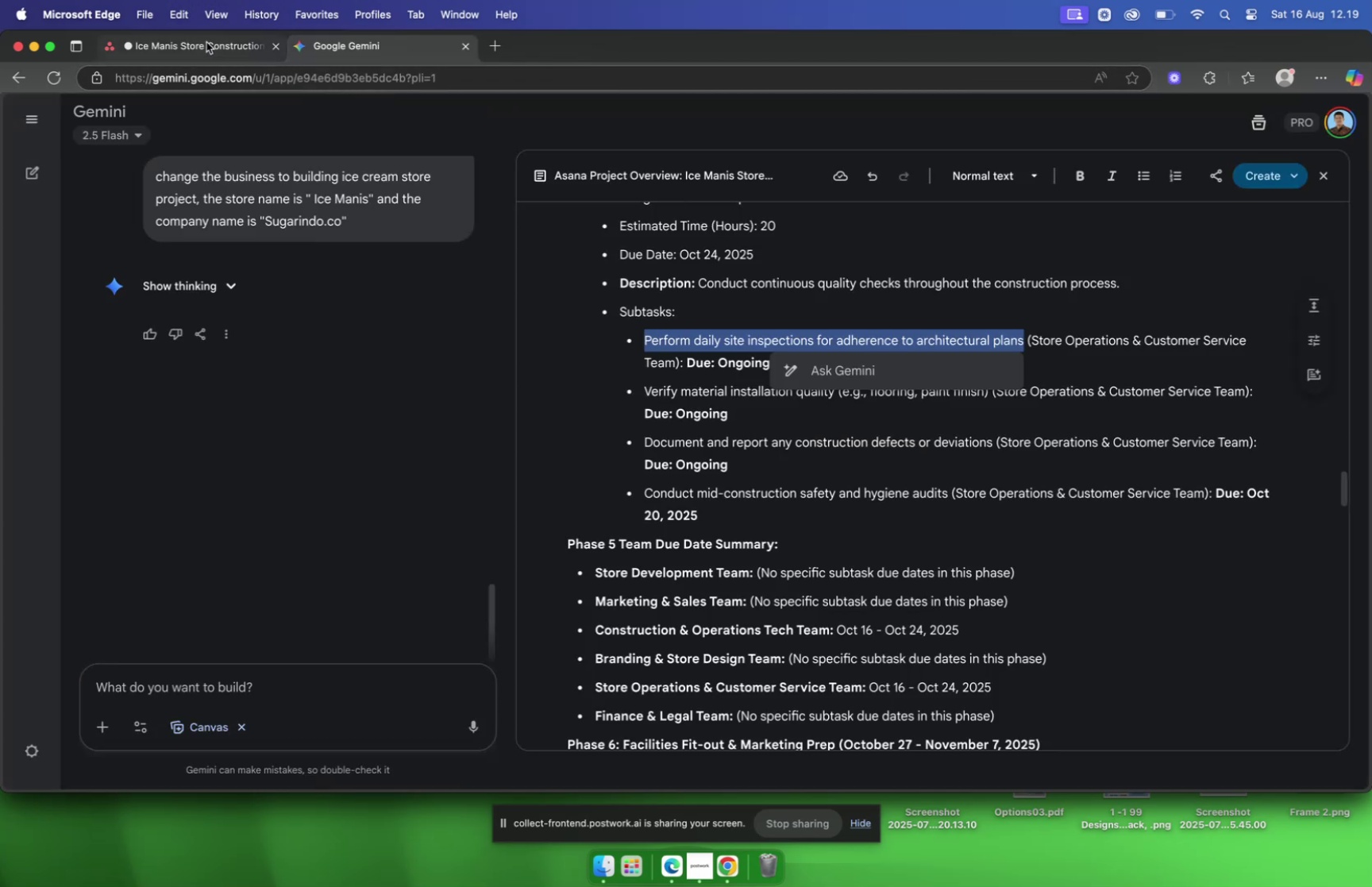 
wait(6.72)
 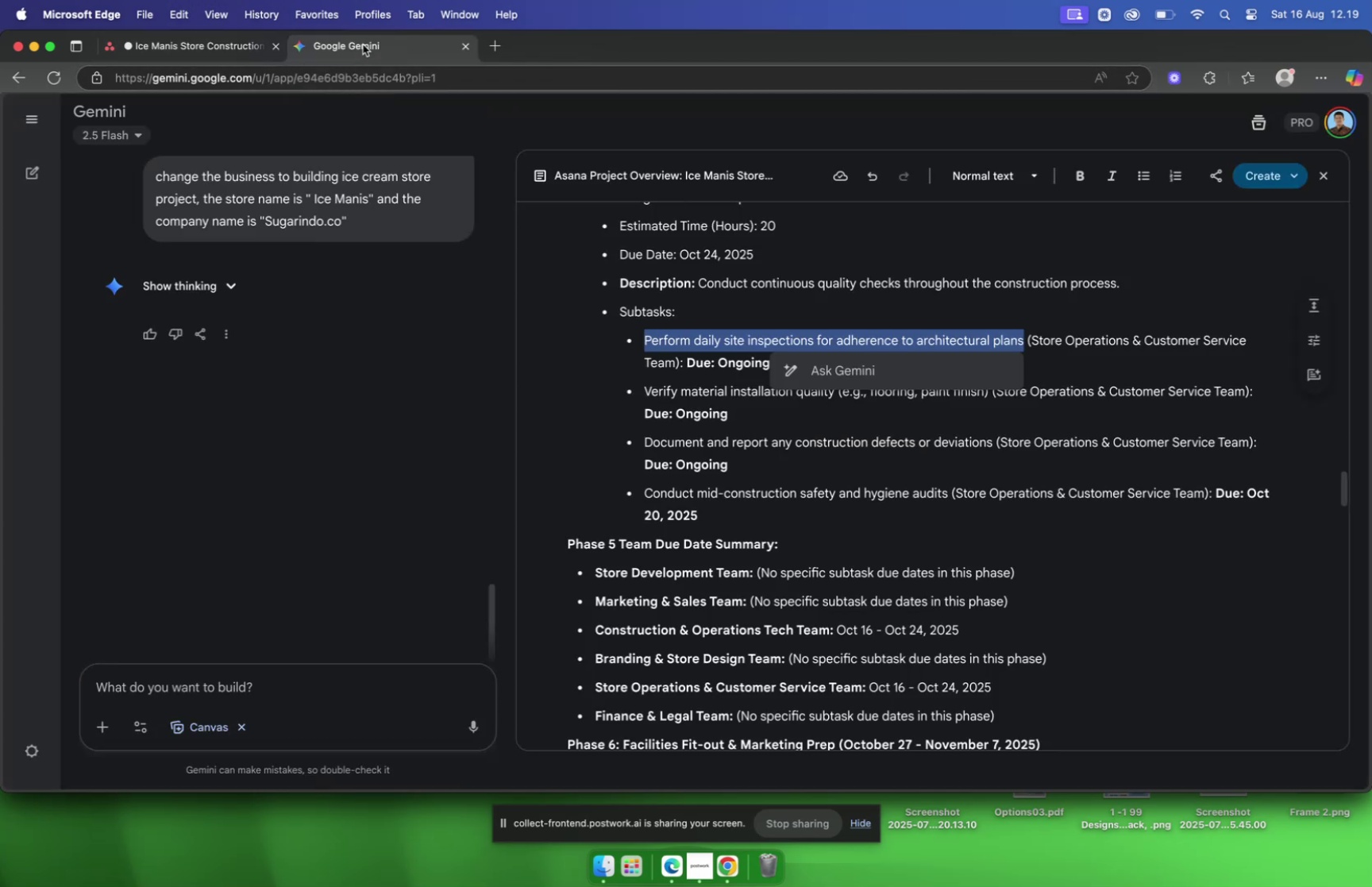 
left_click([206, 41])
 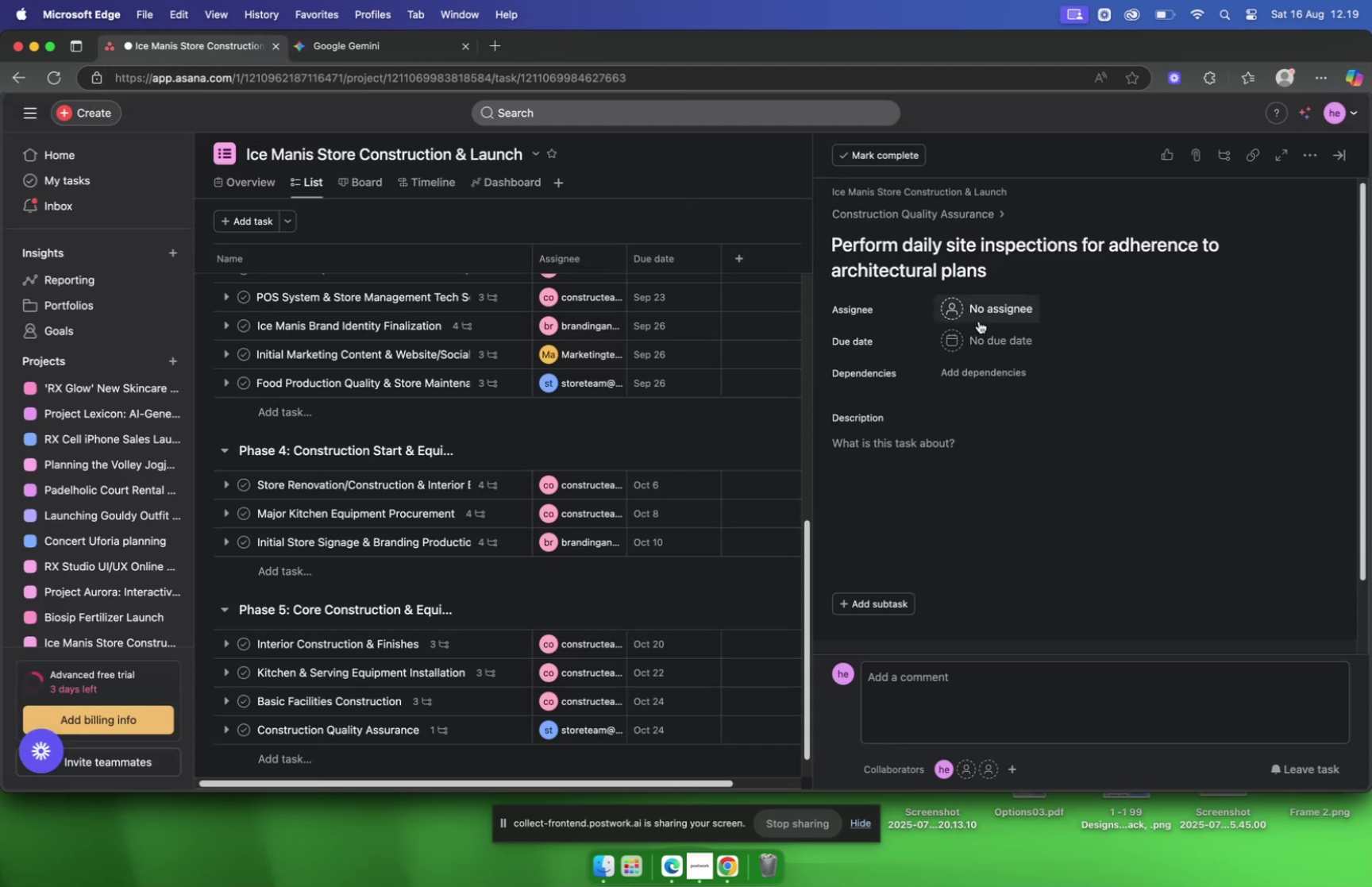 
left_click([977, 318])
 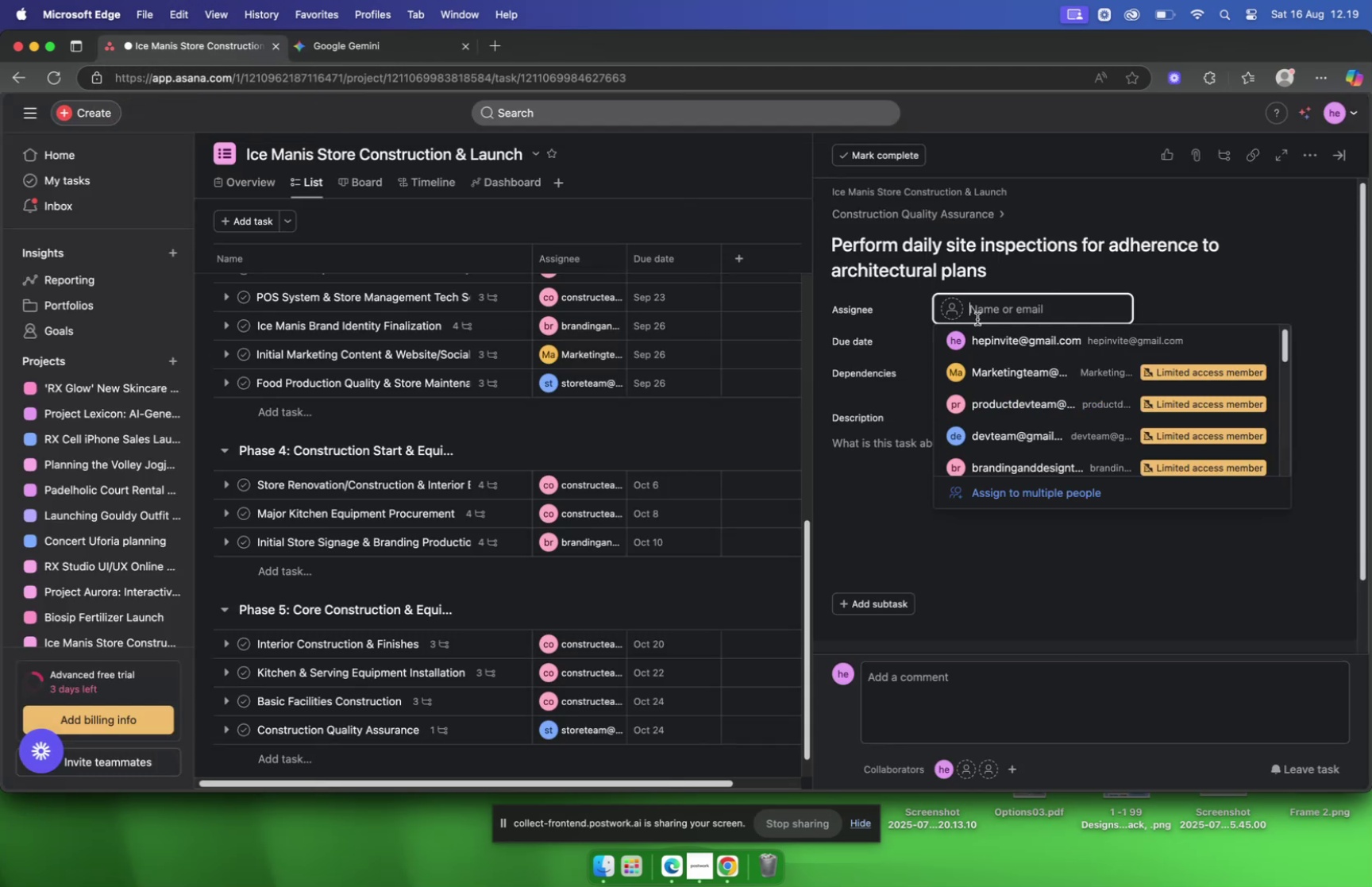 
type(store)
 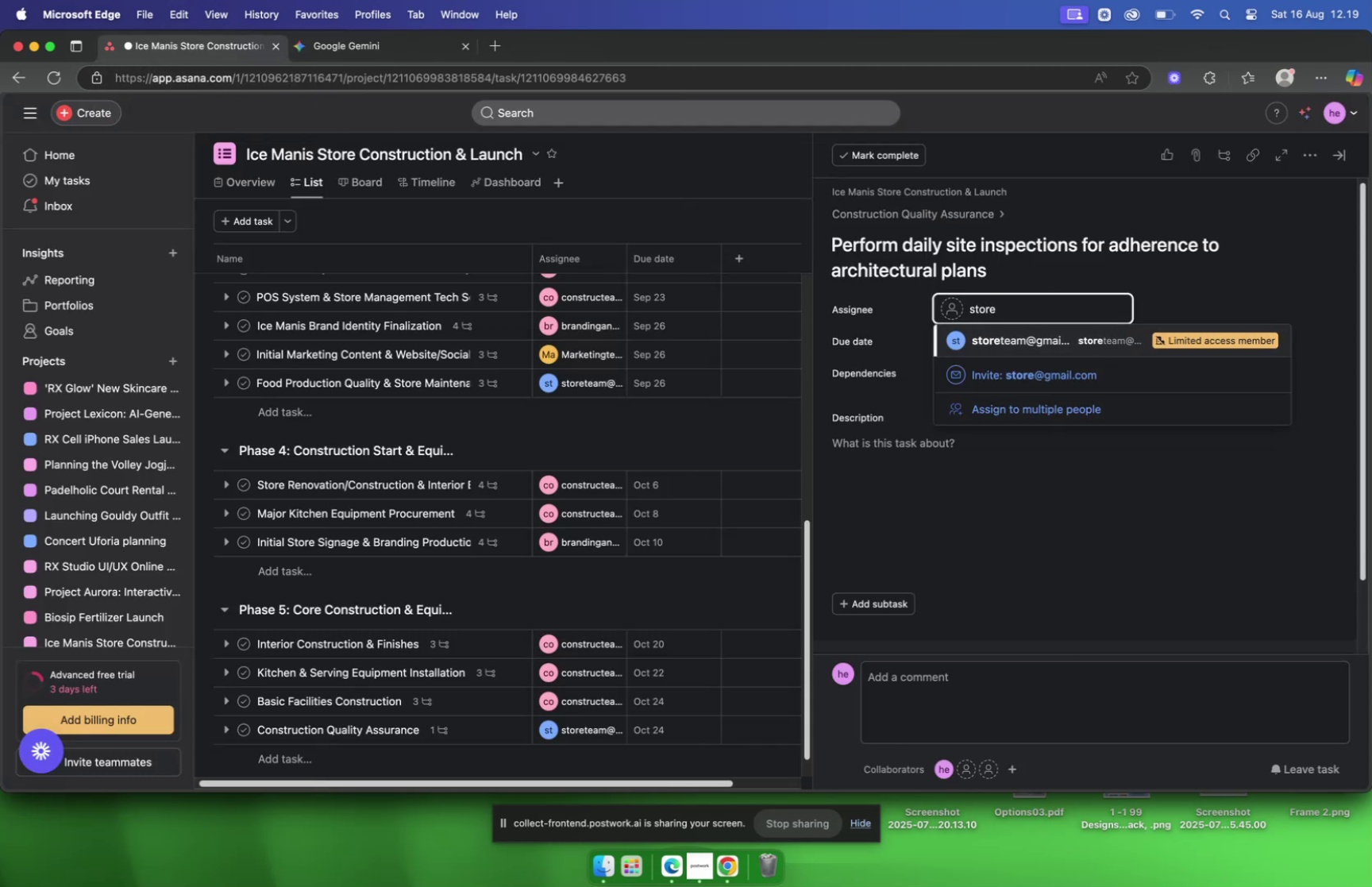 
key(Enter)
 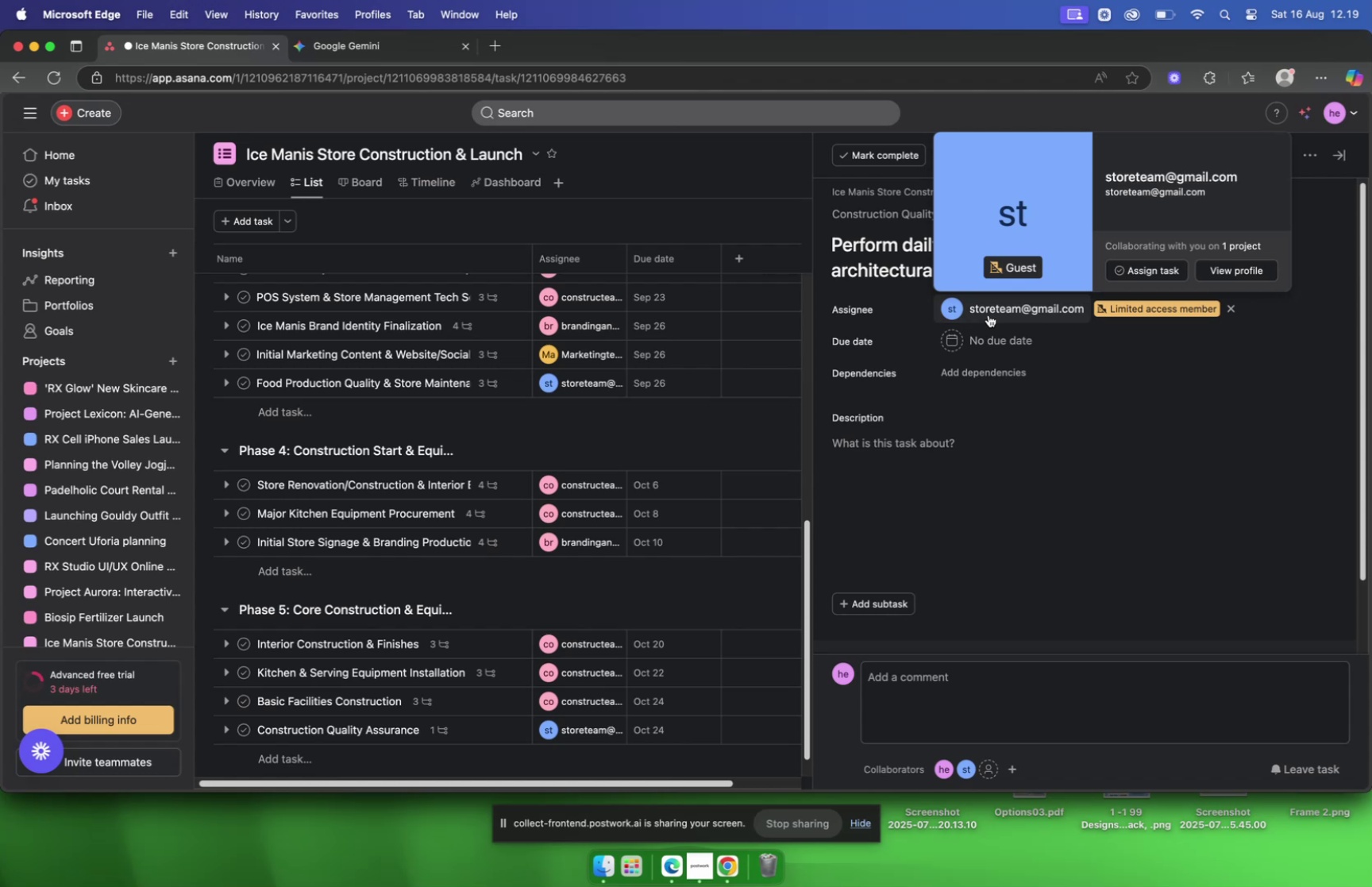 
left_click([982, 330])
 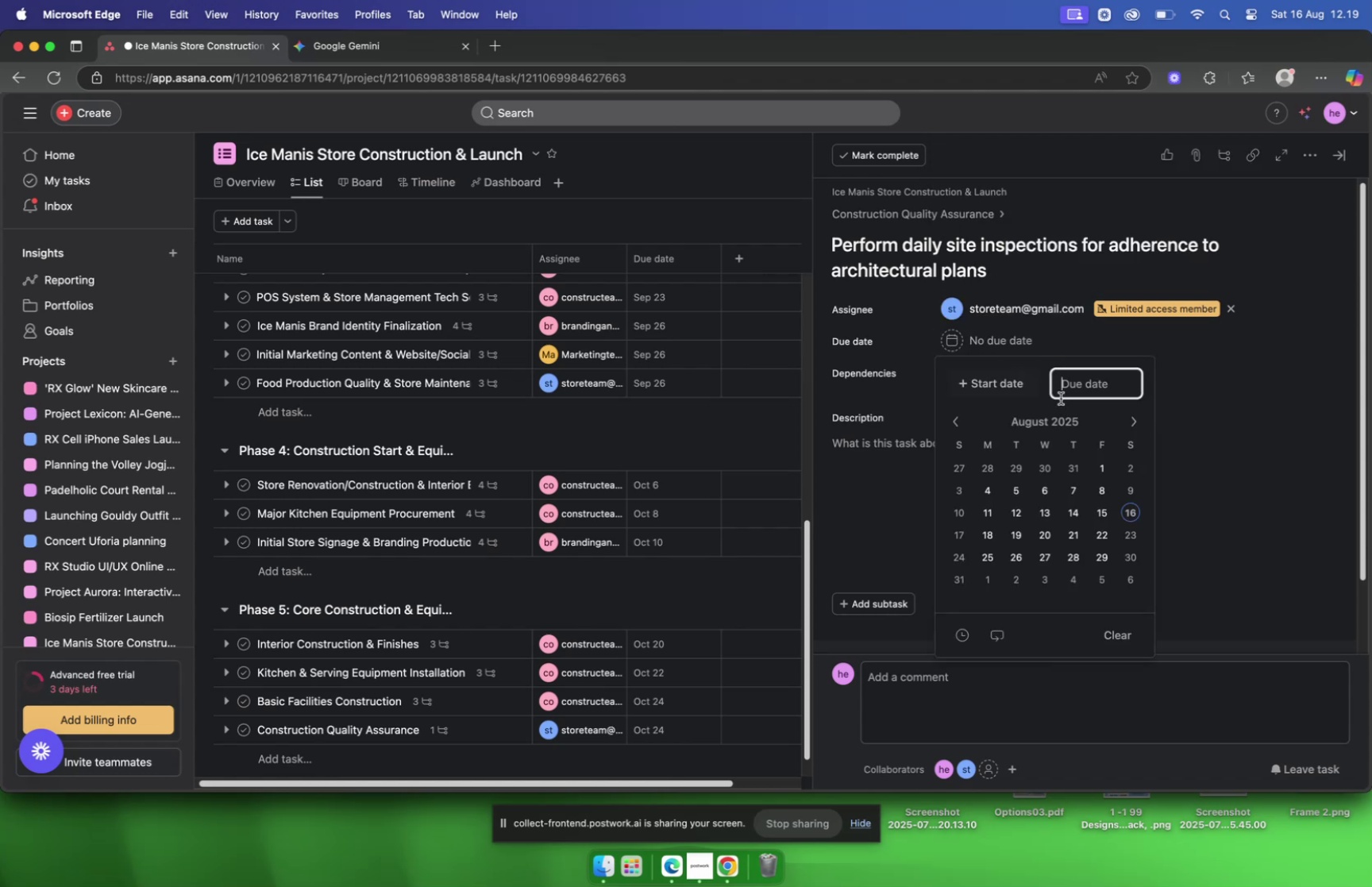 
left_click([1125, 419])
 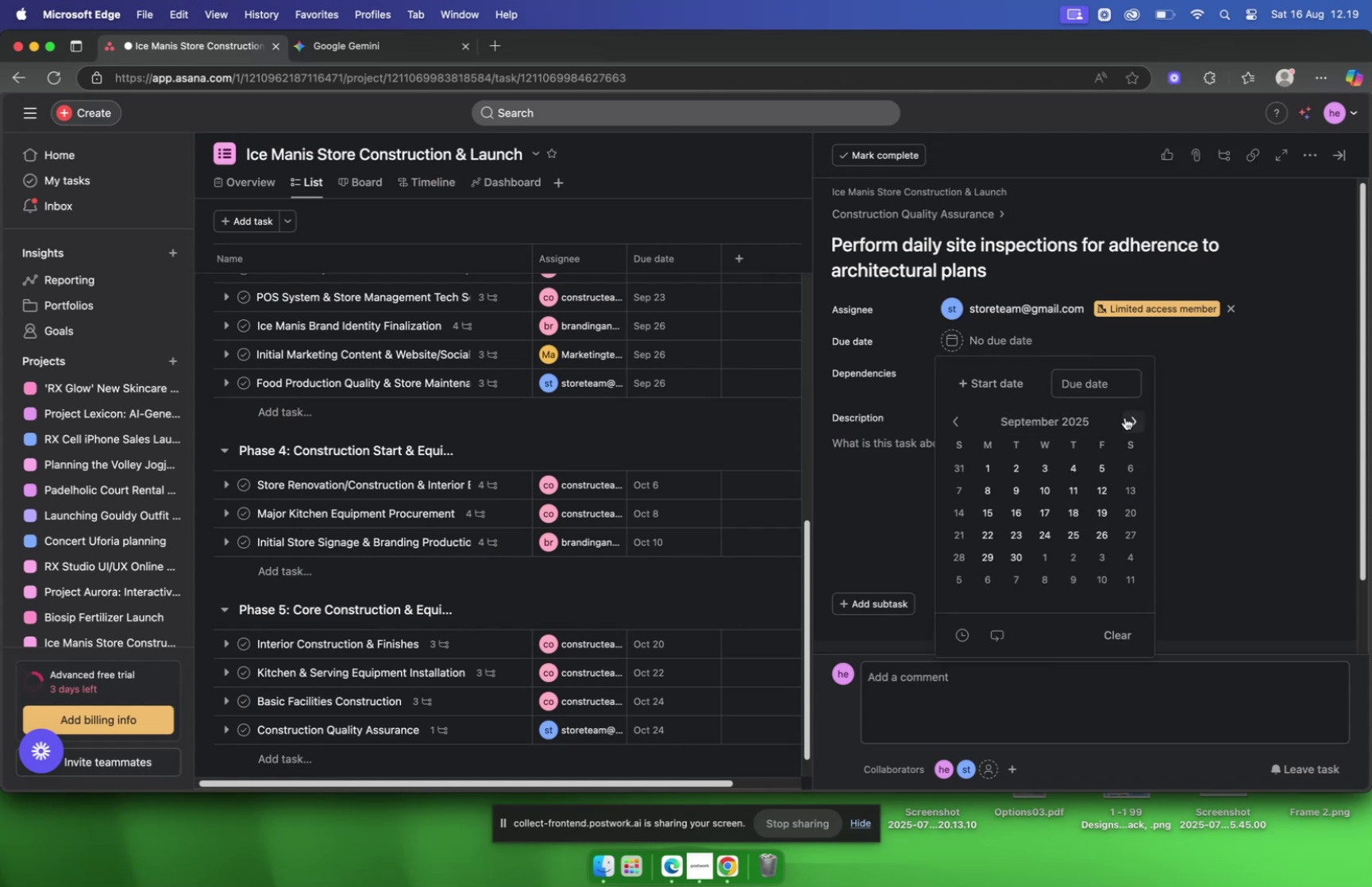 
left_click([1127, 421])
 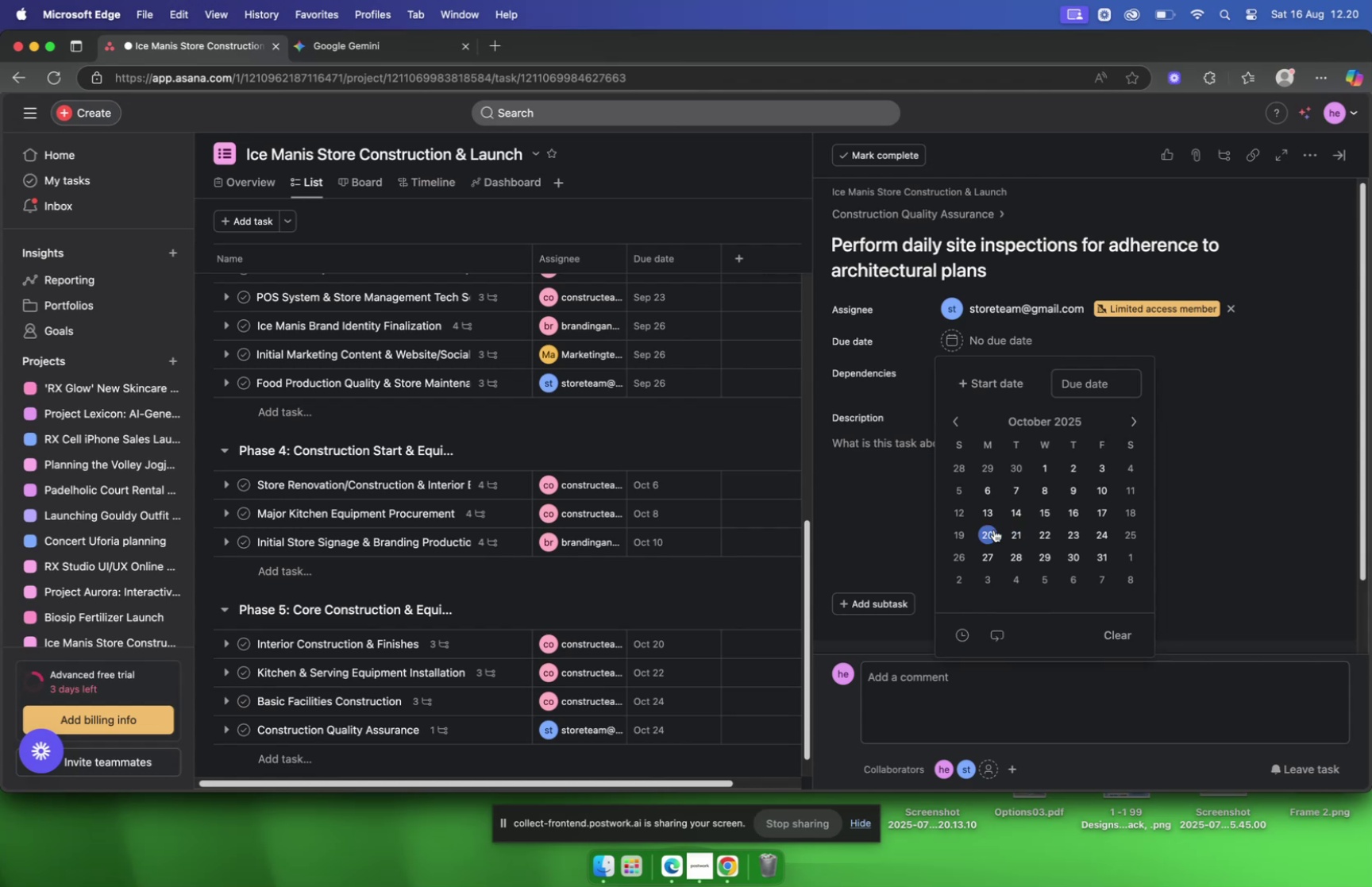 
wait(6.78)
 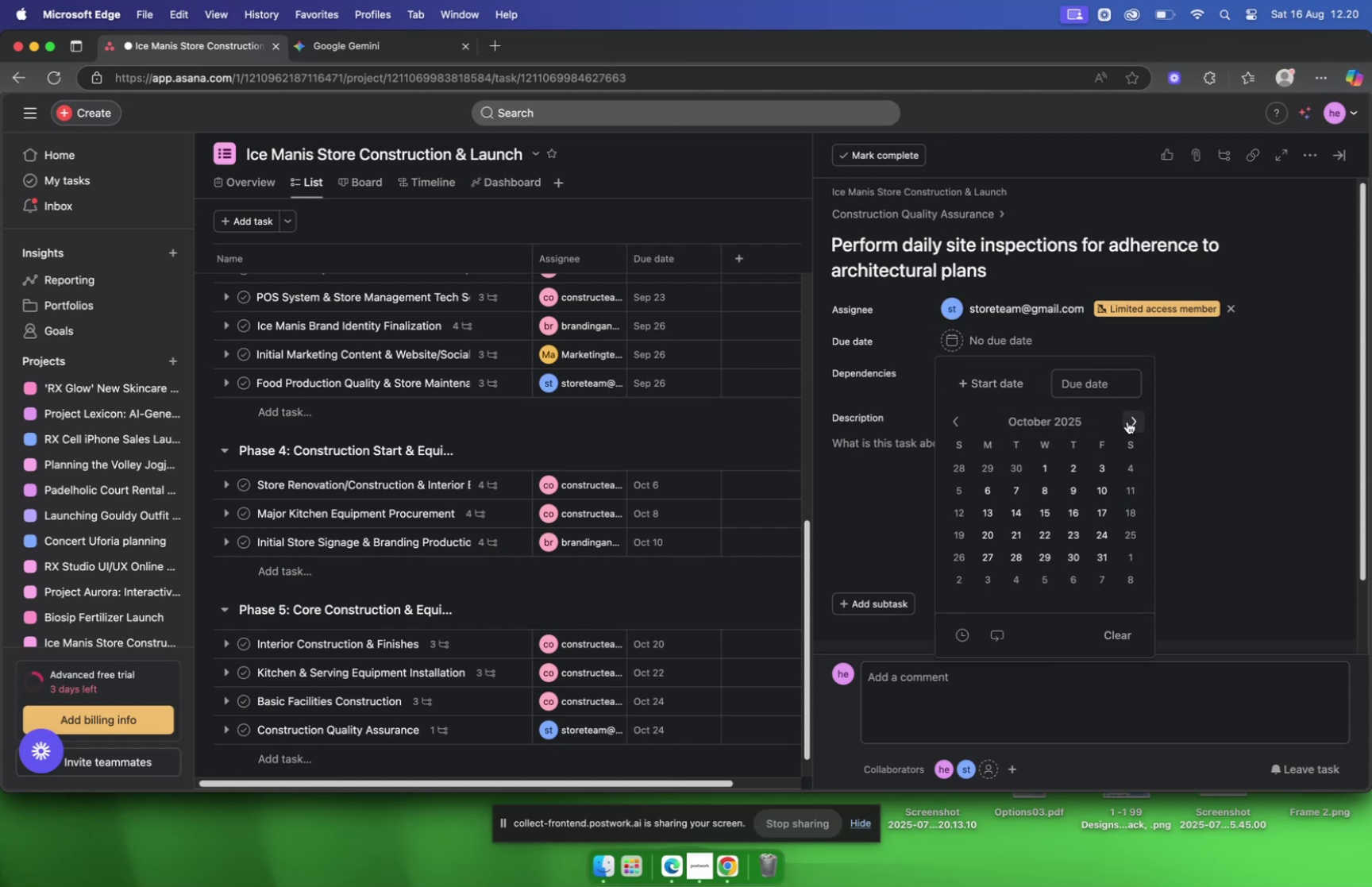 
left_click([999, 627])
 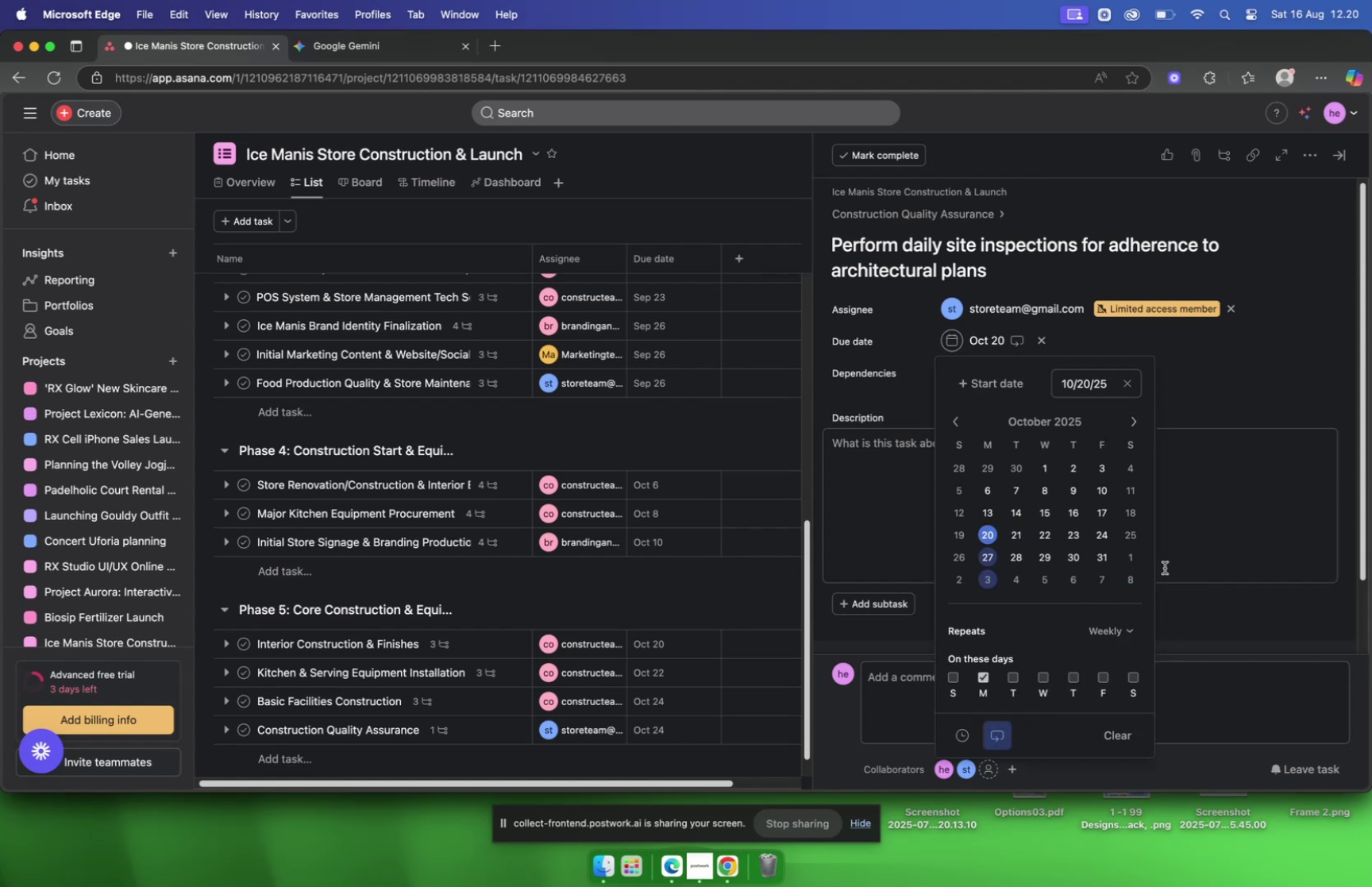 
left_click([1190, 556])
 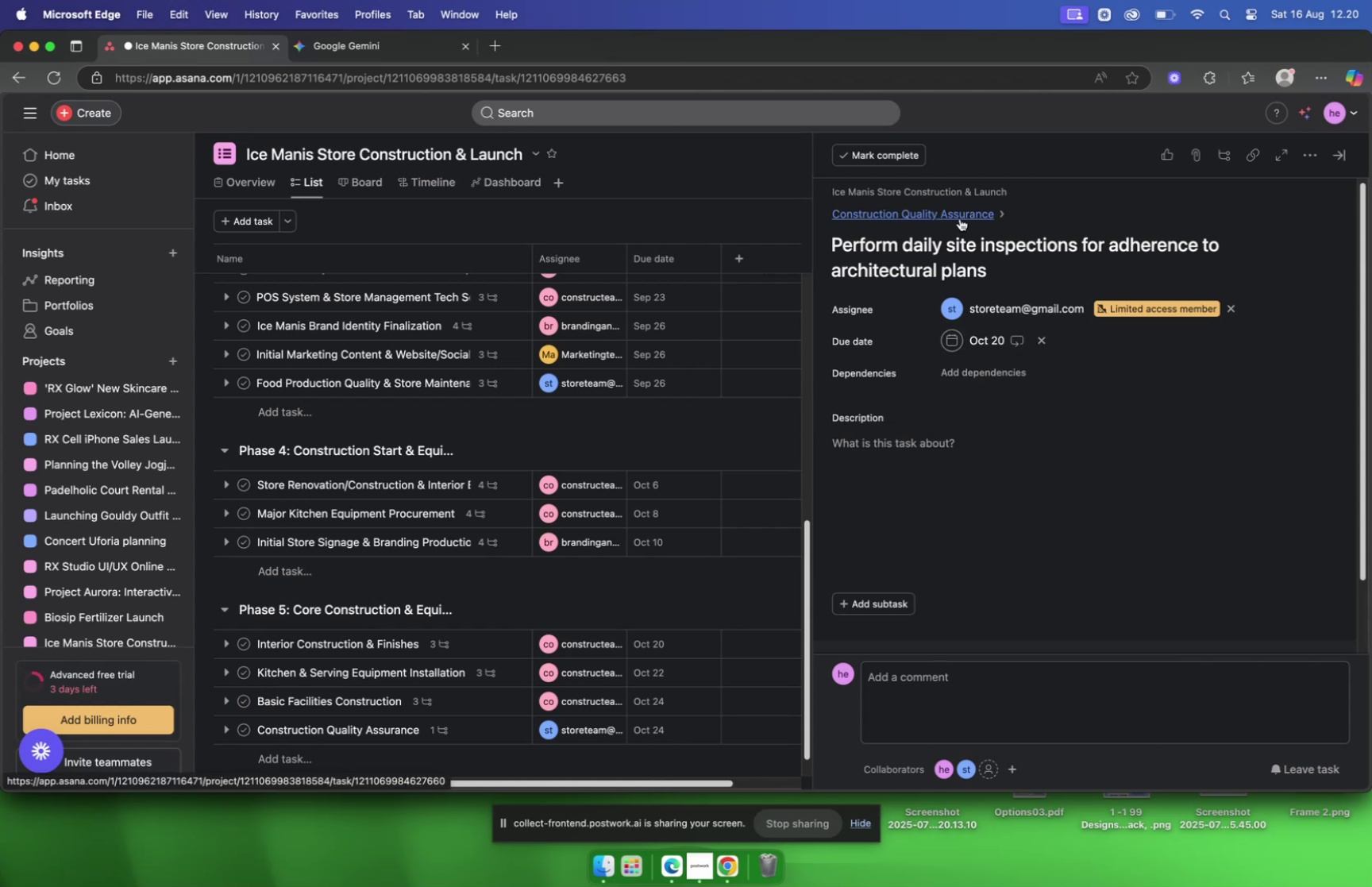 
left_click([960, 220])
 